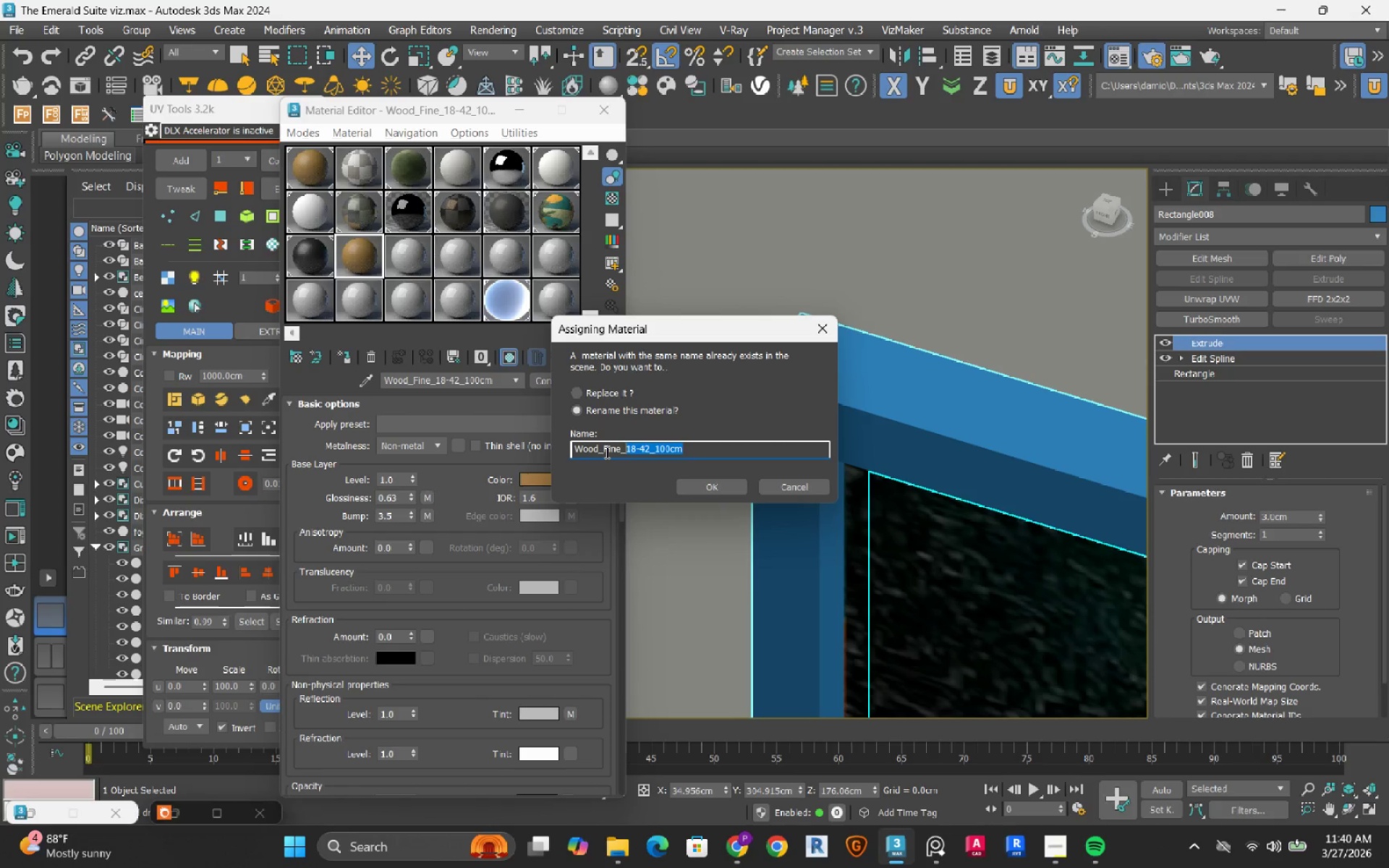 
type(black)
 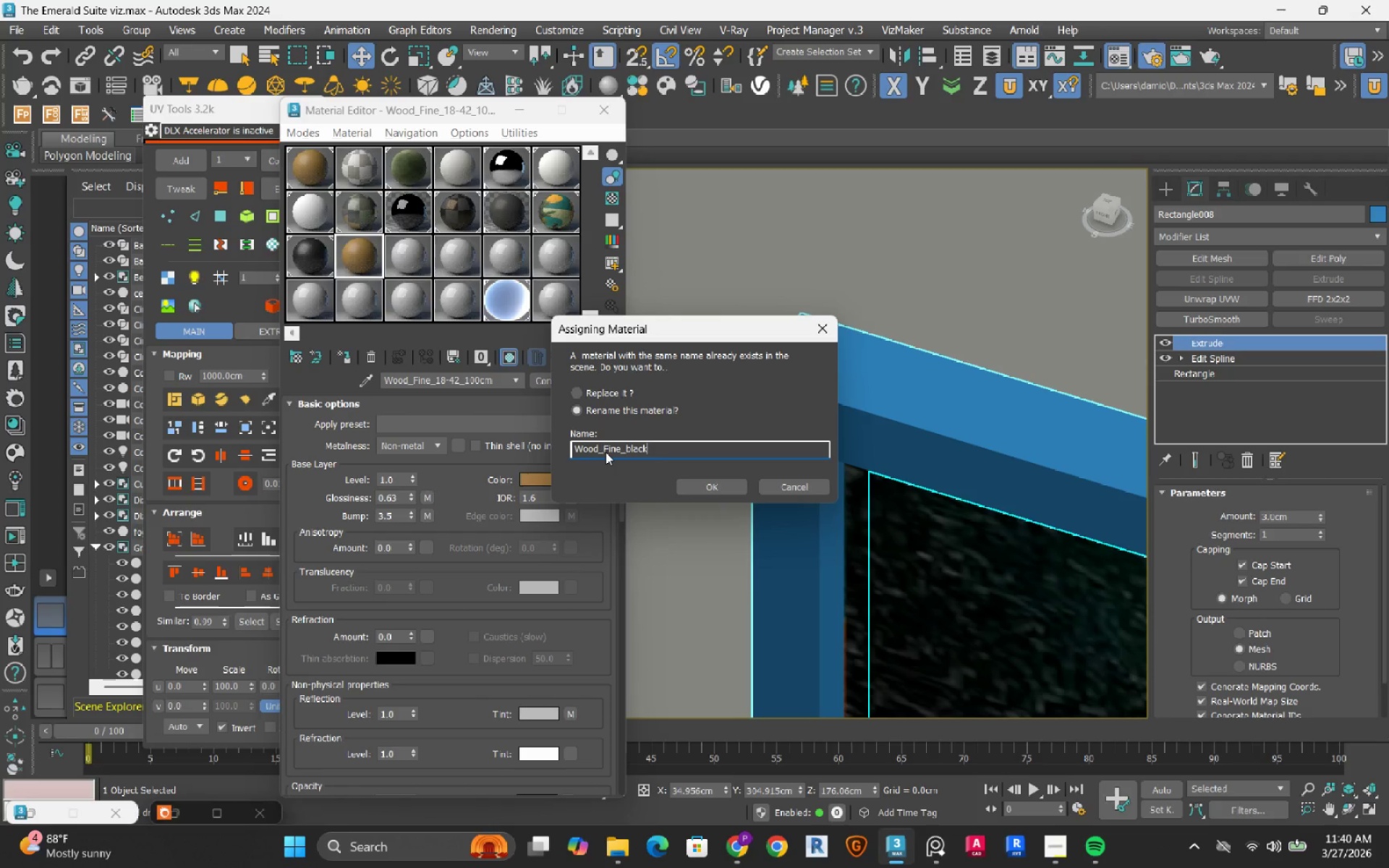 
key(Enter)
 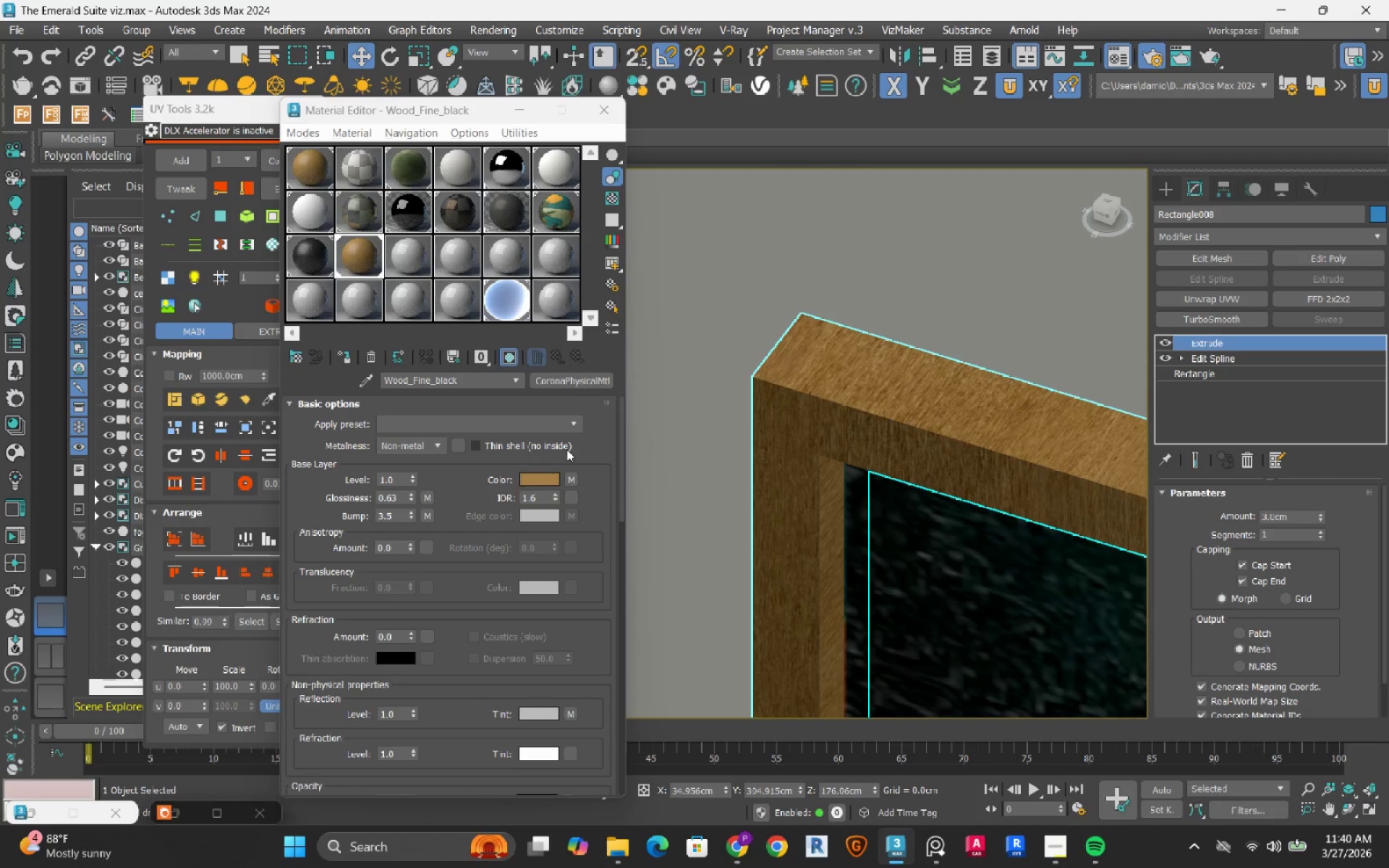 
scroll: coordinate [839, 397], scroll_direction: down, amount: 8.0
 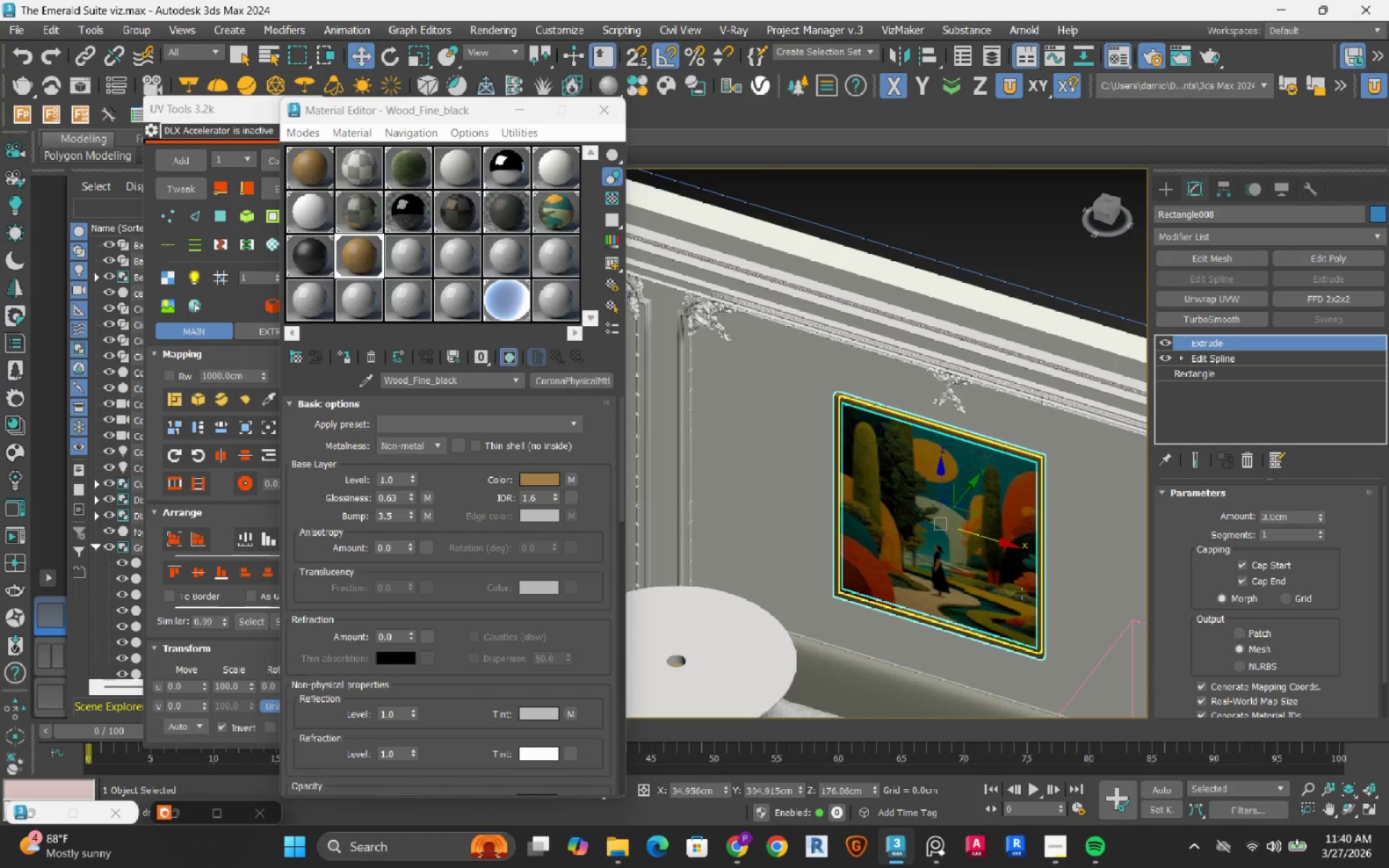 
scroll: coordinate [1074, 639], scroll_direction: up, amount: 9.0
 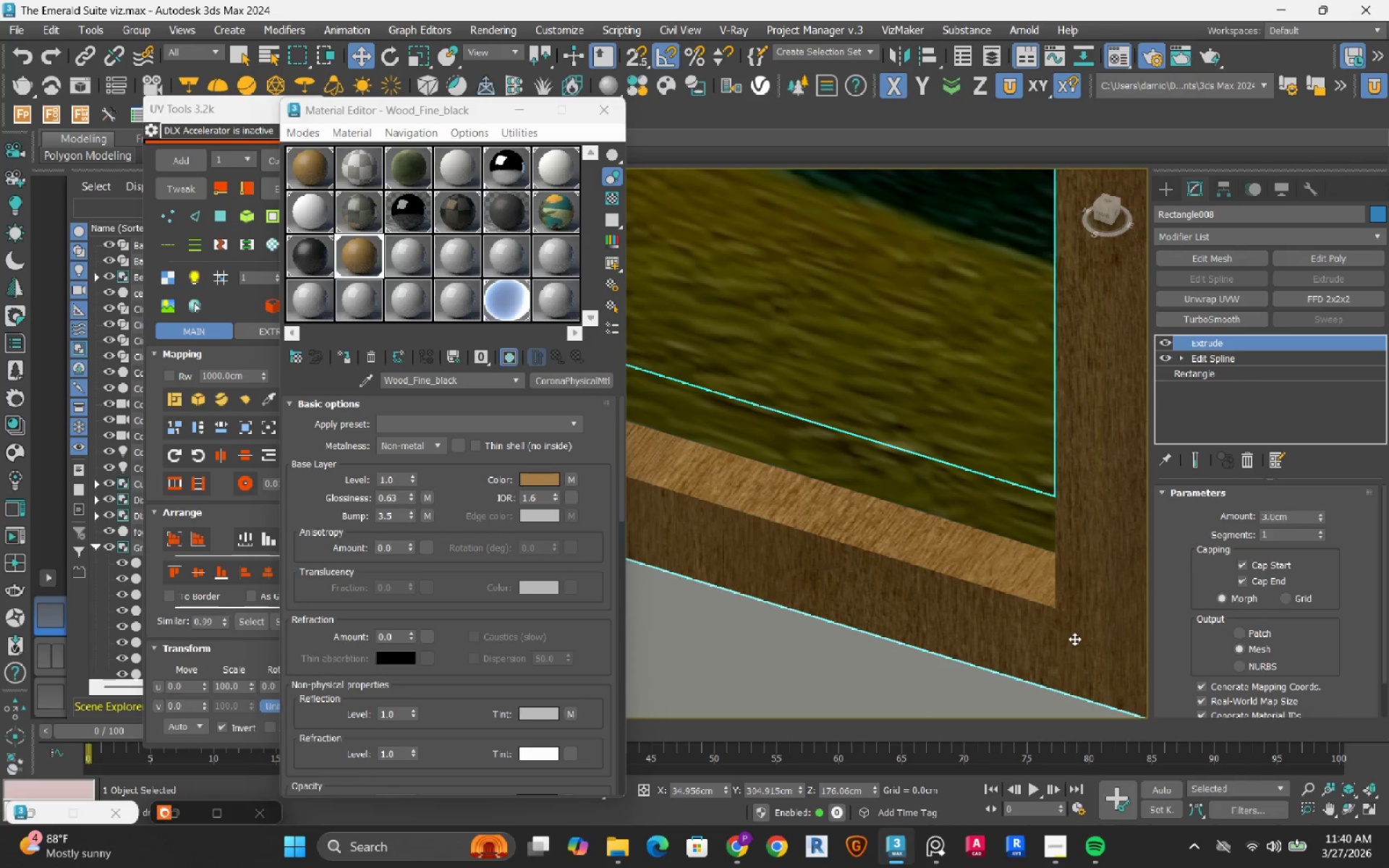 
scroll: coordinate [1076, 637], scroll_direction: down, amount: 8.0
 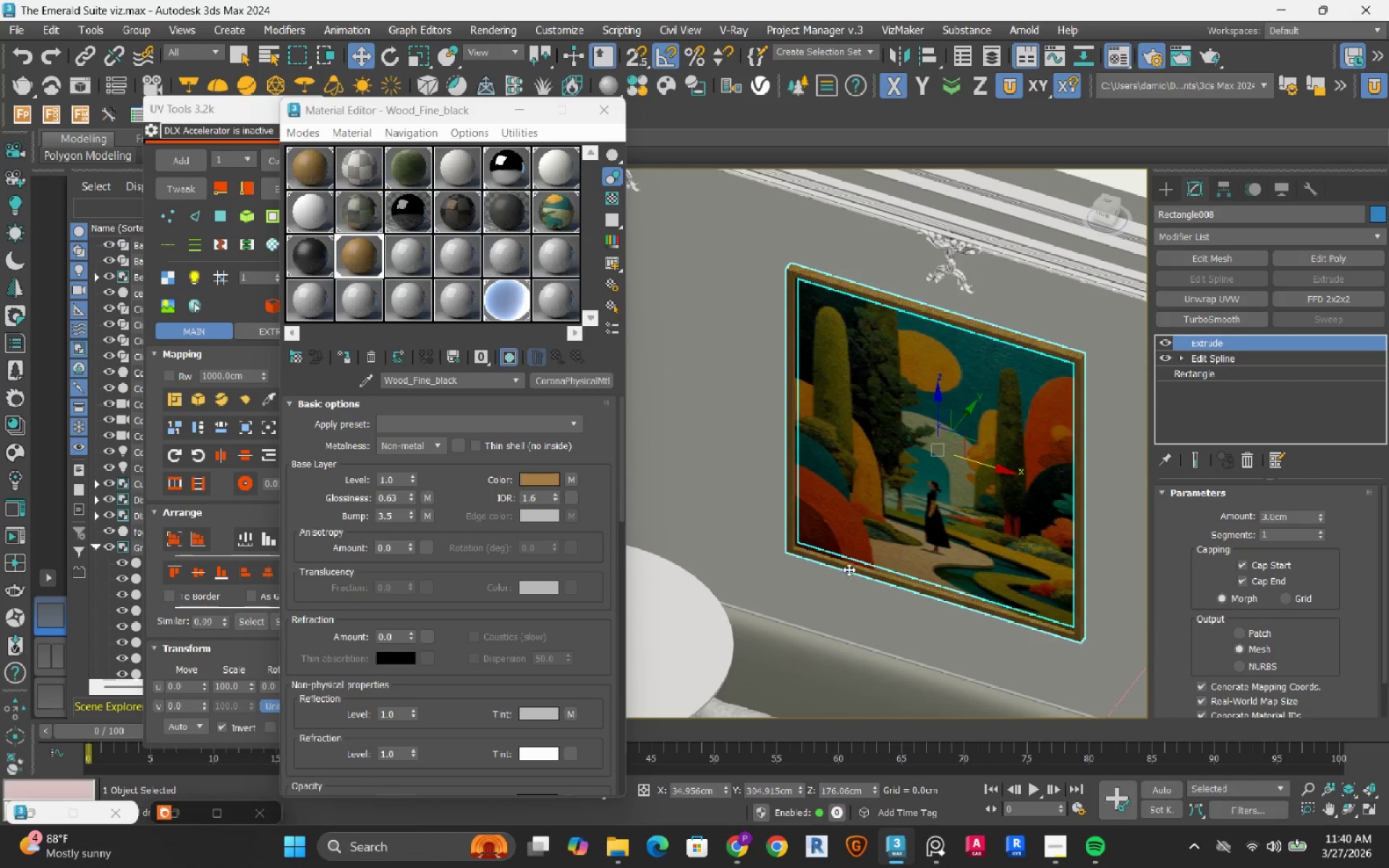 
scroll: coordinate [844, 494], scroll_direction: up, amount: 6.0
 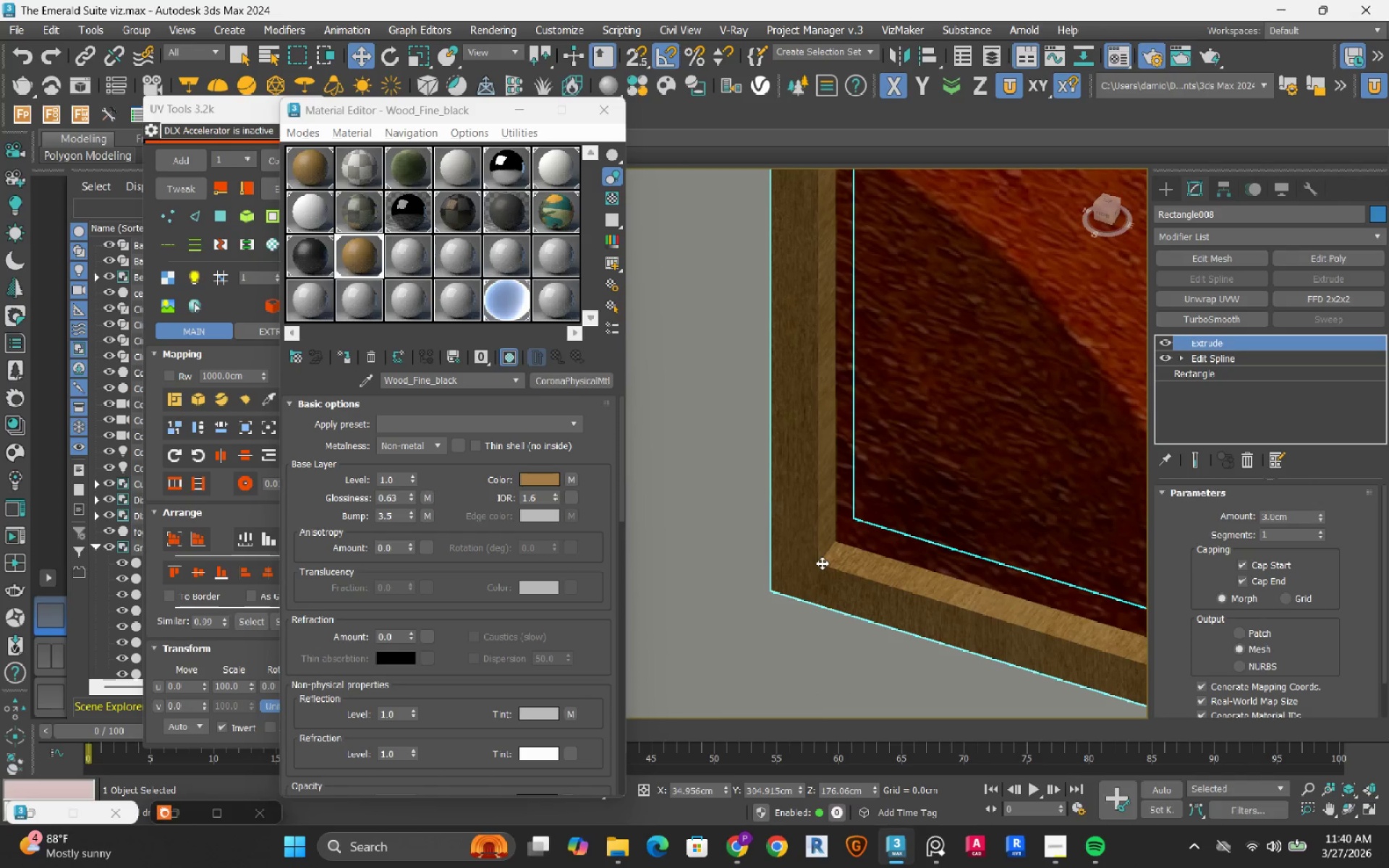 
left_click([822, 563])
 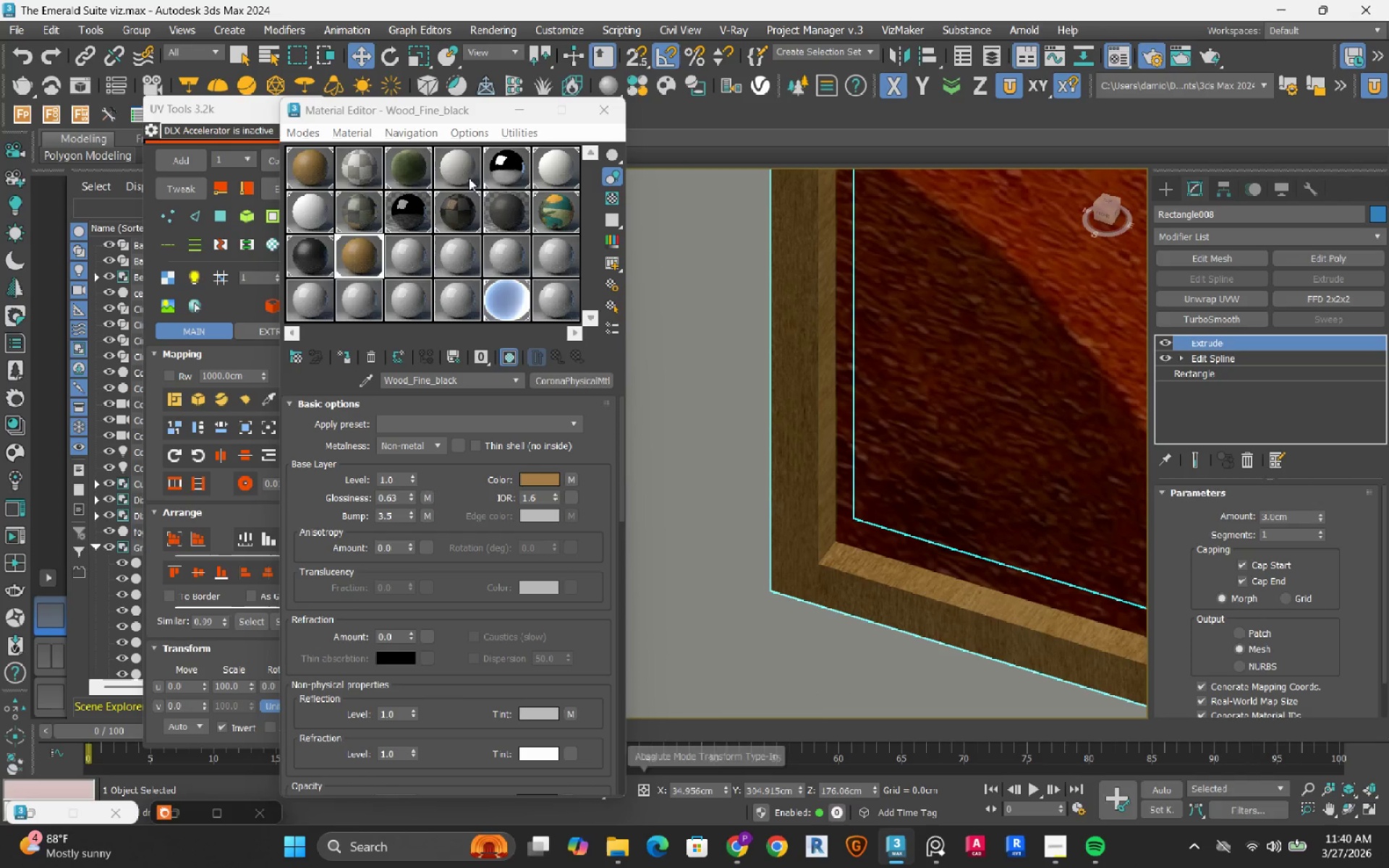 
left_click_drag(start_coordinate=[447, 119], to_coordinate=[414, 59])
 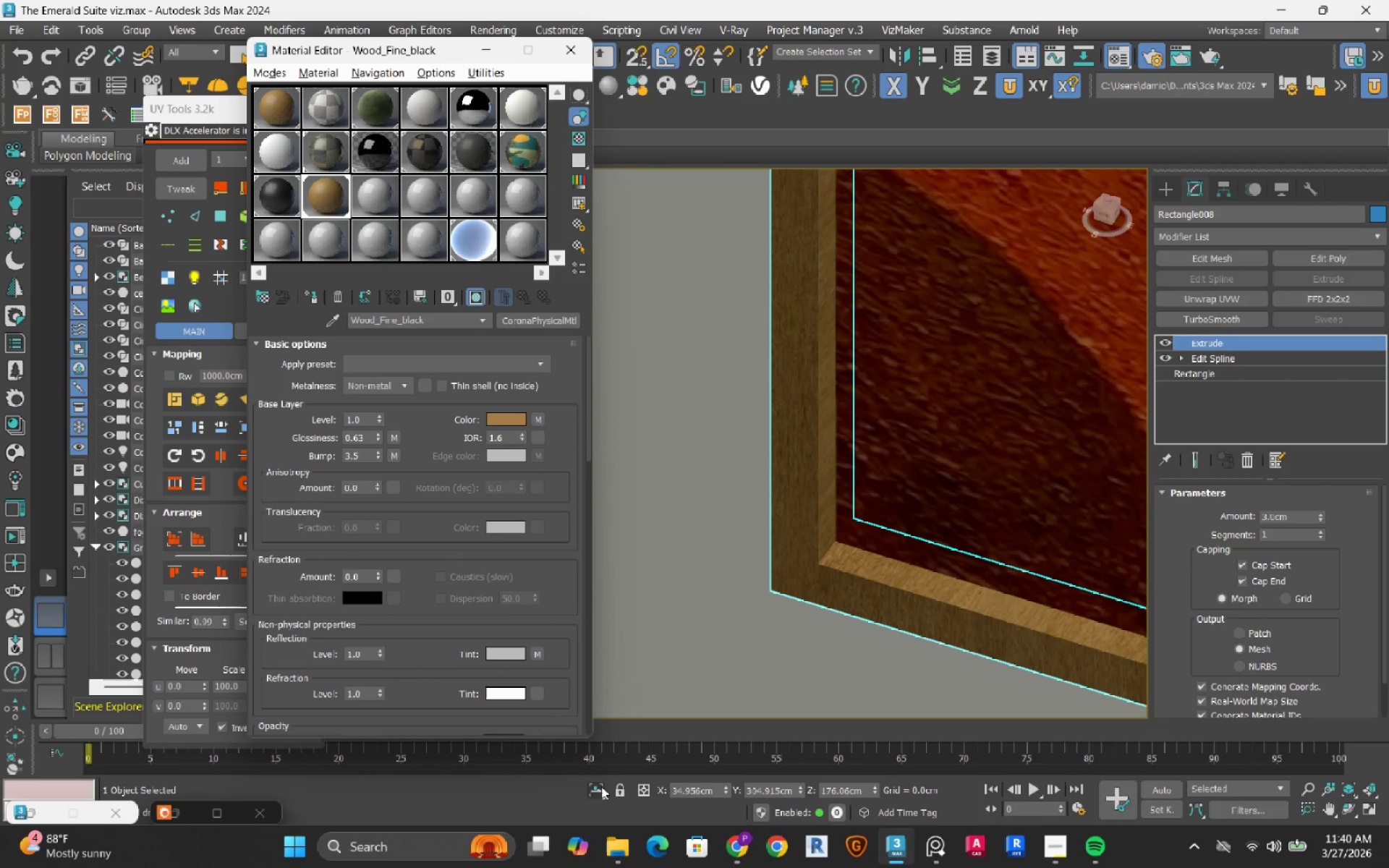 
left_click([598, 788])
 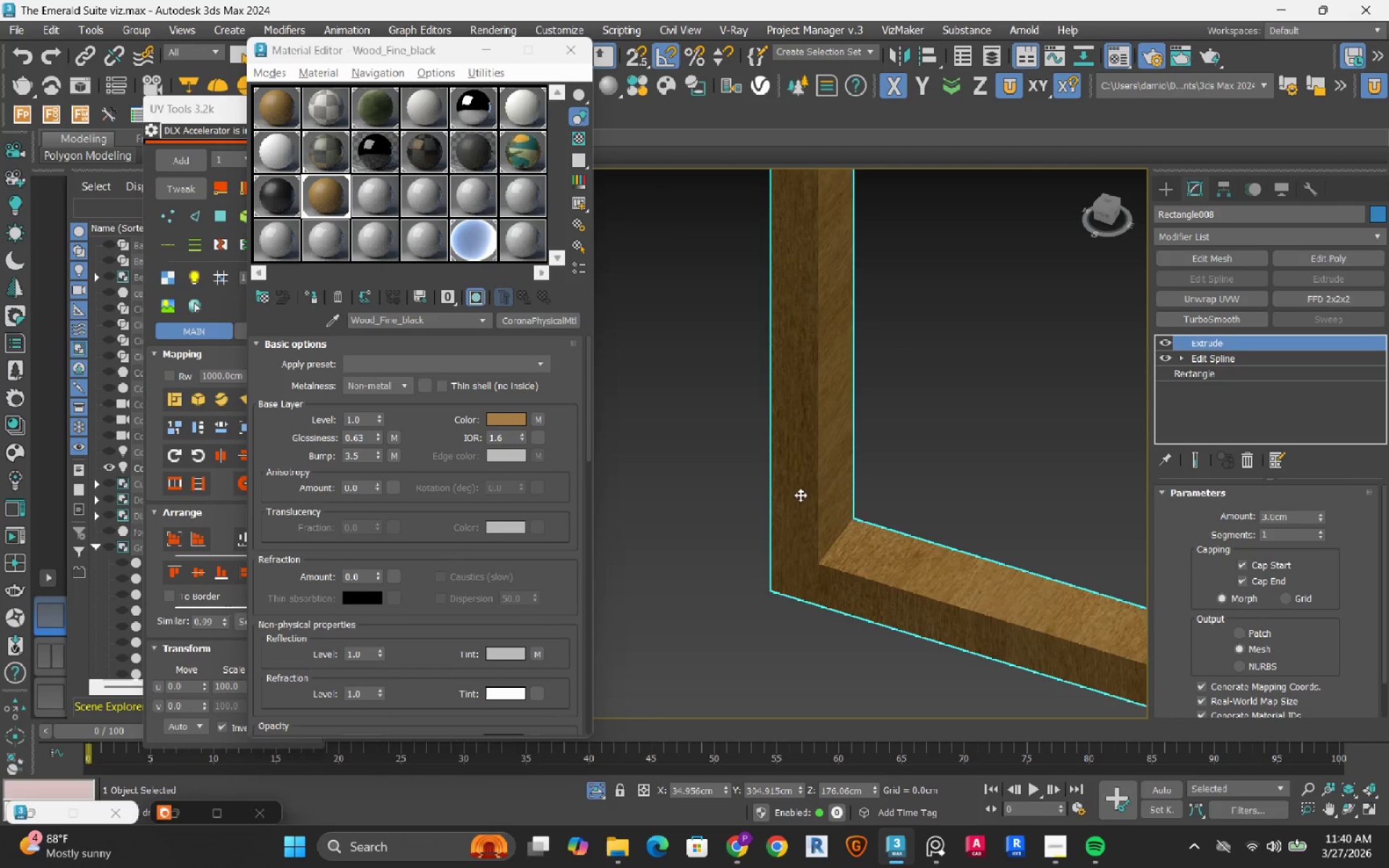 
left_click([846, 607])
 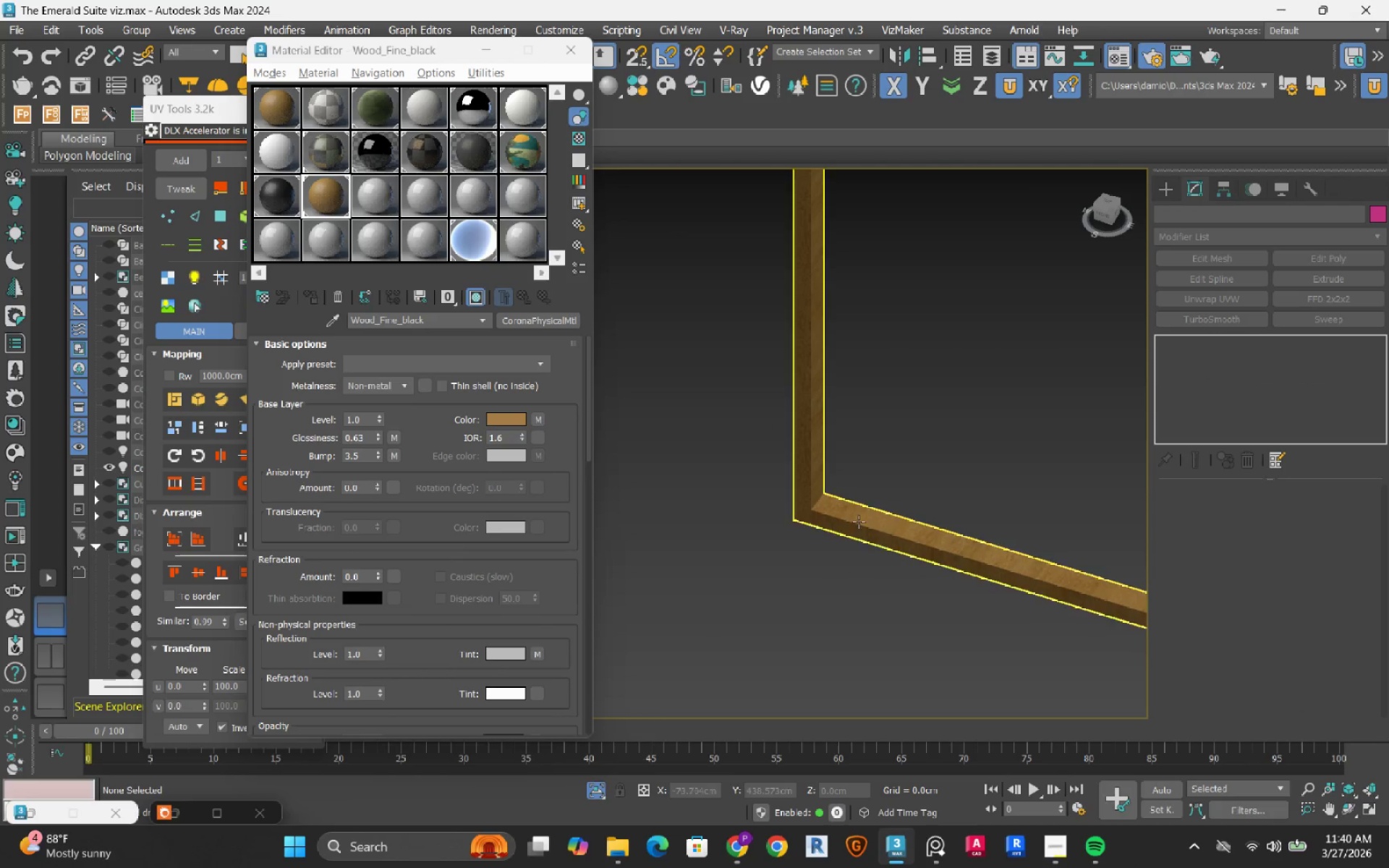 
scroll: coordinate [807, 480], scroll_direction: down, amount: 3.0
 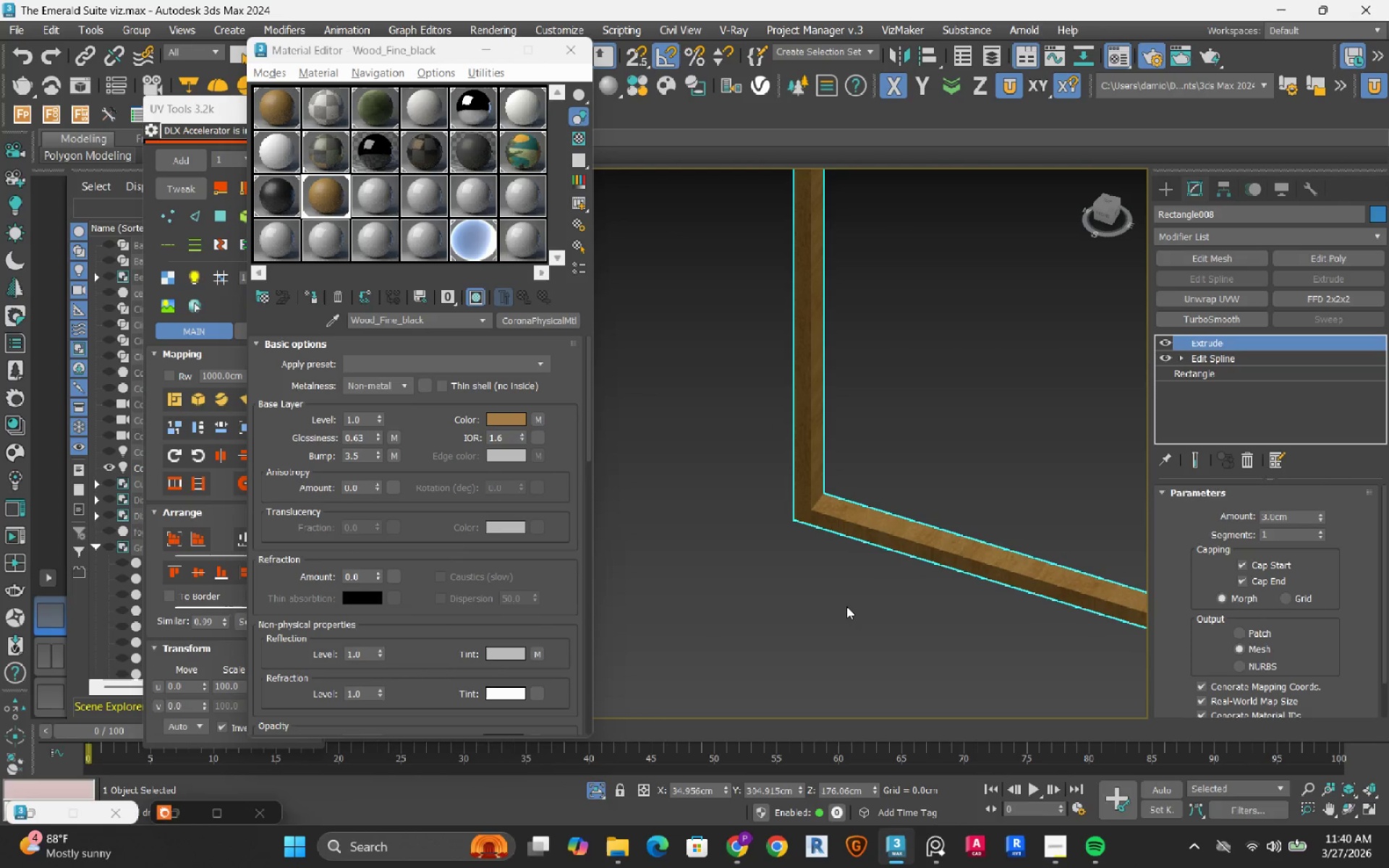 
left_click([859, 522])
 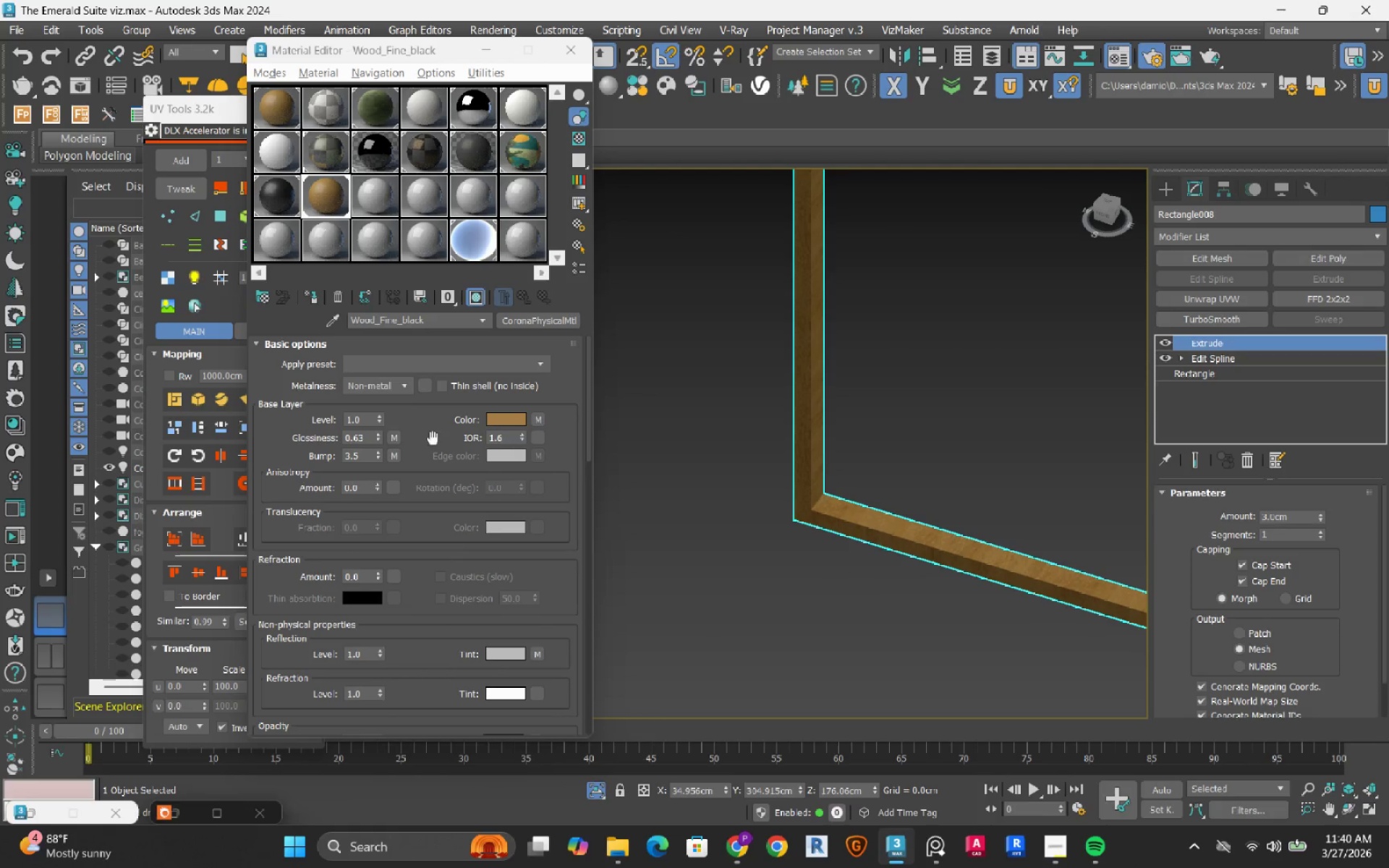 
mouse_move([434, 414])
 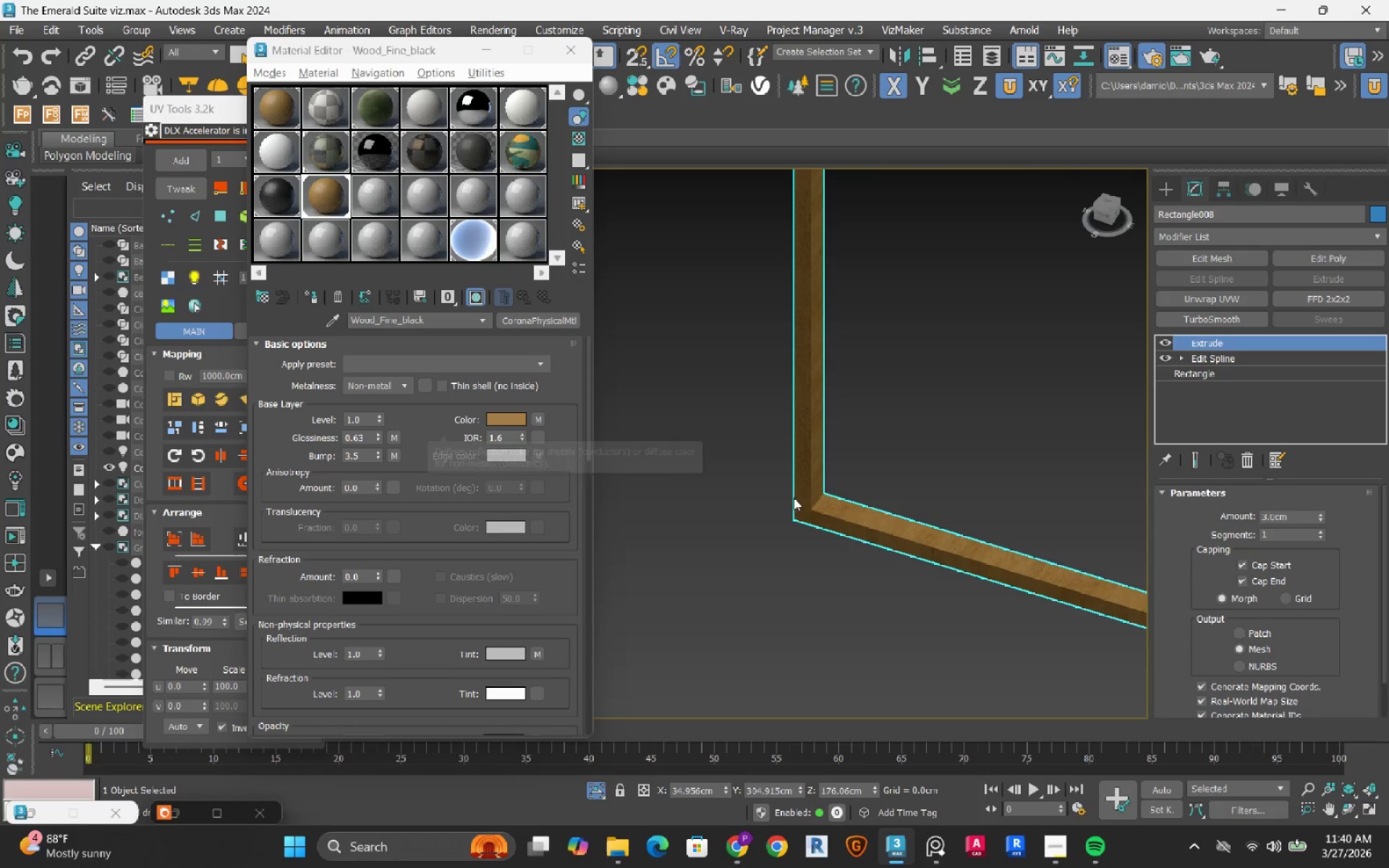 
scroll: coordinate [800, 532], scroll_direction: up, amount: 5.0
 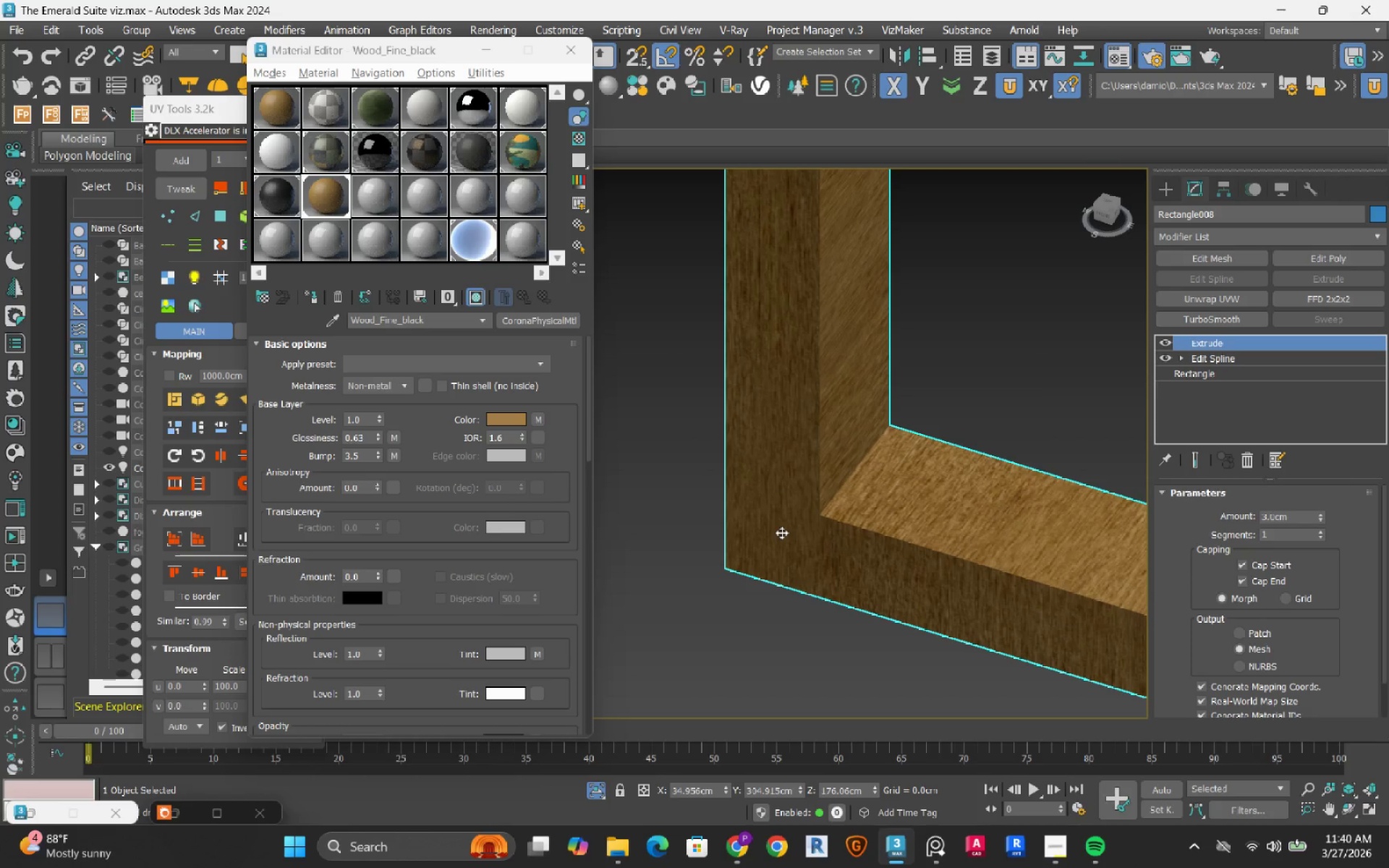 
wait(15.24)
 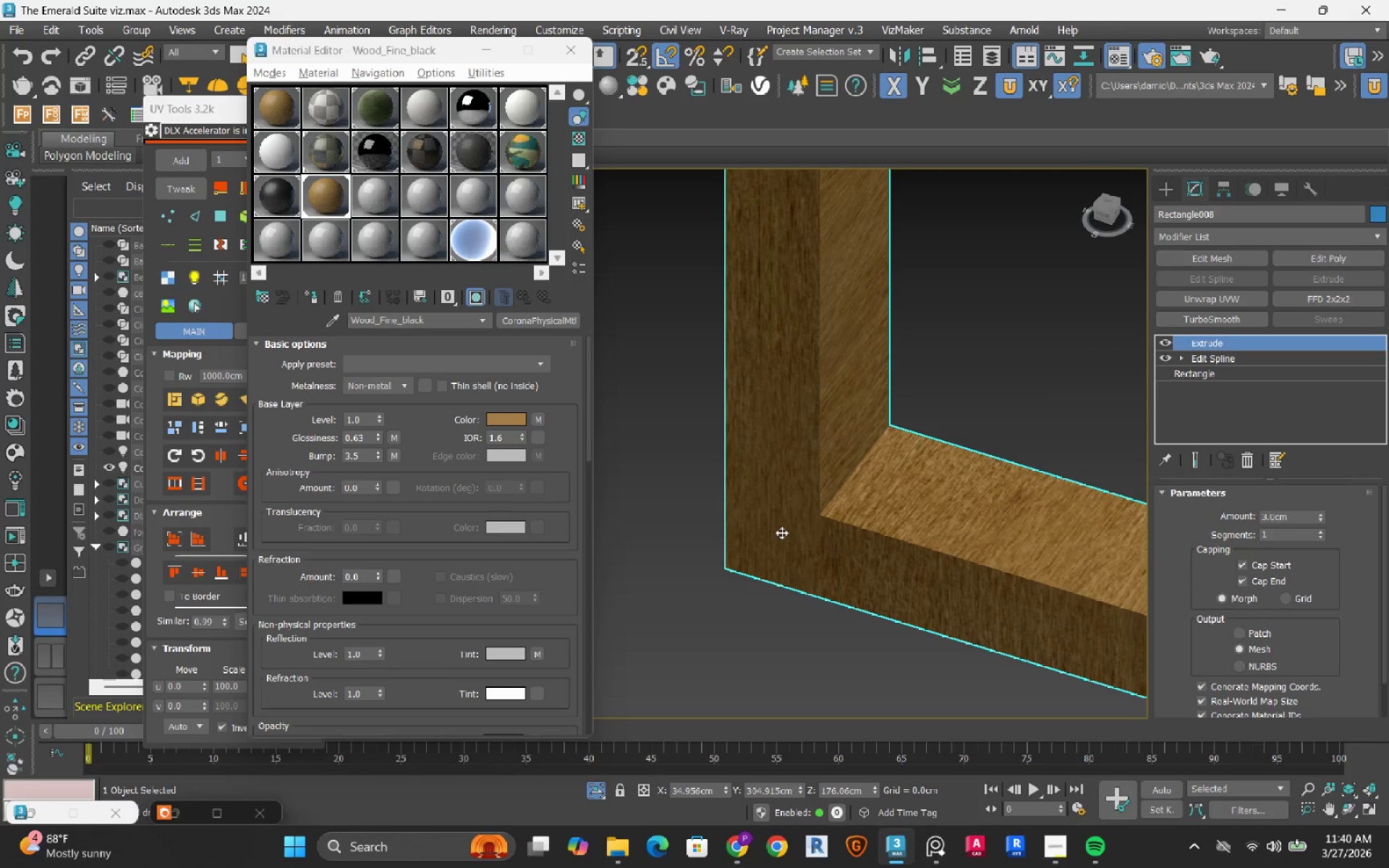 
left_click([536, 419])
 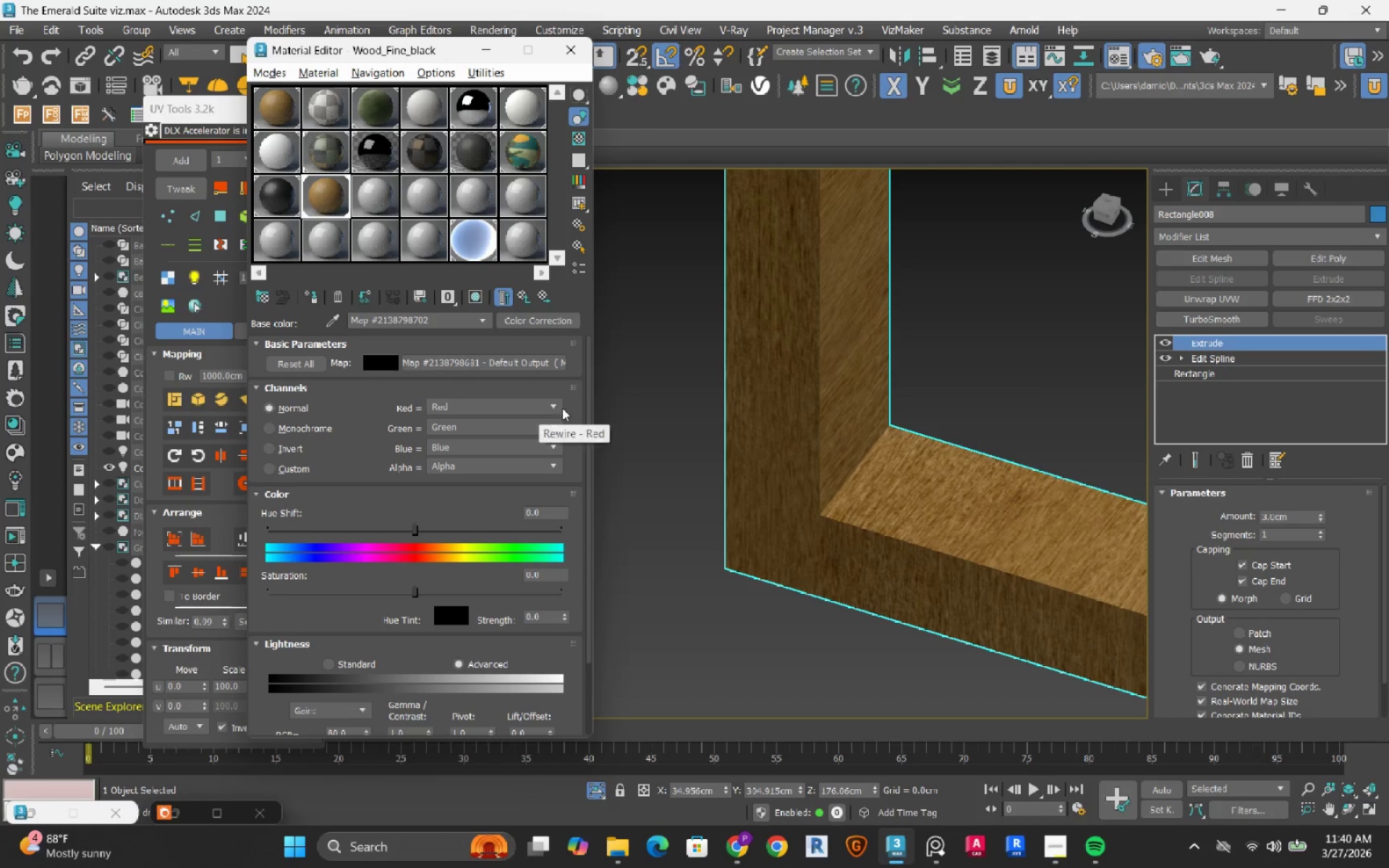 
left_click_drag(start_coordinate=[590, 395], to_coordinate=[587, 405])
 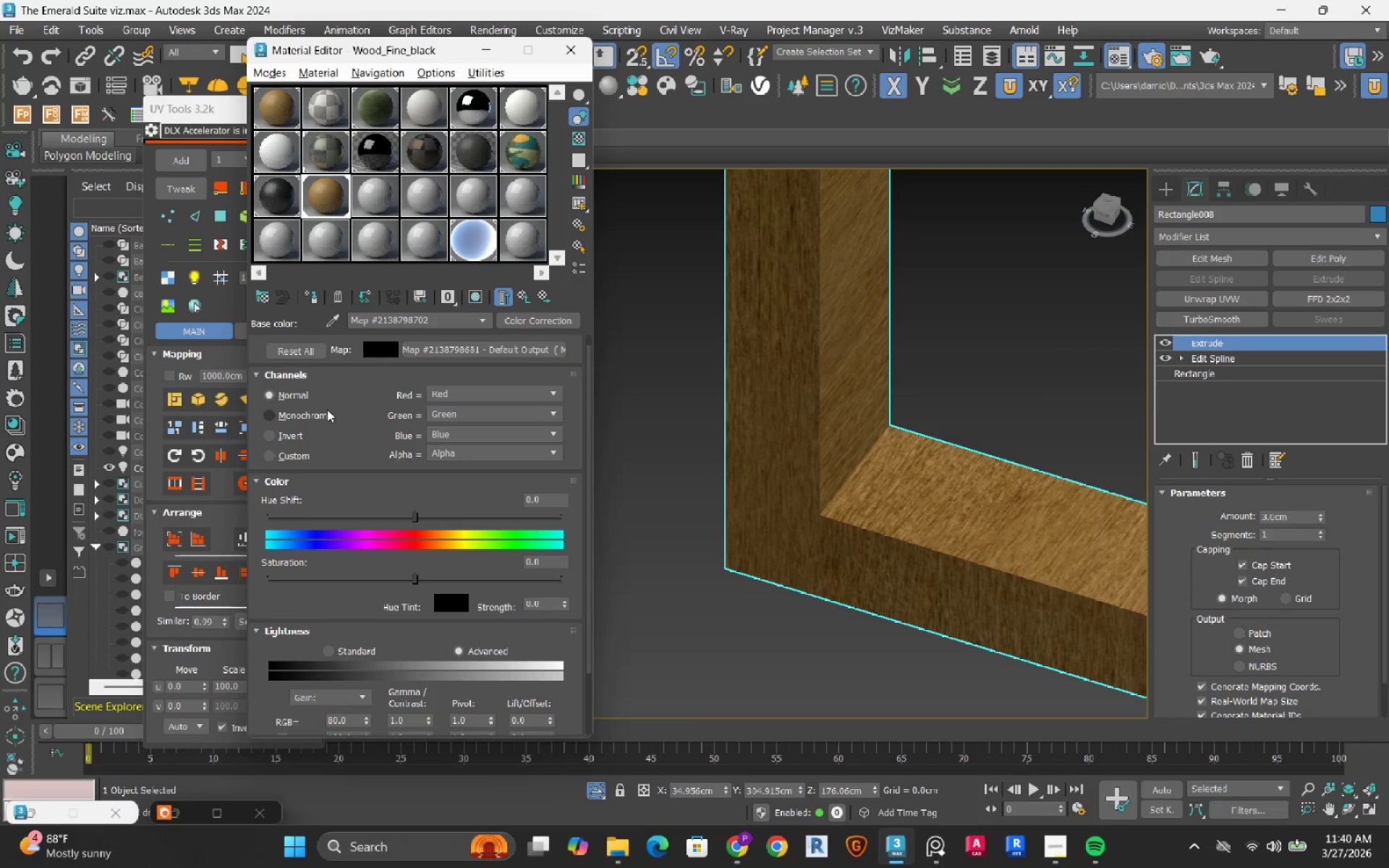 
left_click([321, 413])
 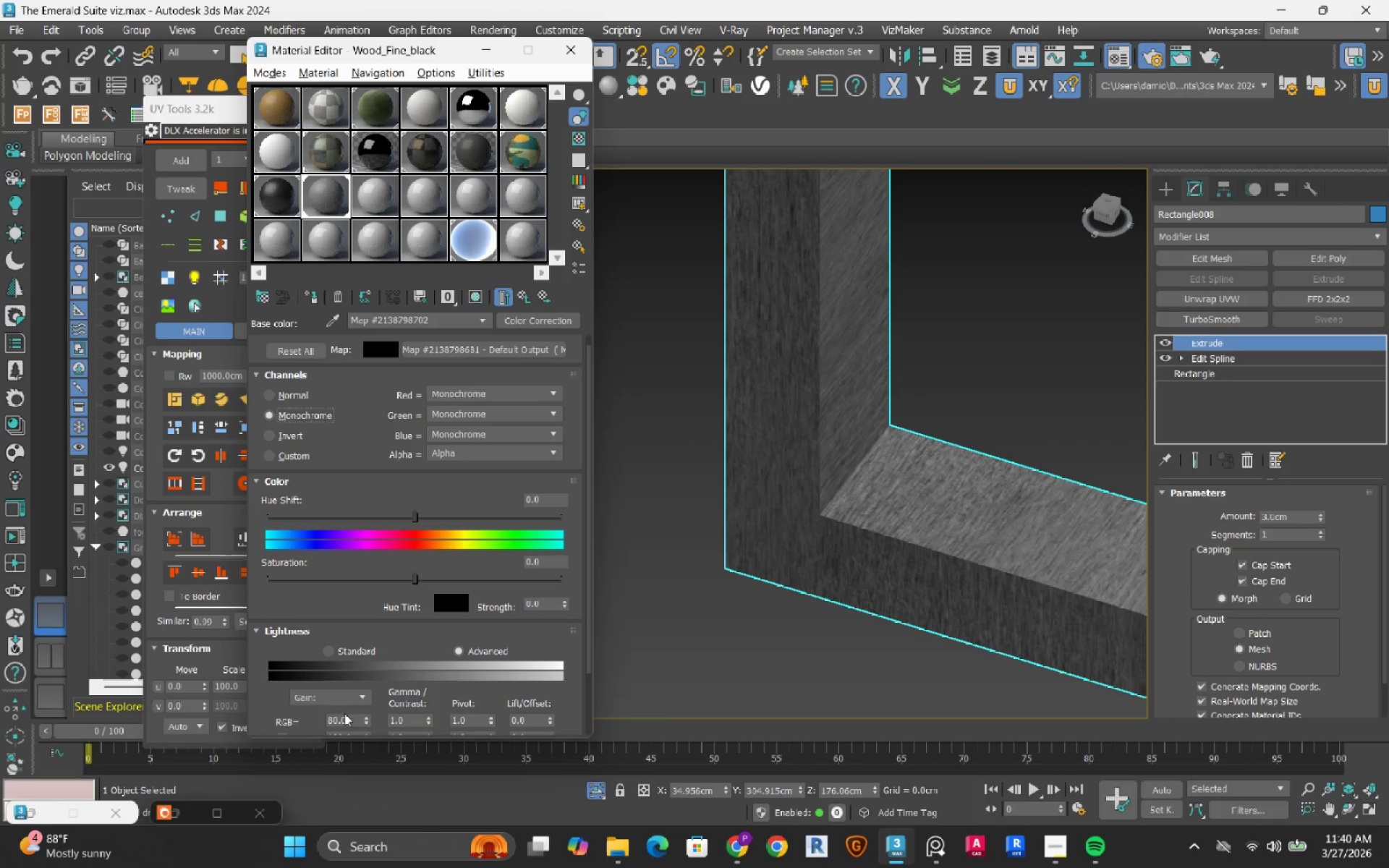 
left_click([420, 722])
 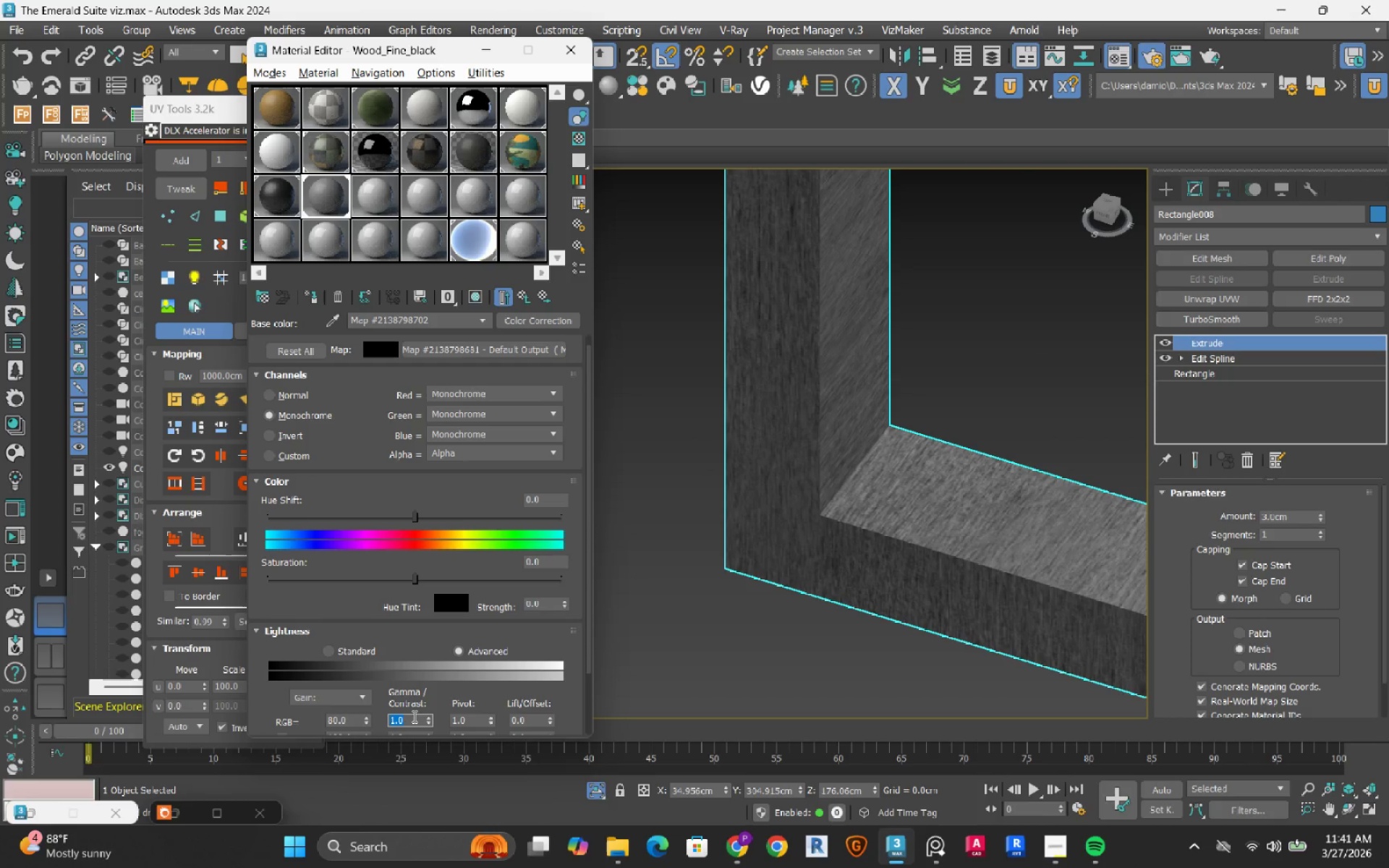 
key(NumpadDecimal)
 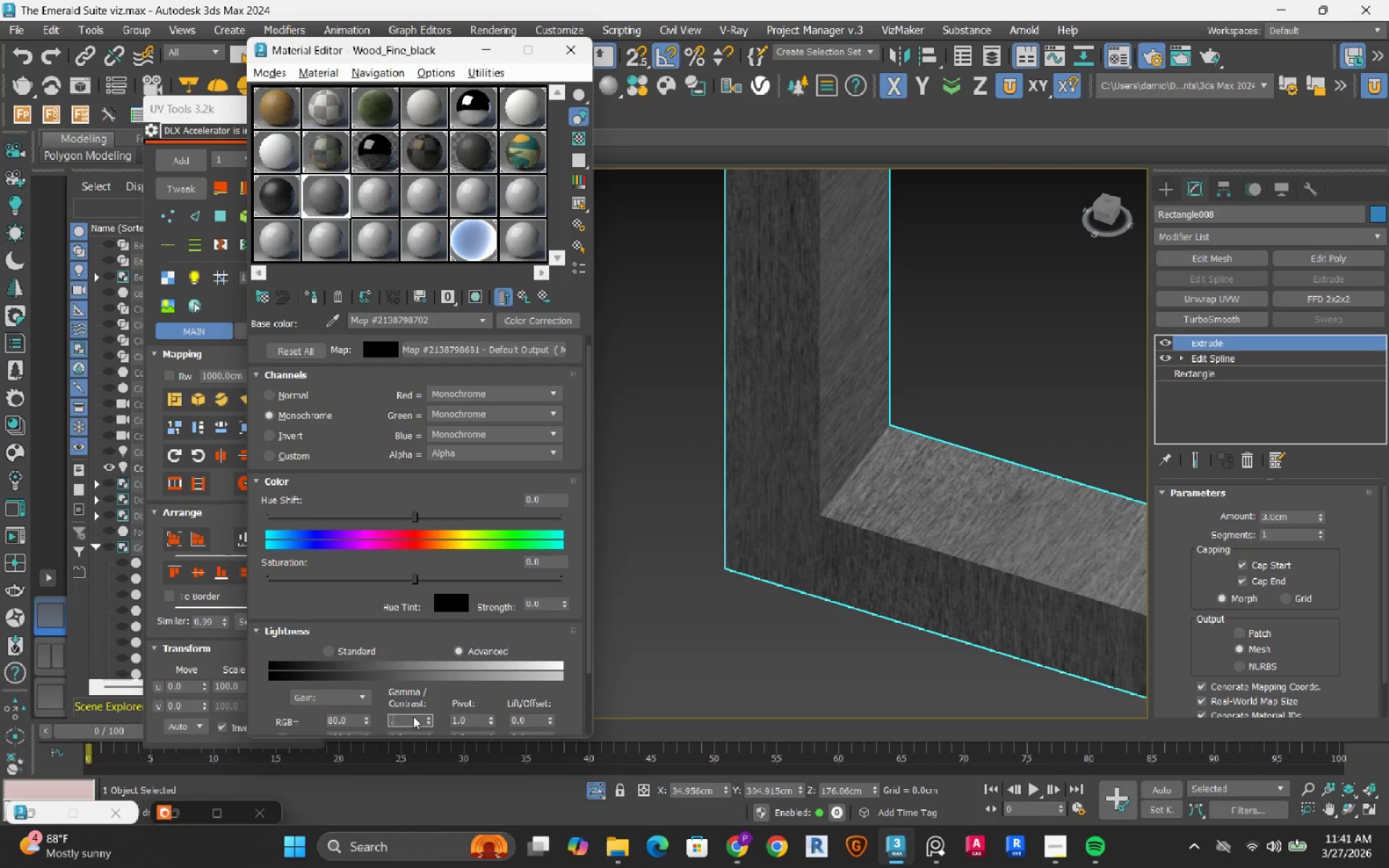 
key(Numpad5)
 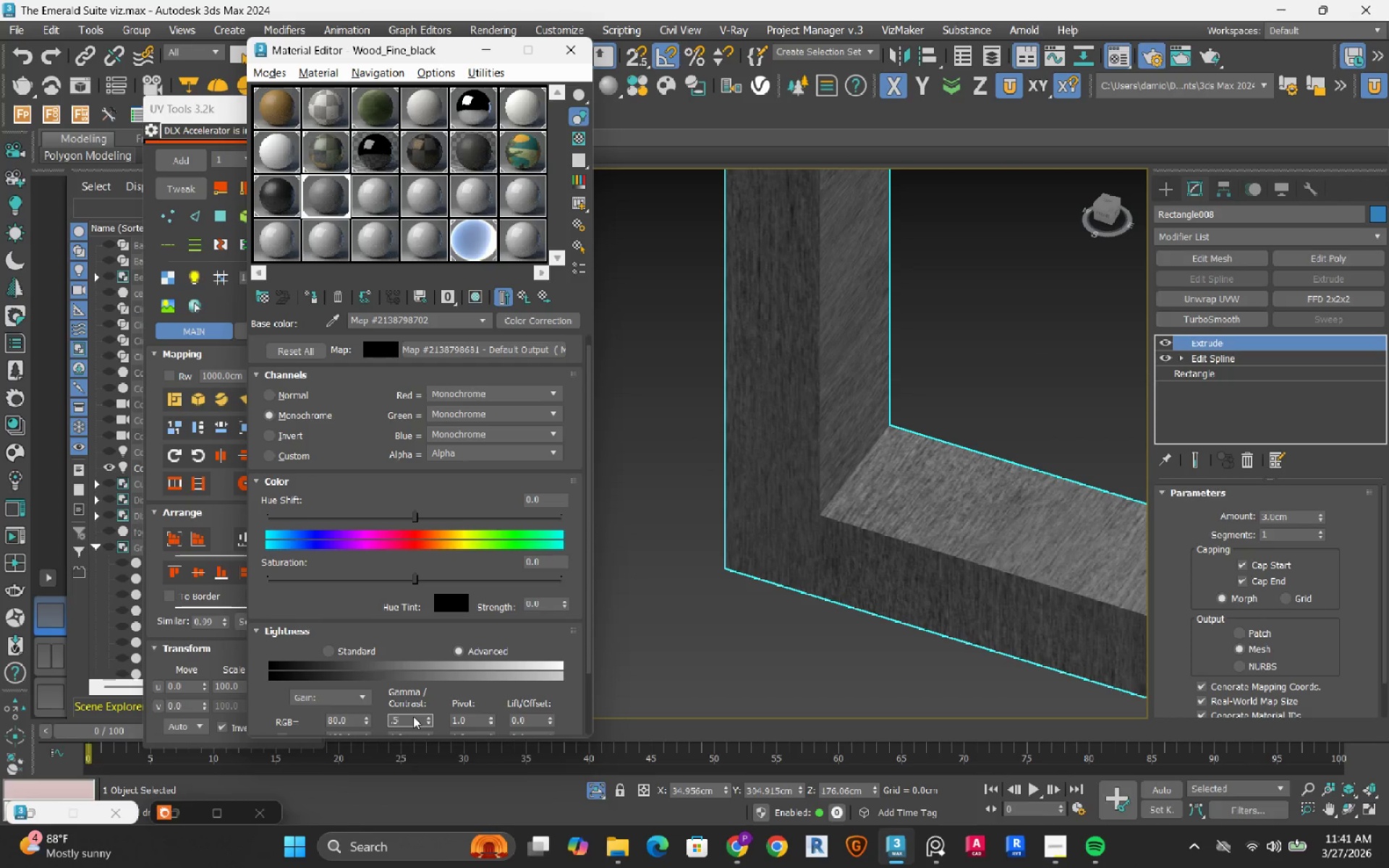 
key(NumpadEnter)
 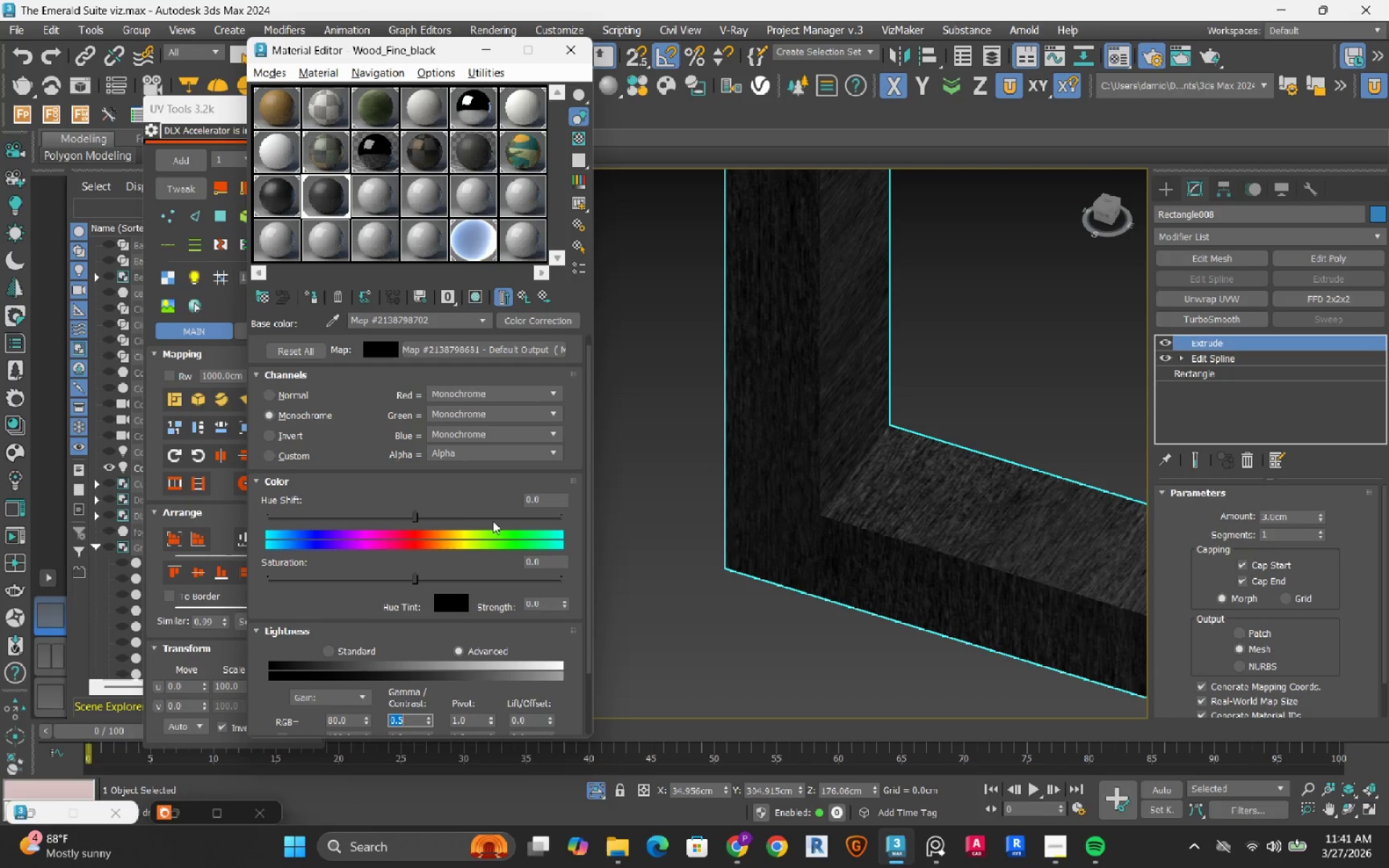 
hold_key(key=AltLeft, duration=0.59)
 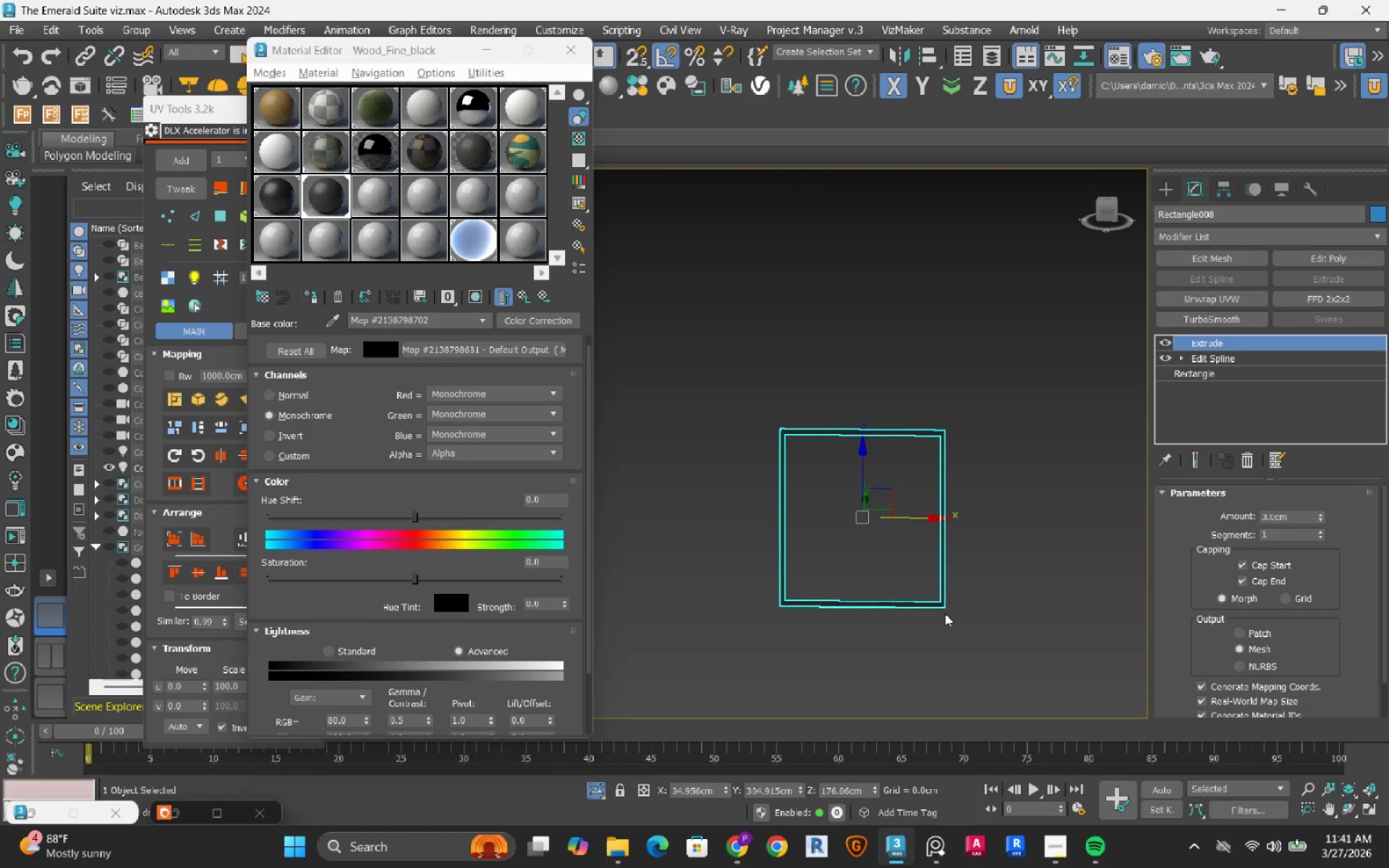 
scroll: coordinate [791, 566], scroll_direction: down, amount: 11.0
 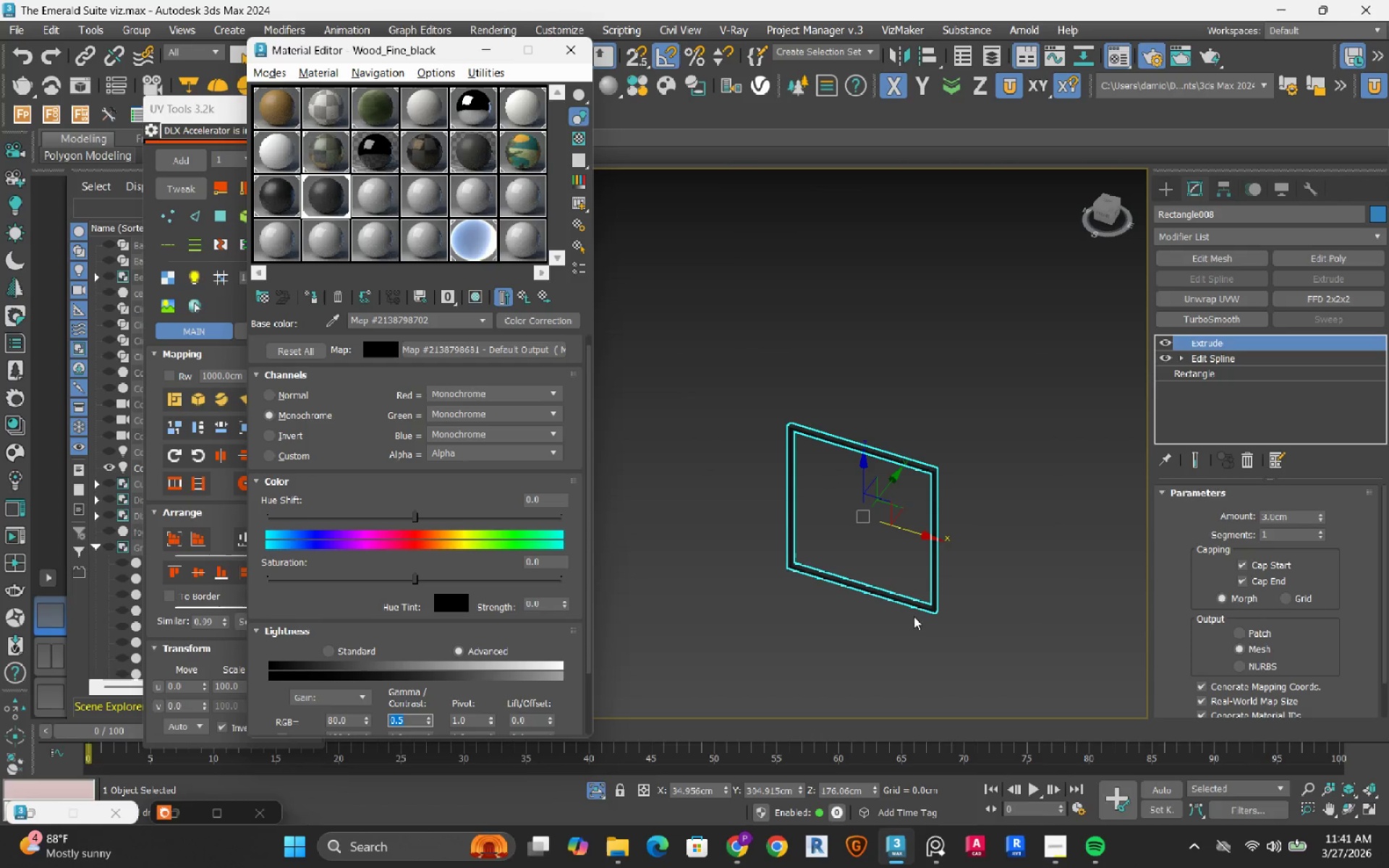 
scroll: coordinate [922, 587], scroll_direction: up, amount: 11.0
 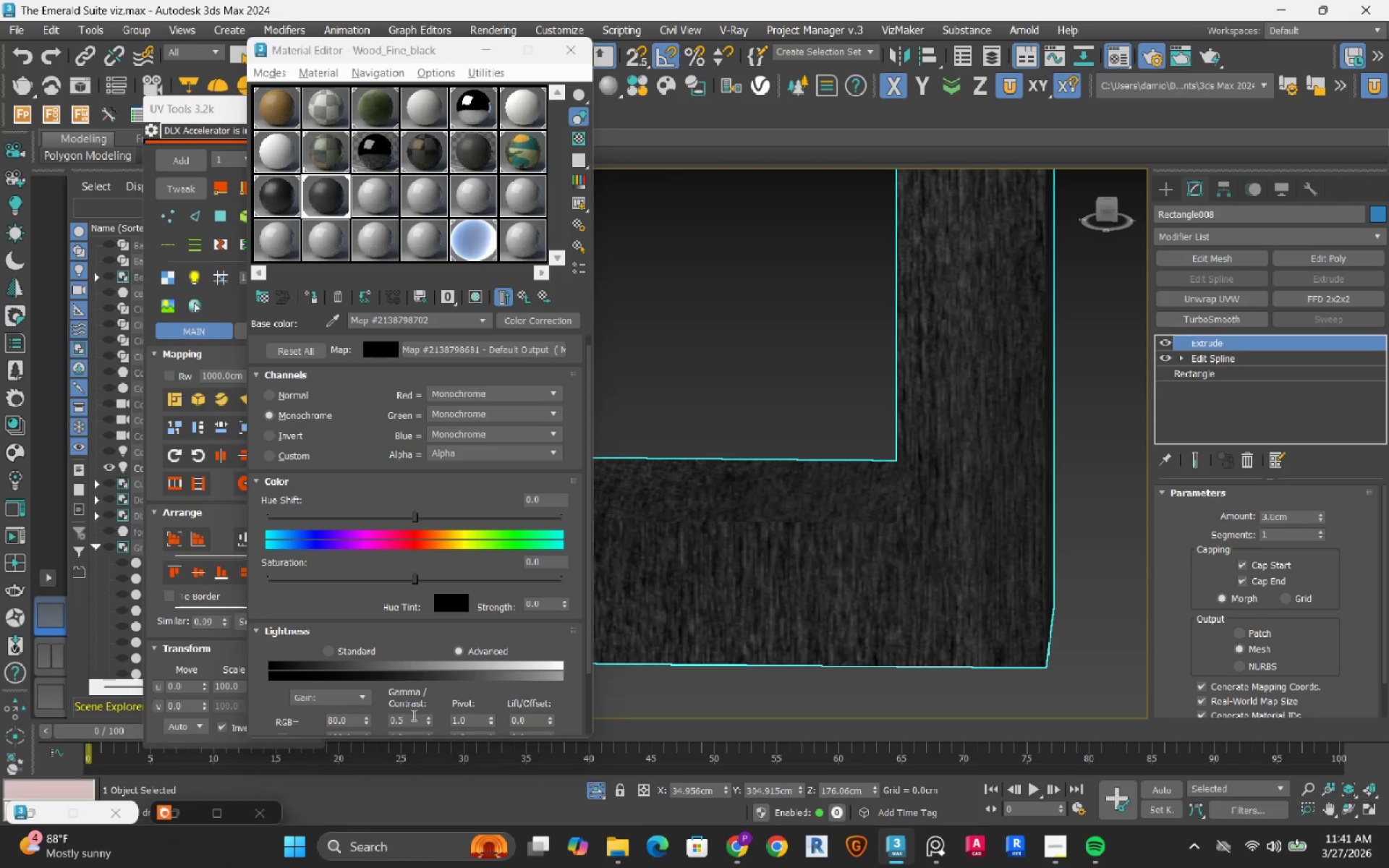 
double_click([412, 715])
 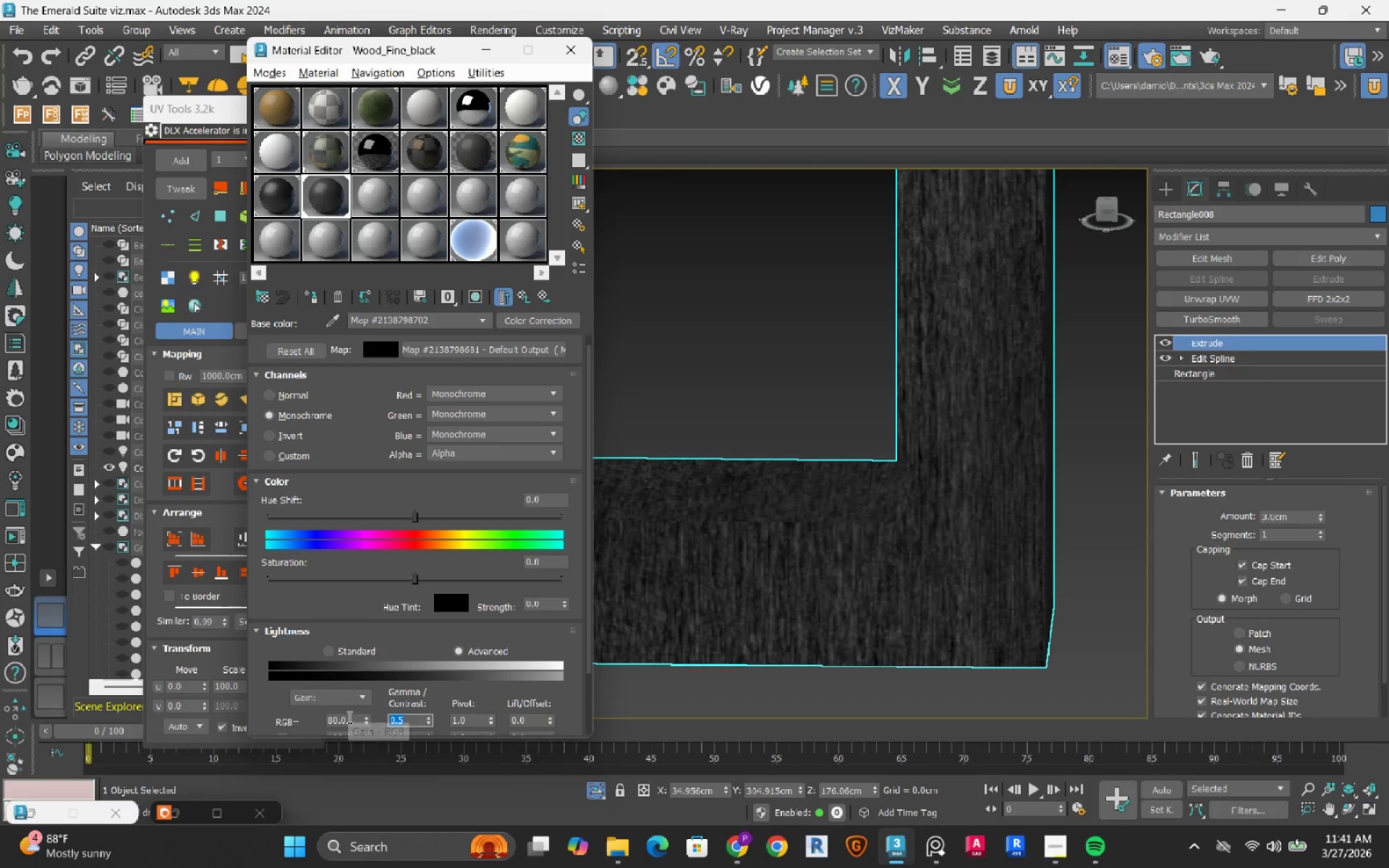 
double_click([348, 717])
 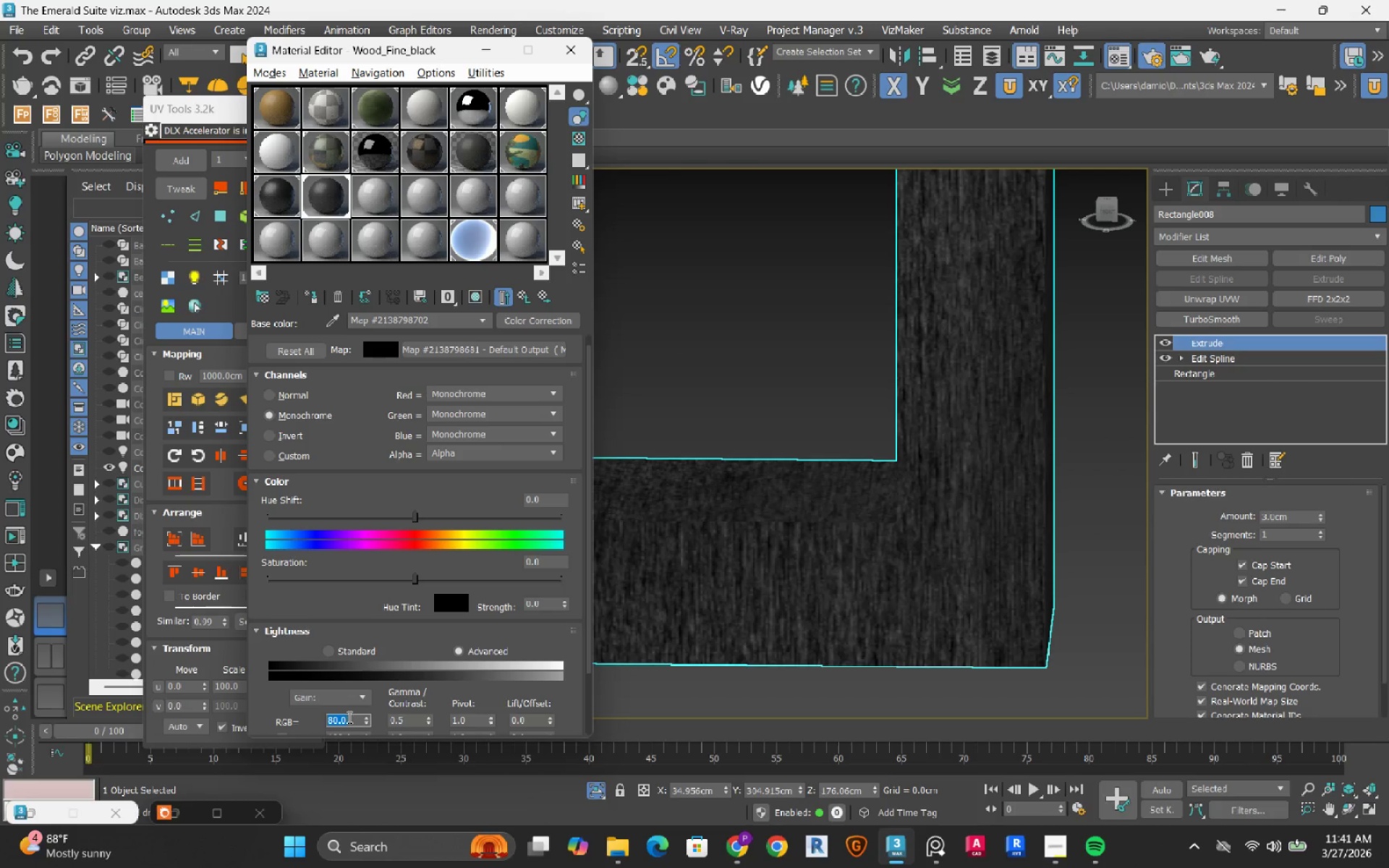 
key(Numpad6)
 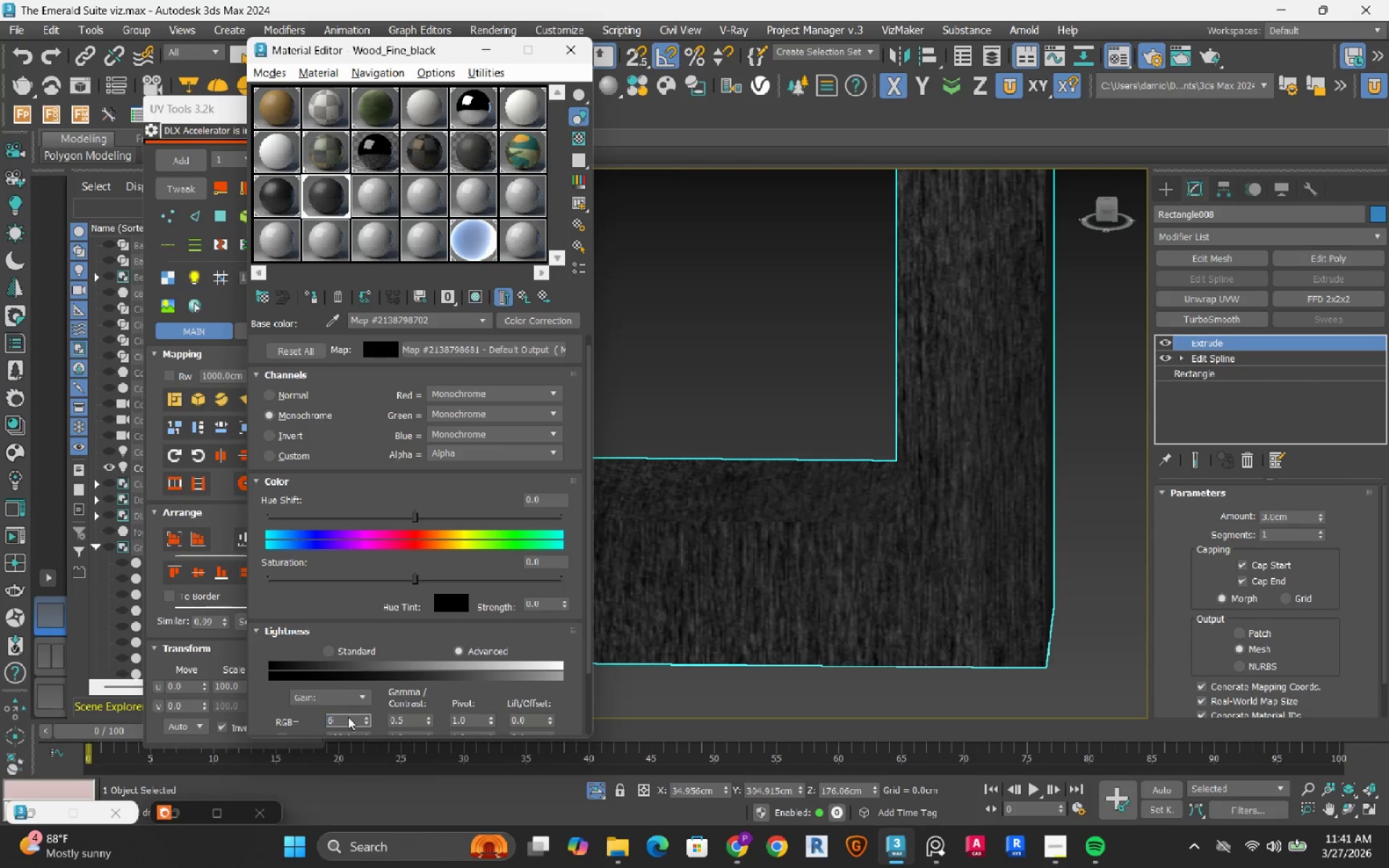 
key(Numpad0)
 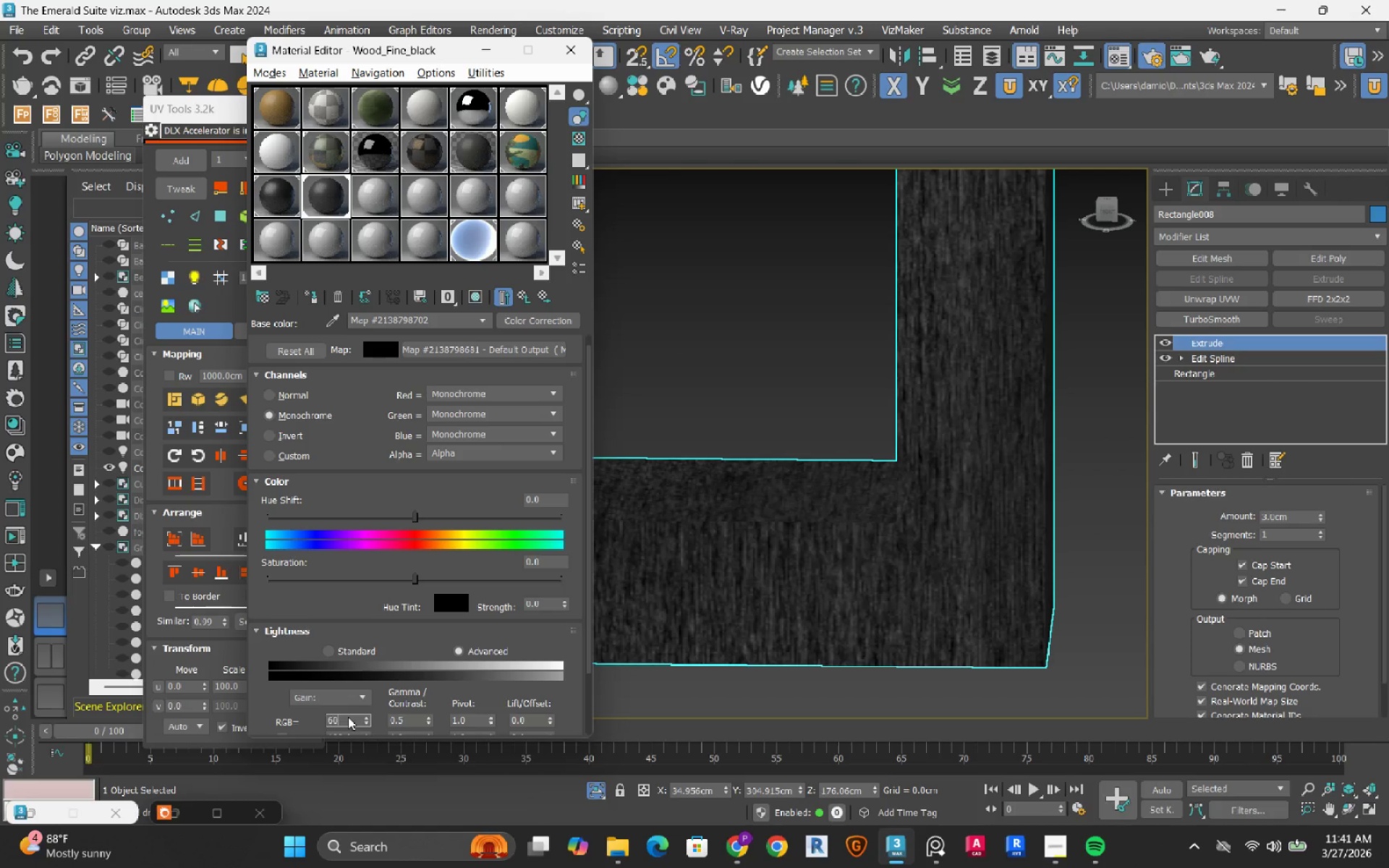 
key(NumpadEnter)
 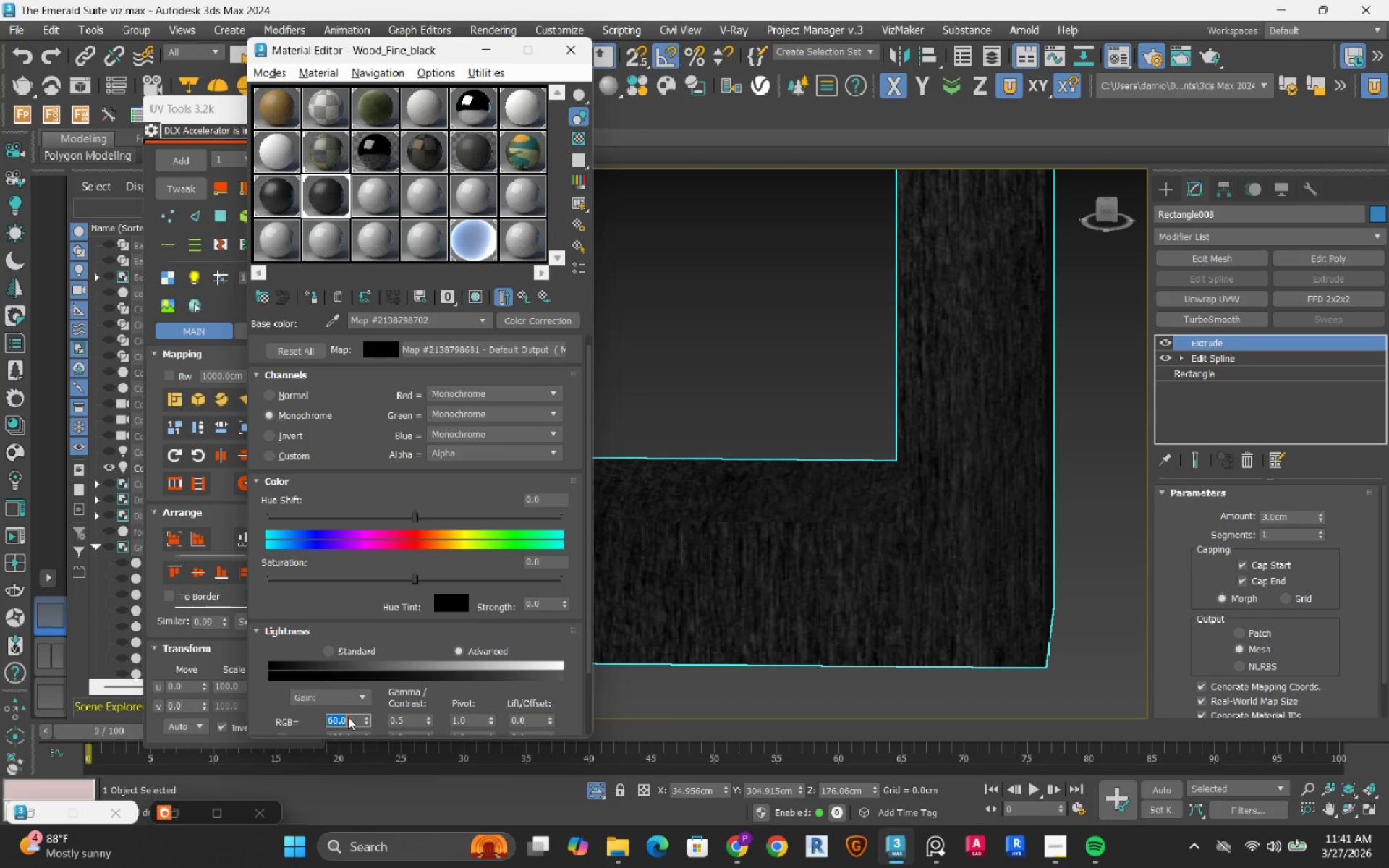 
scroll: coordinate [963, 569], scroll_direction: down, amount: 10.0
 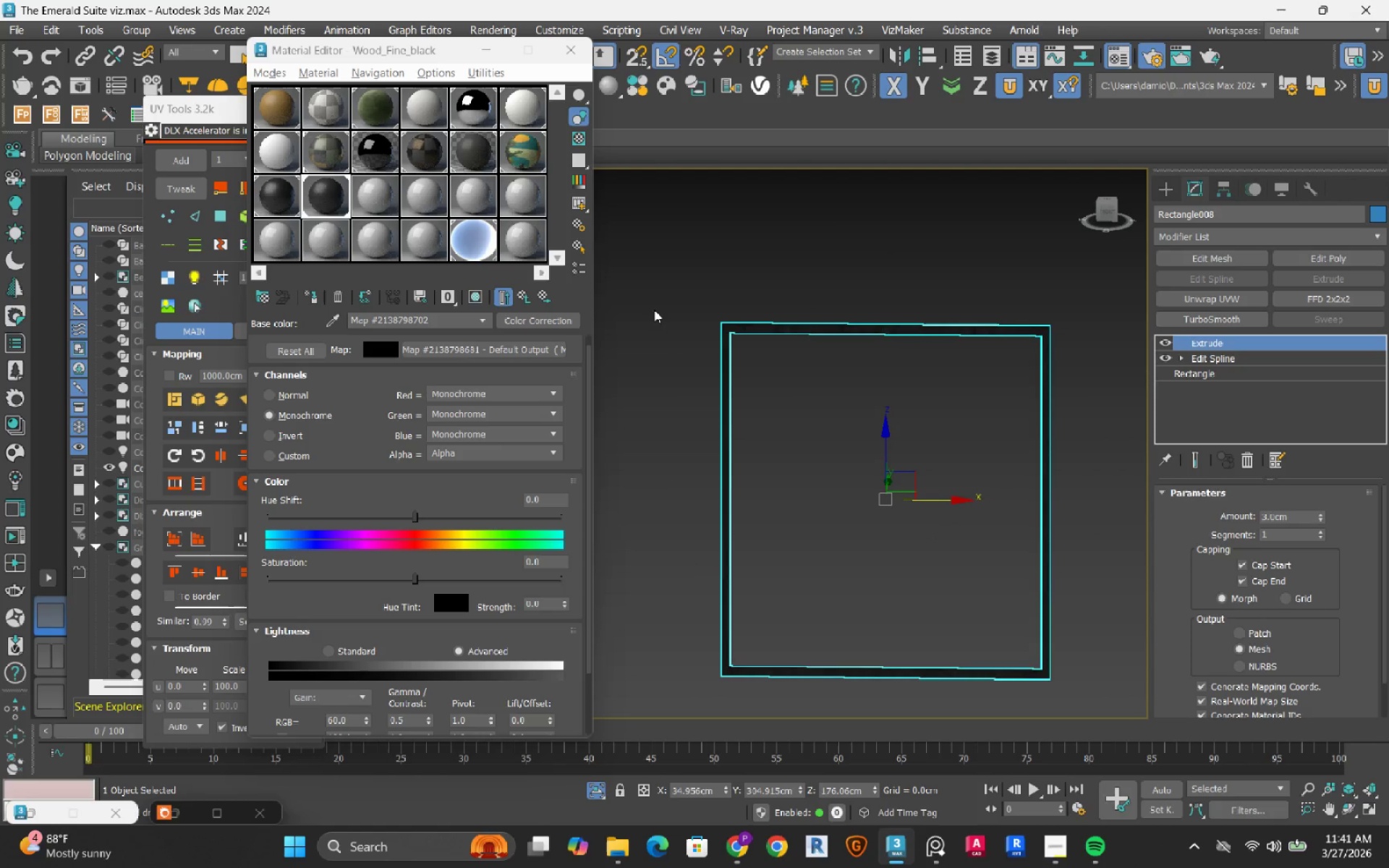 
scroll: coordinate [778, 282], scroll_direction: up, amount: 9.0
 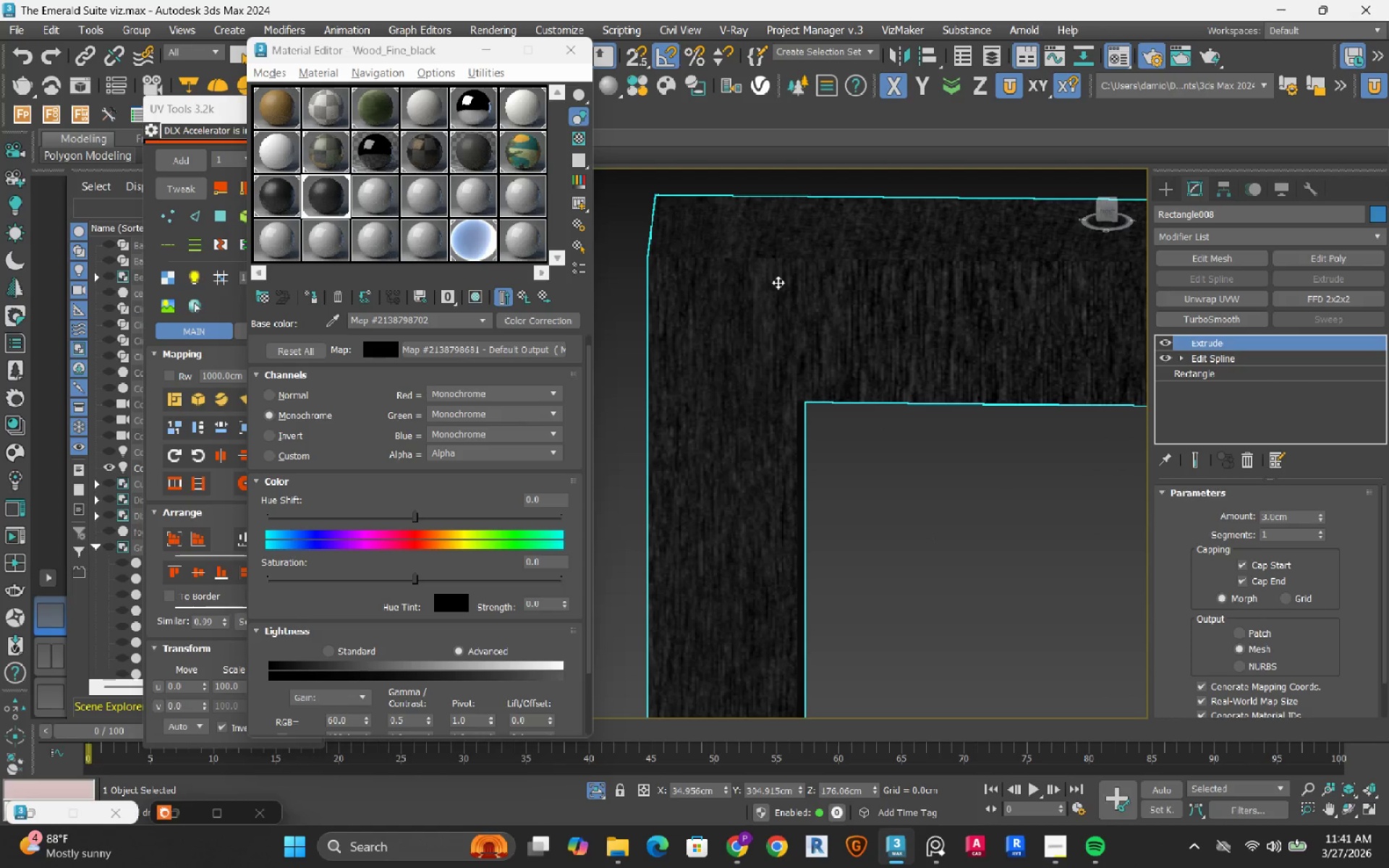 
hold_key(key=AltLeft, duration=0.61)
 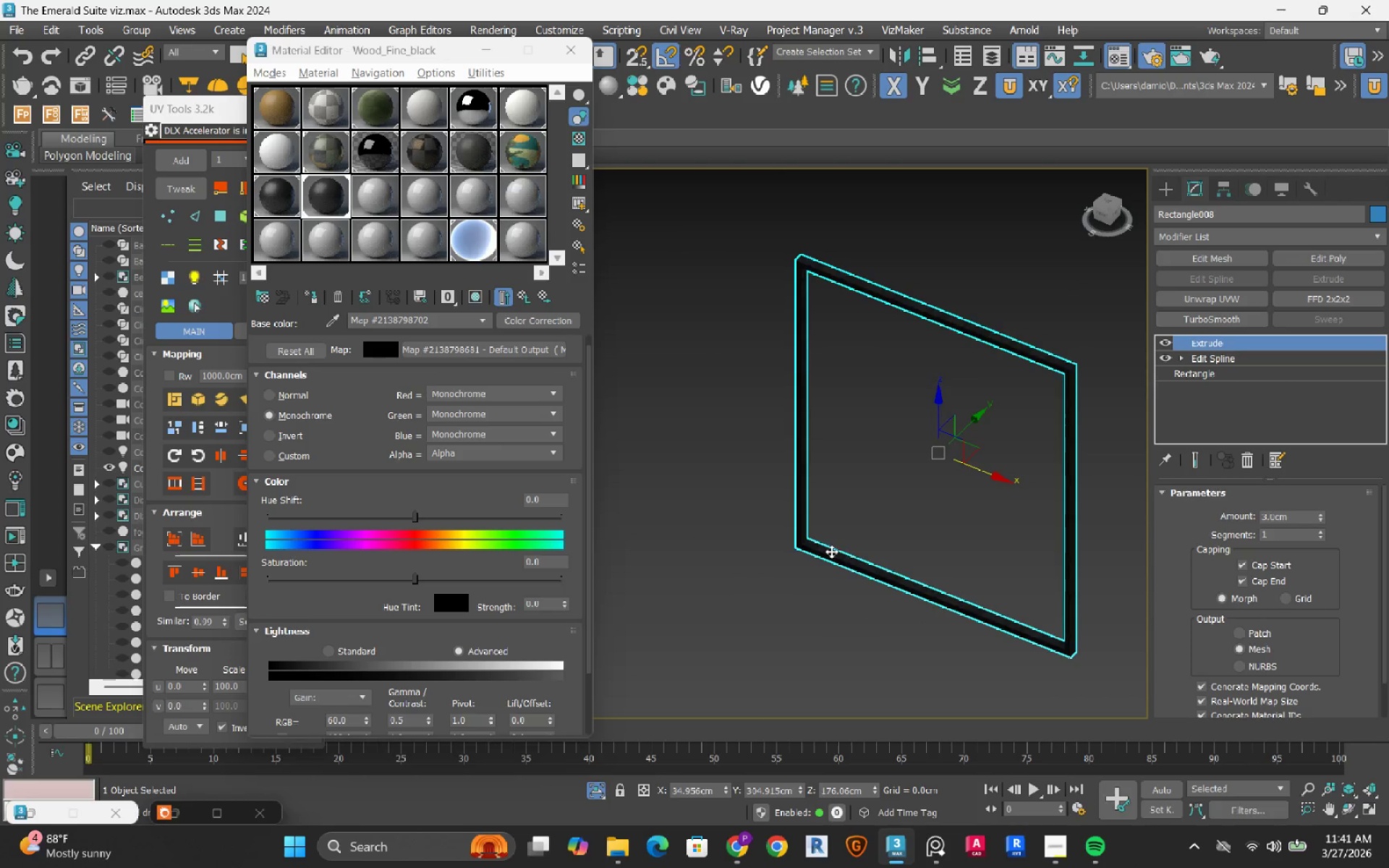 
scroll: coordinate [778, 282], scroll_direction: down, amount: 10.0
 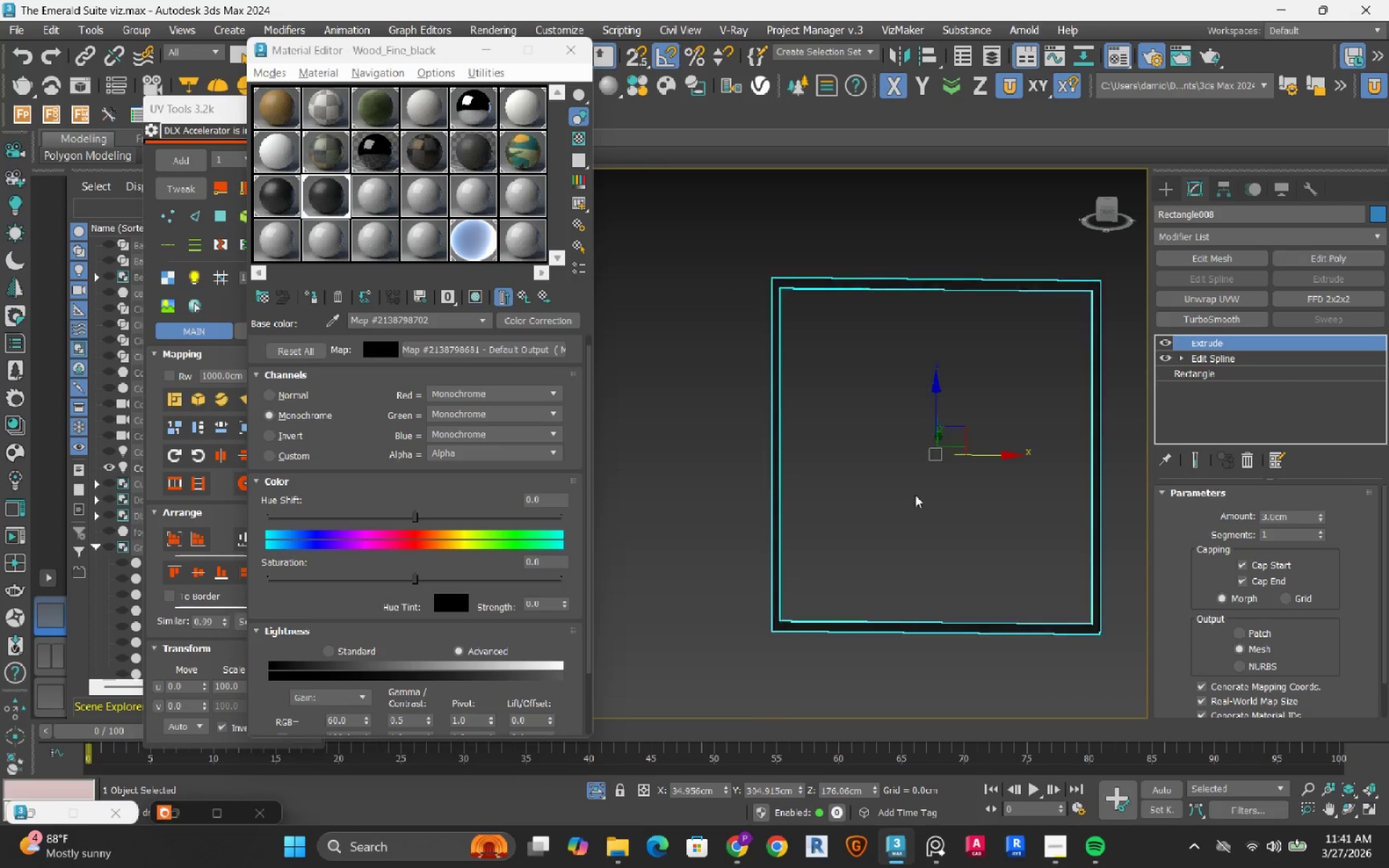 
scroll: coordinate [827, 550], scroll_direction: up, amount: 3.0
 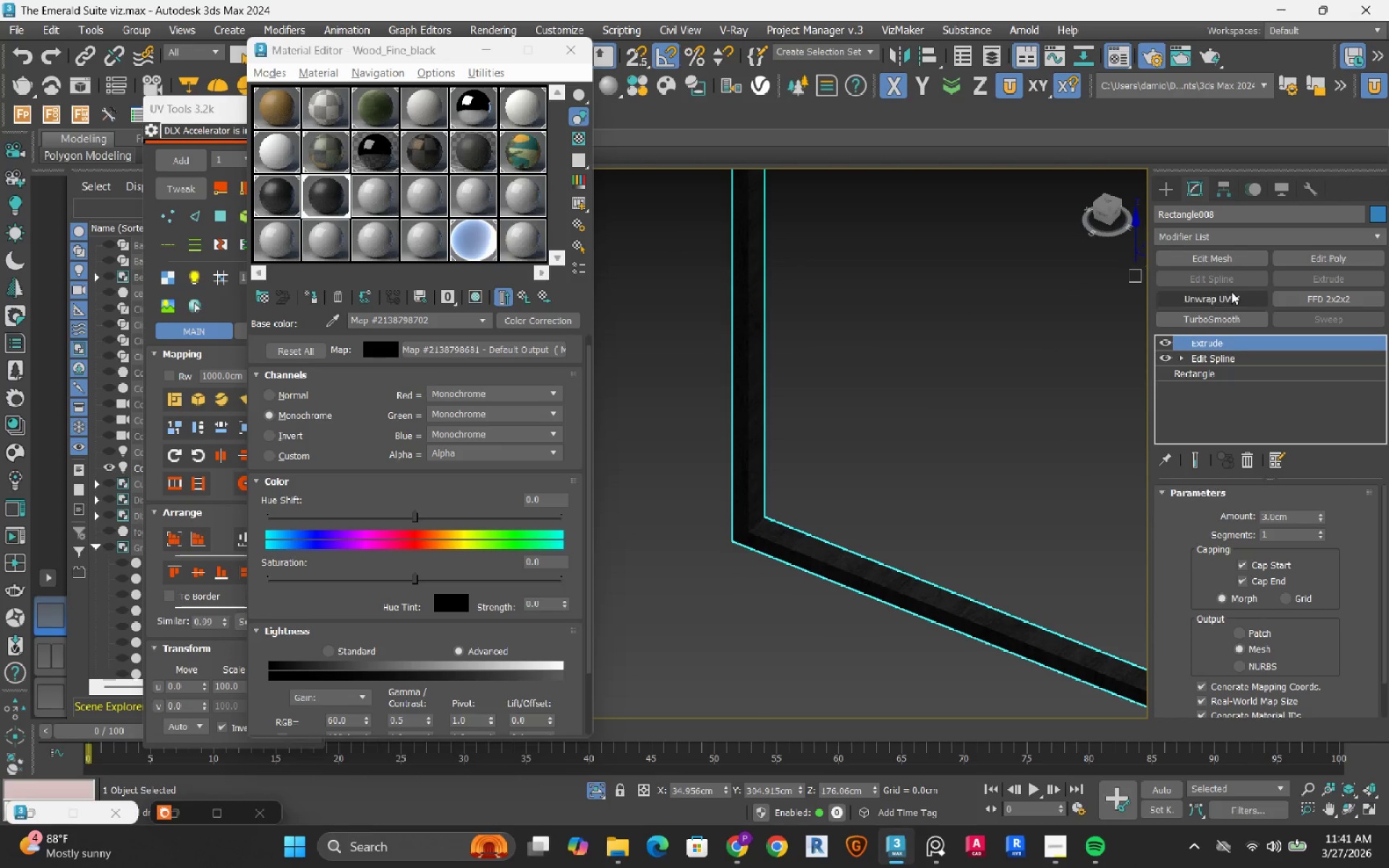 
left_click([1231, 292])
 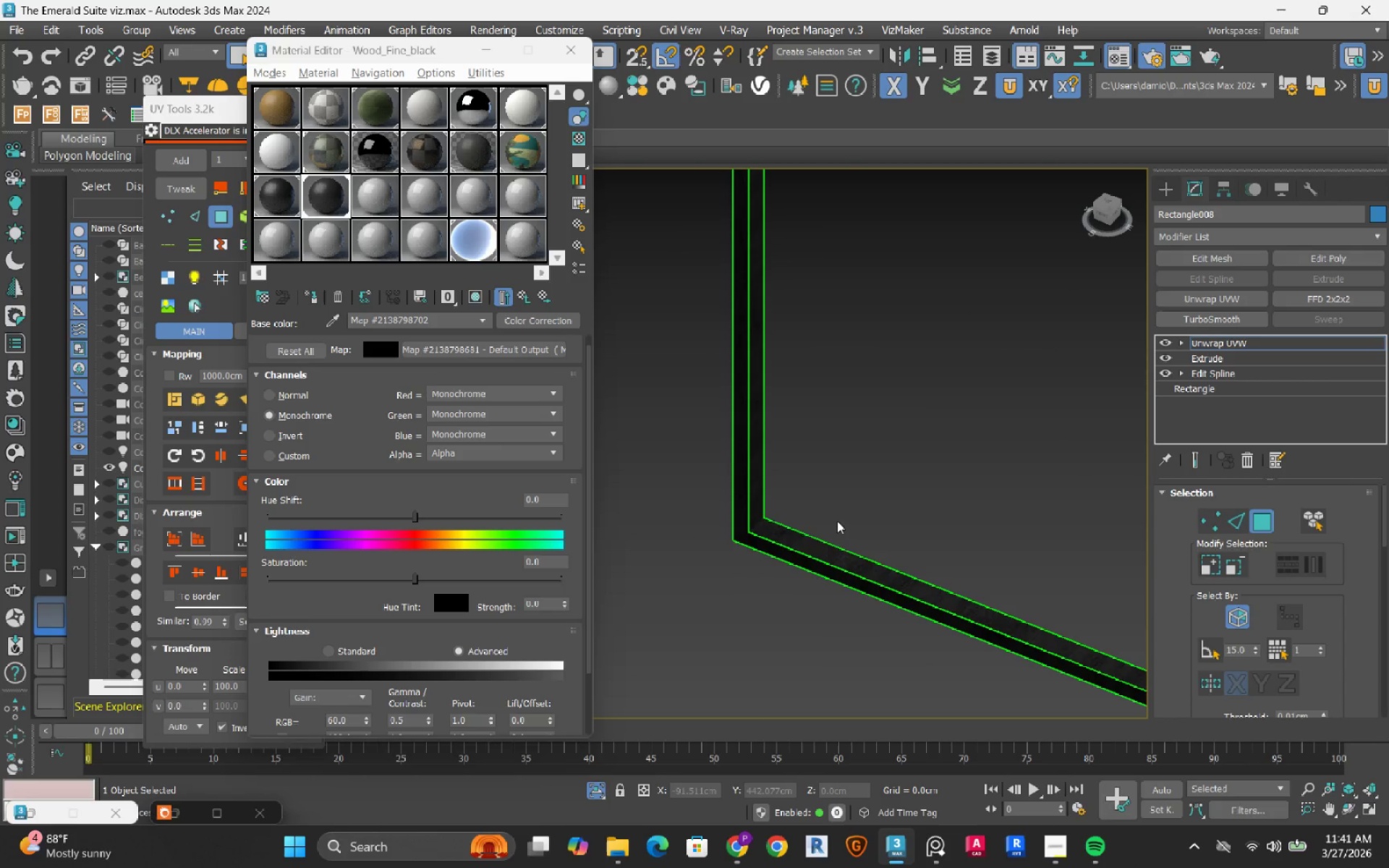 
scroll: coordinate [766, 517], scroll_direction: up, amount: 6.0
 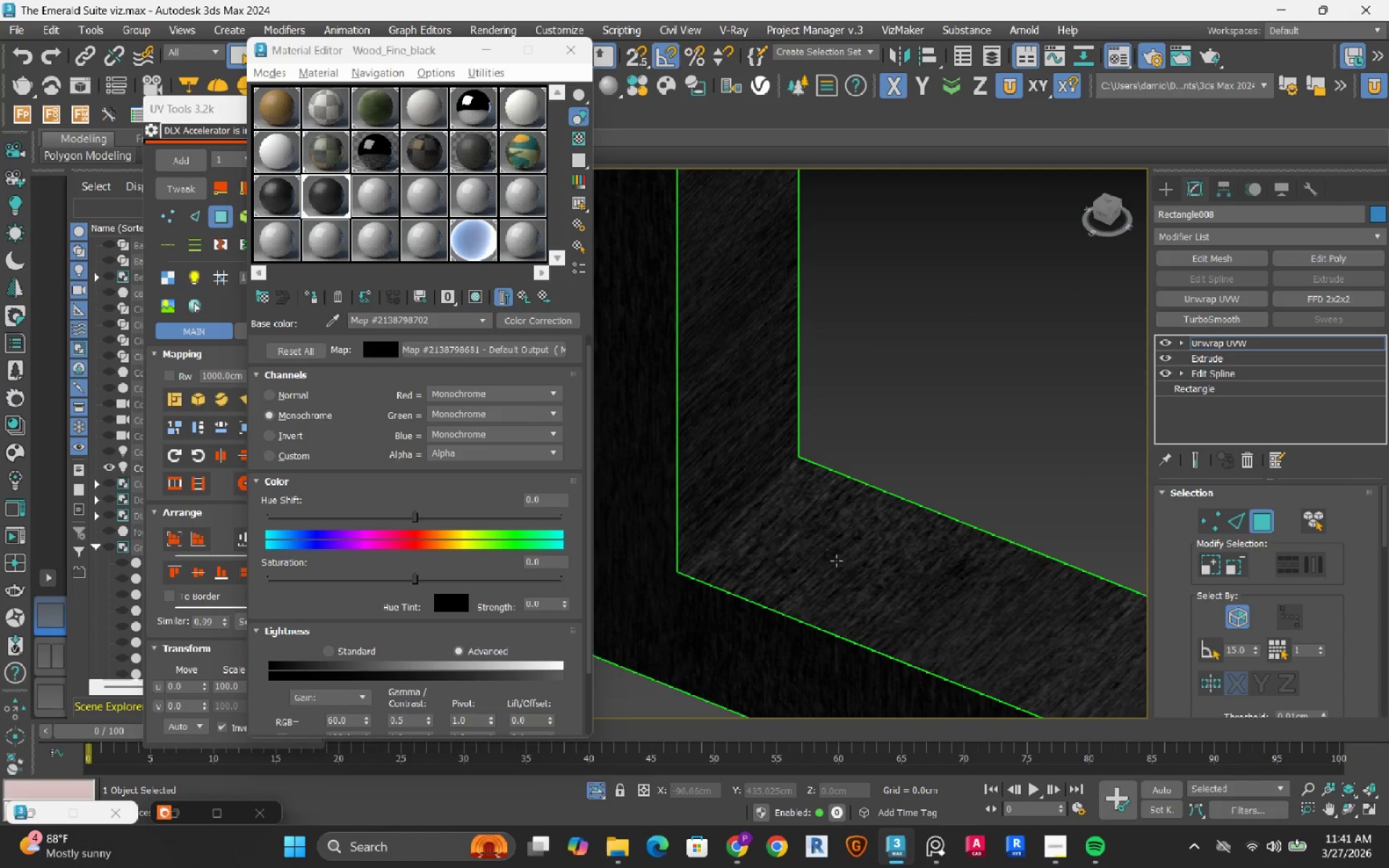 
left_click([836, 561])
 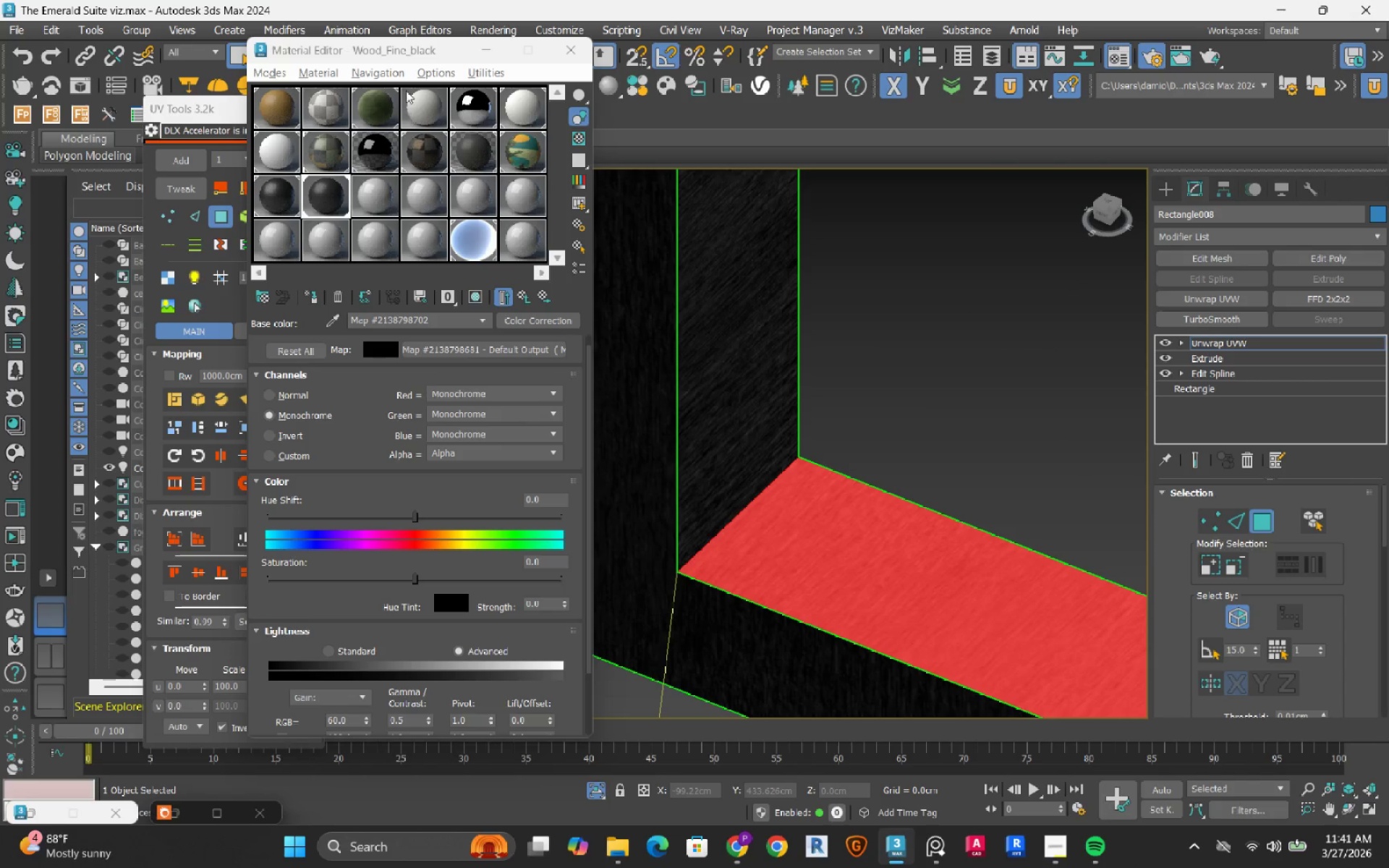 
left_click_drag(start_coordinate=[412, 50], to_coordinate=[490, 64])
 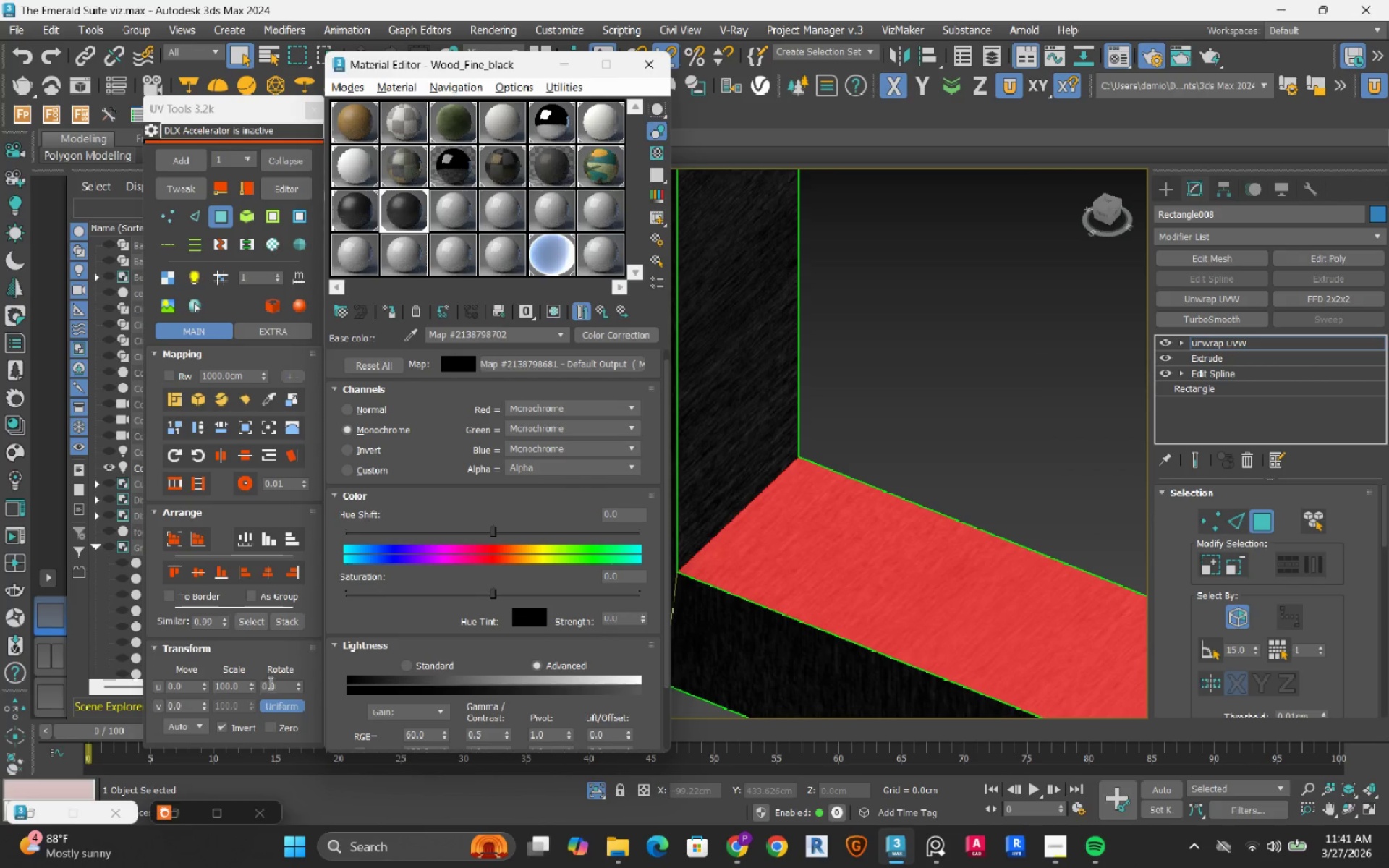 
double_click([279, 684])
 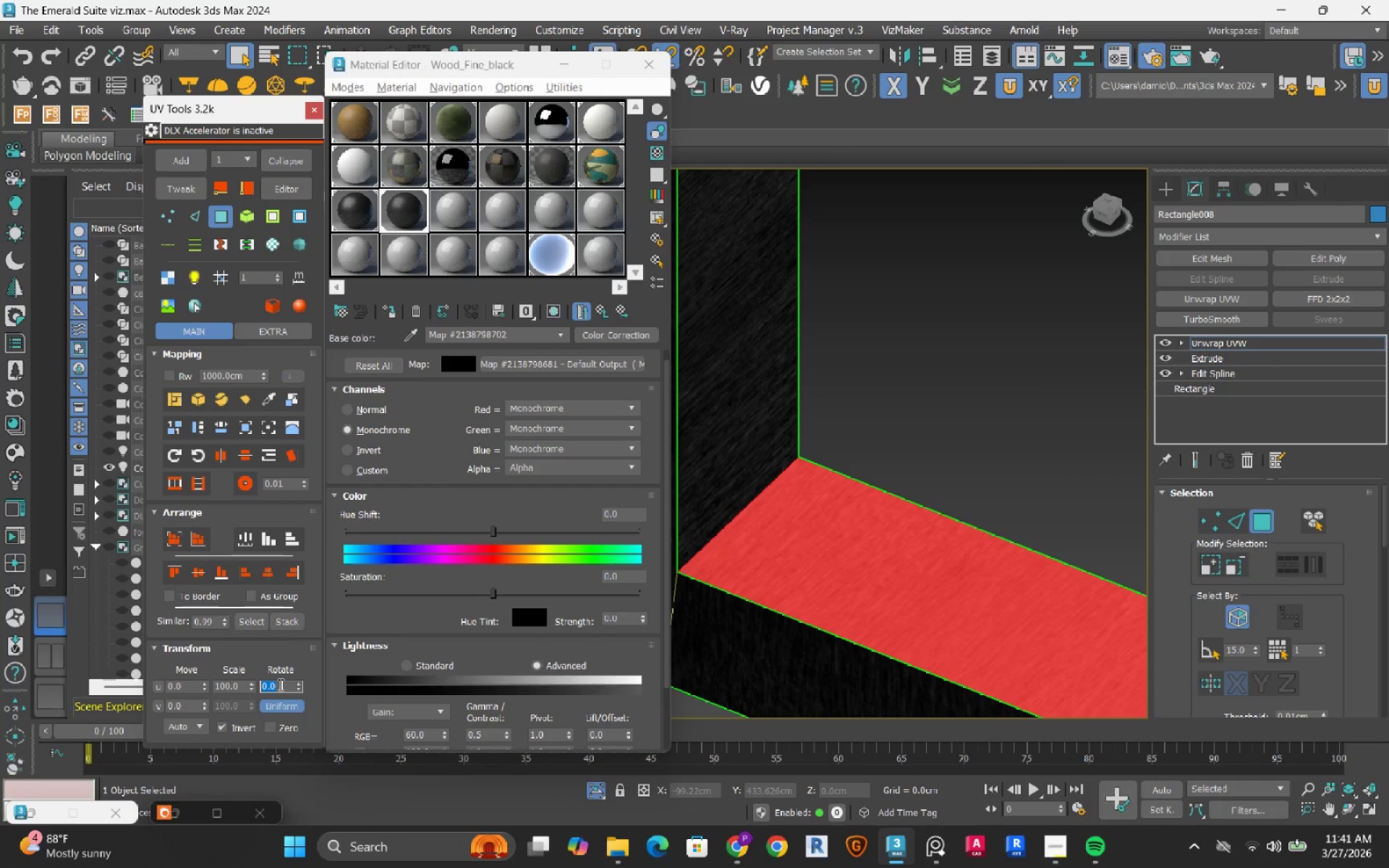 
key(Numpad9)
 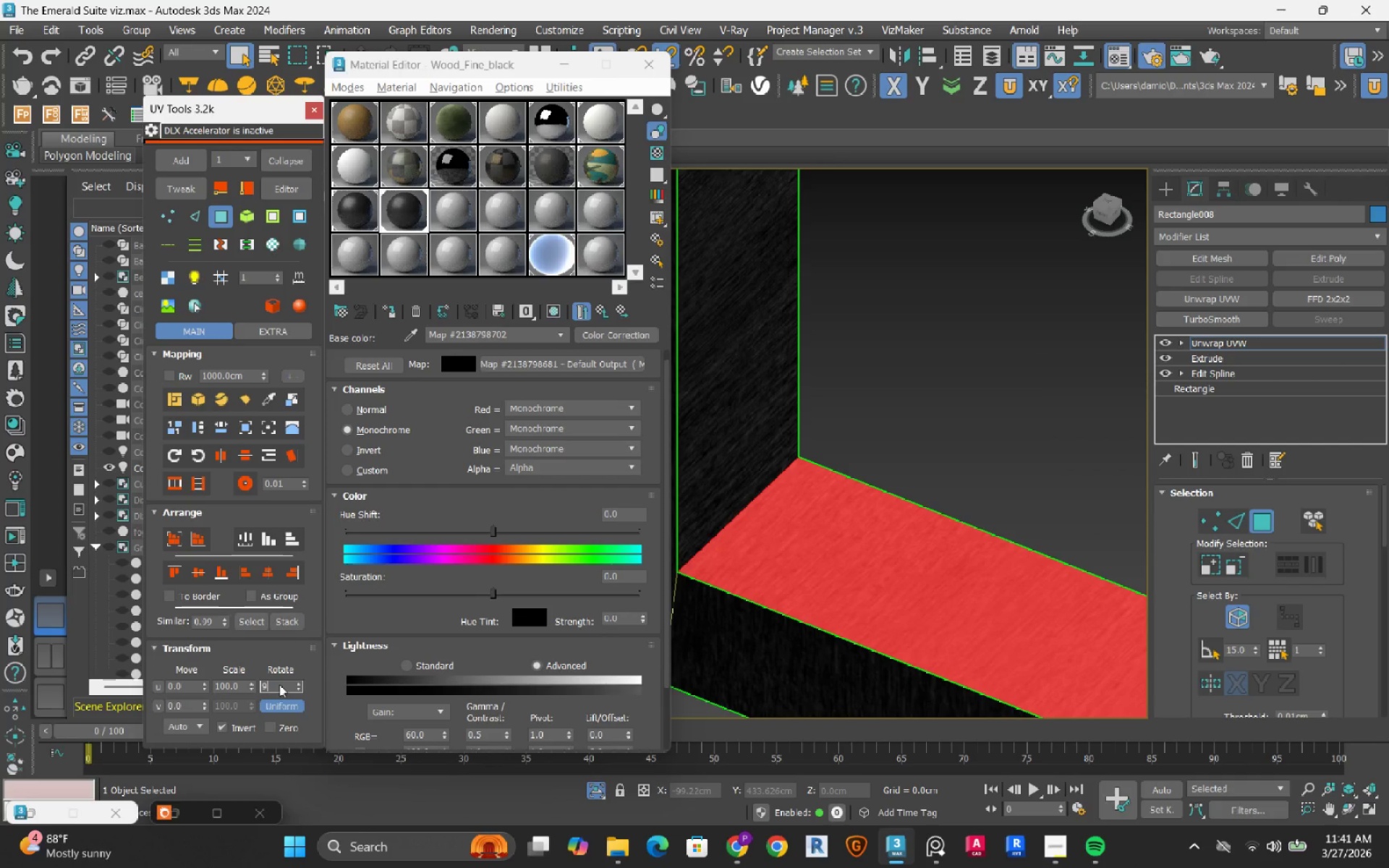 
key(Numpad0)
 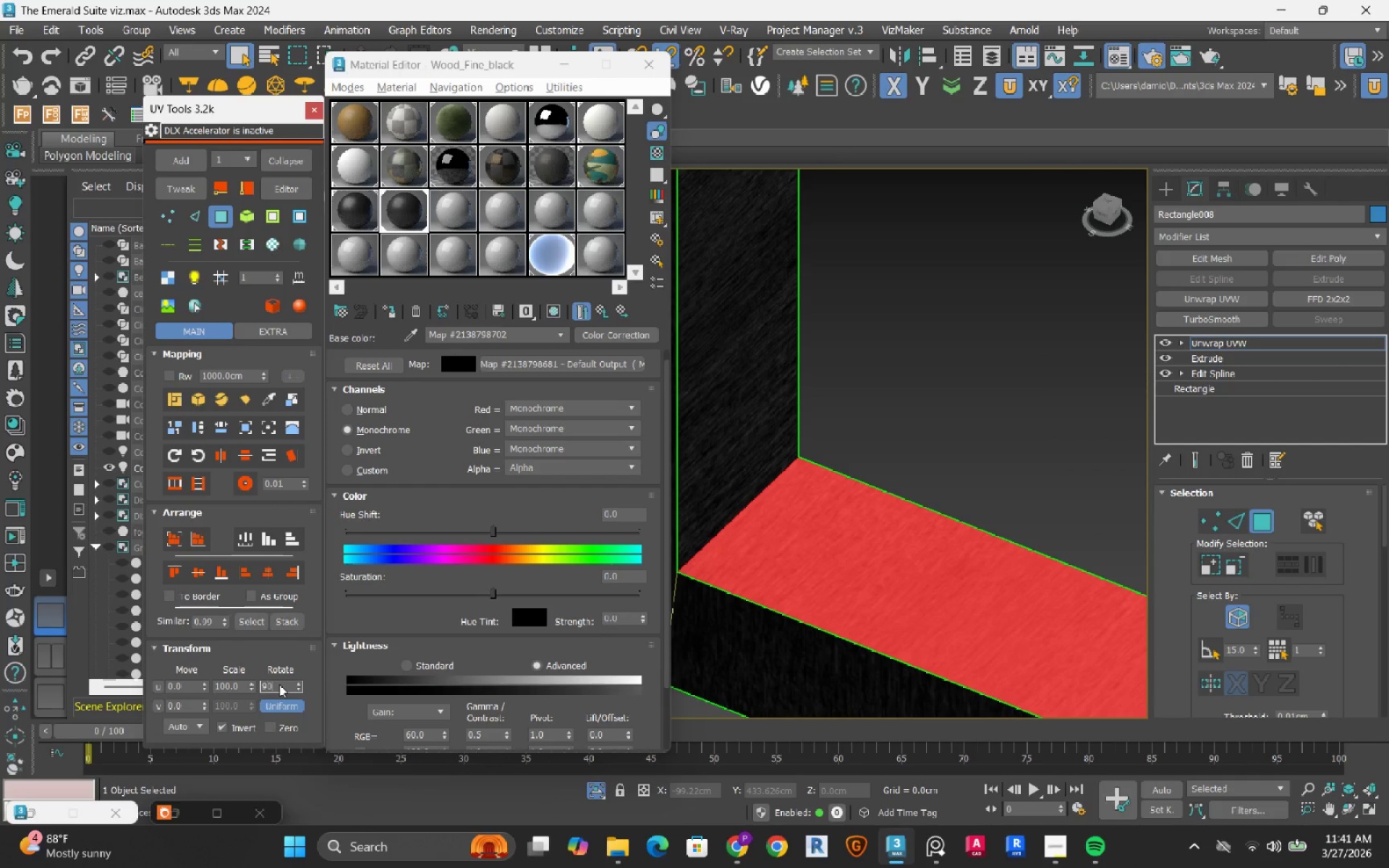 
key(NumpadEnter)
 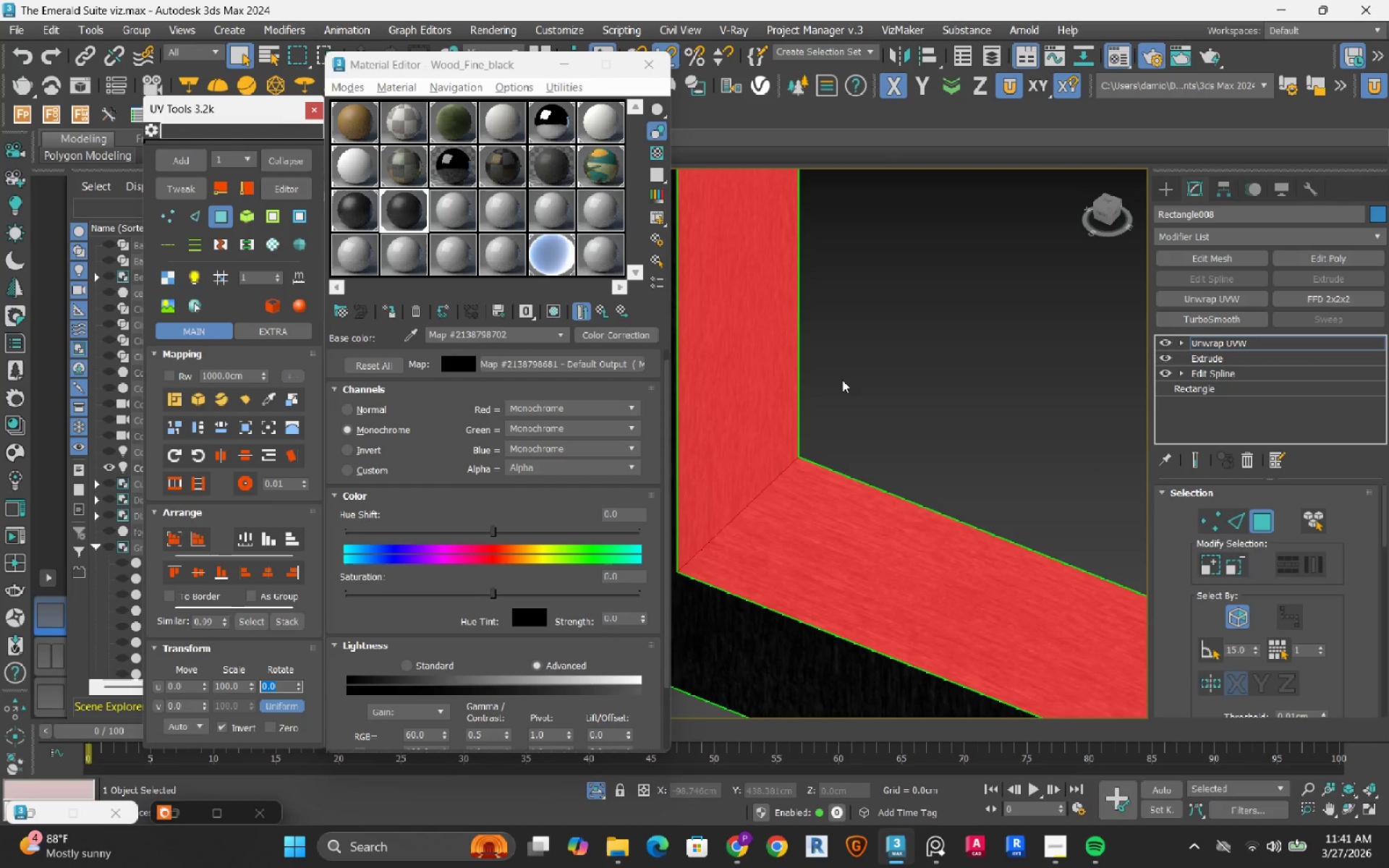 
left_click([929, 362])
 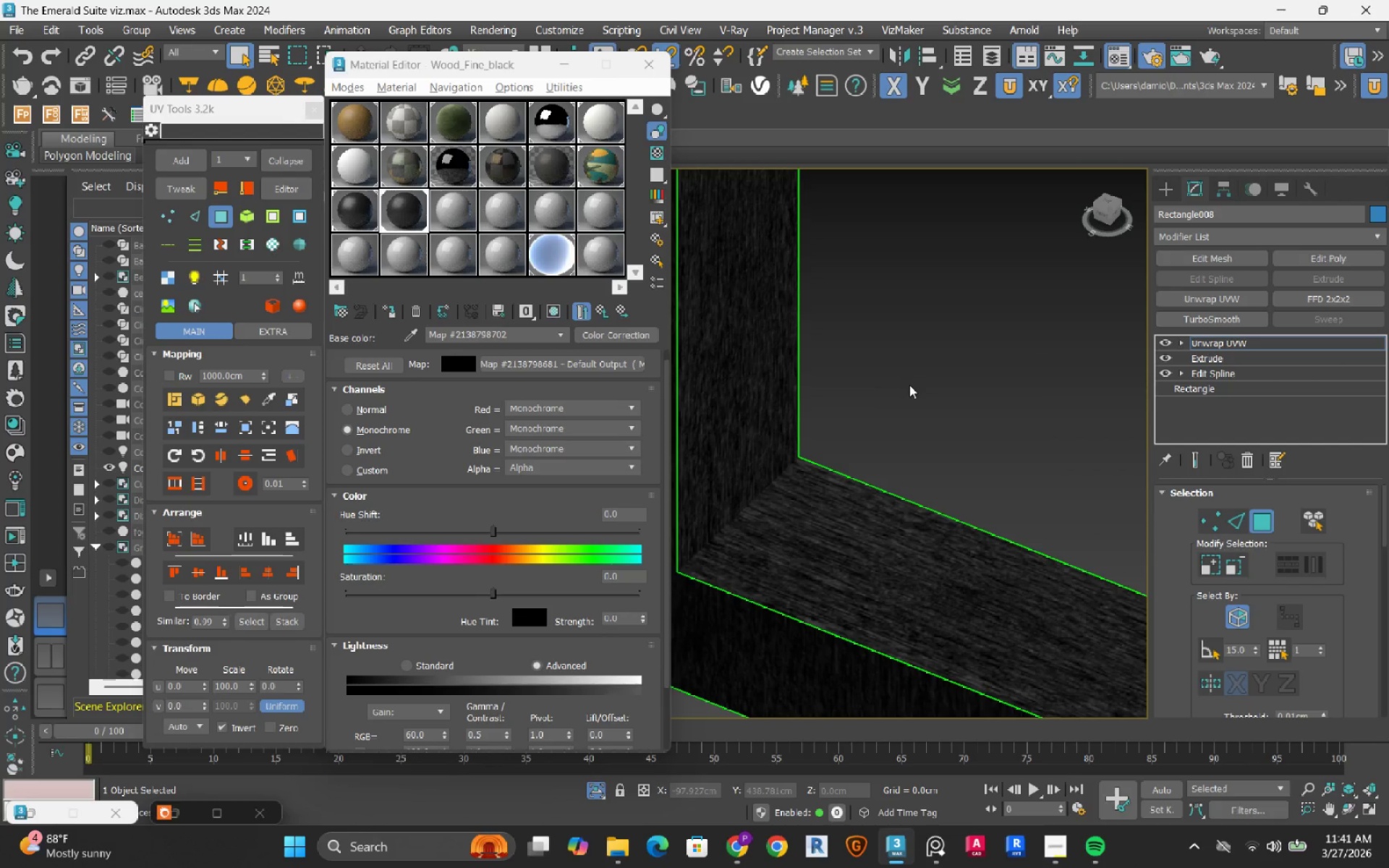 
scroll: coordinate [909, 385], scroll_direction: down, amount: 9.0
 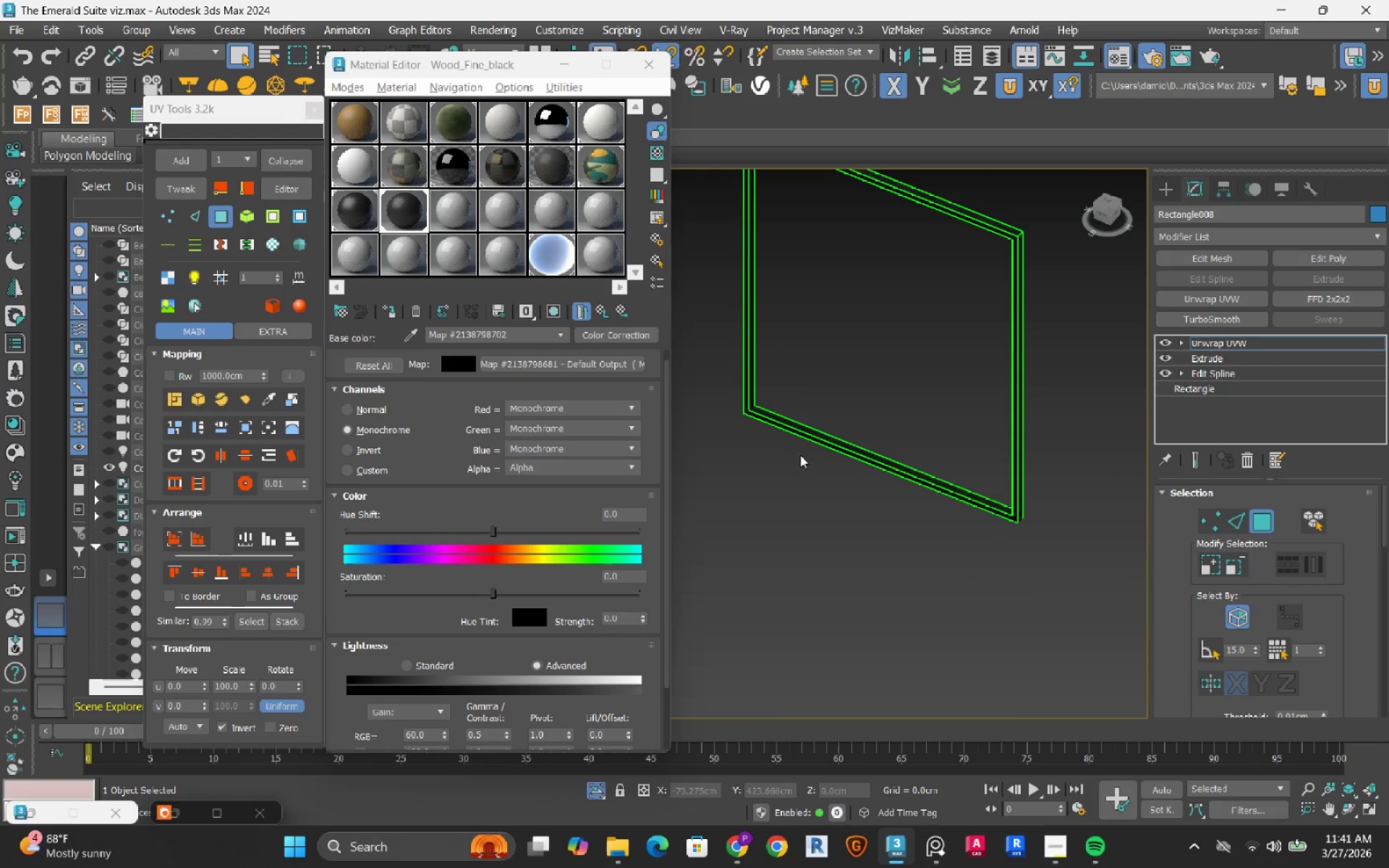 
hold_key(key=AltLeft, duration=0.64)
 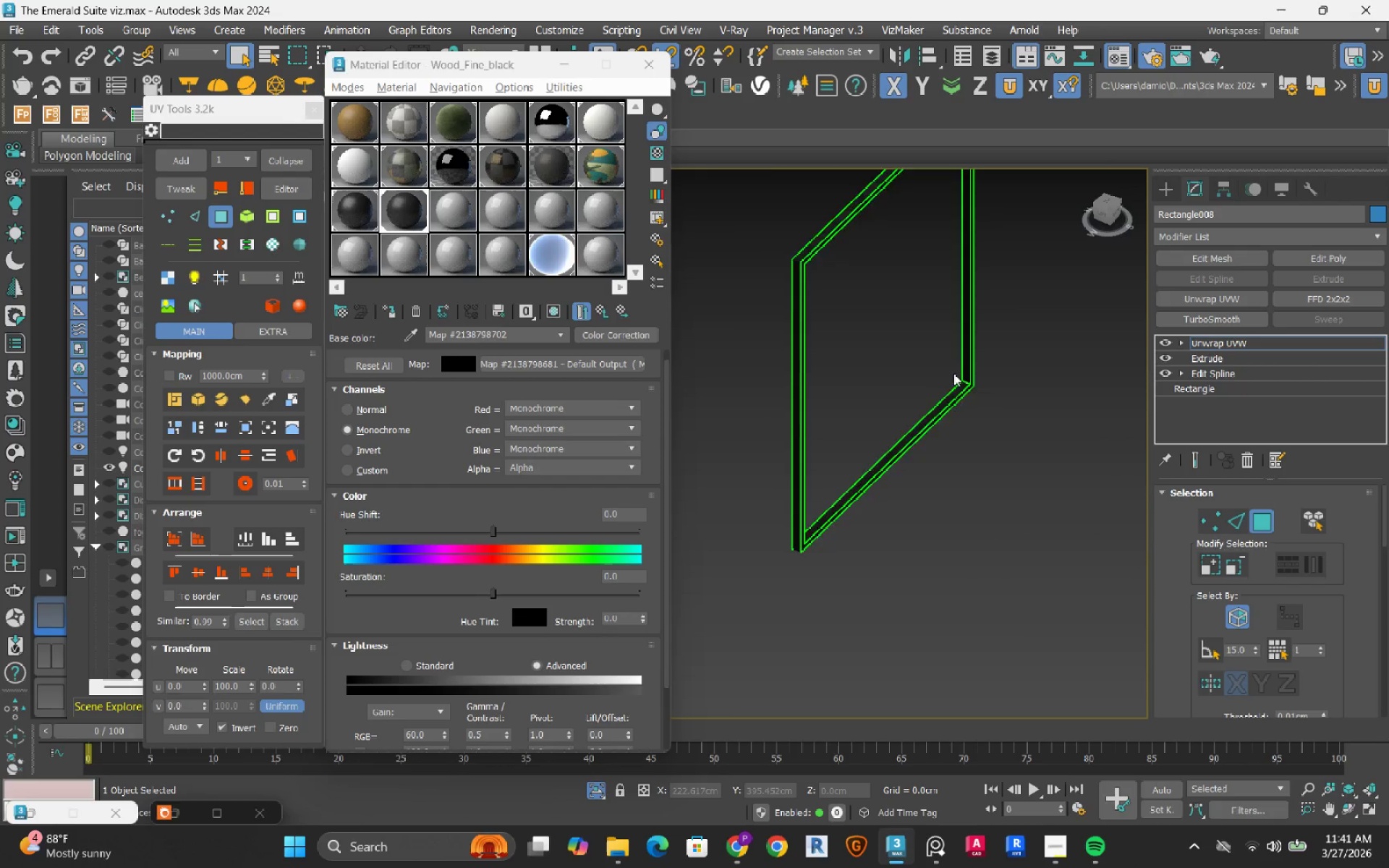 
scroll: coordinate [1004, 399], scroll_direction: up, amount: 7.0
 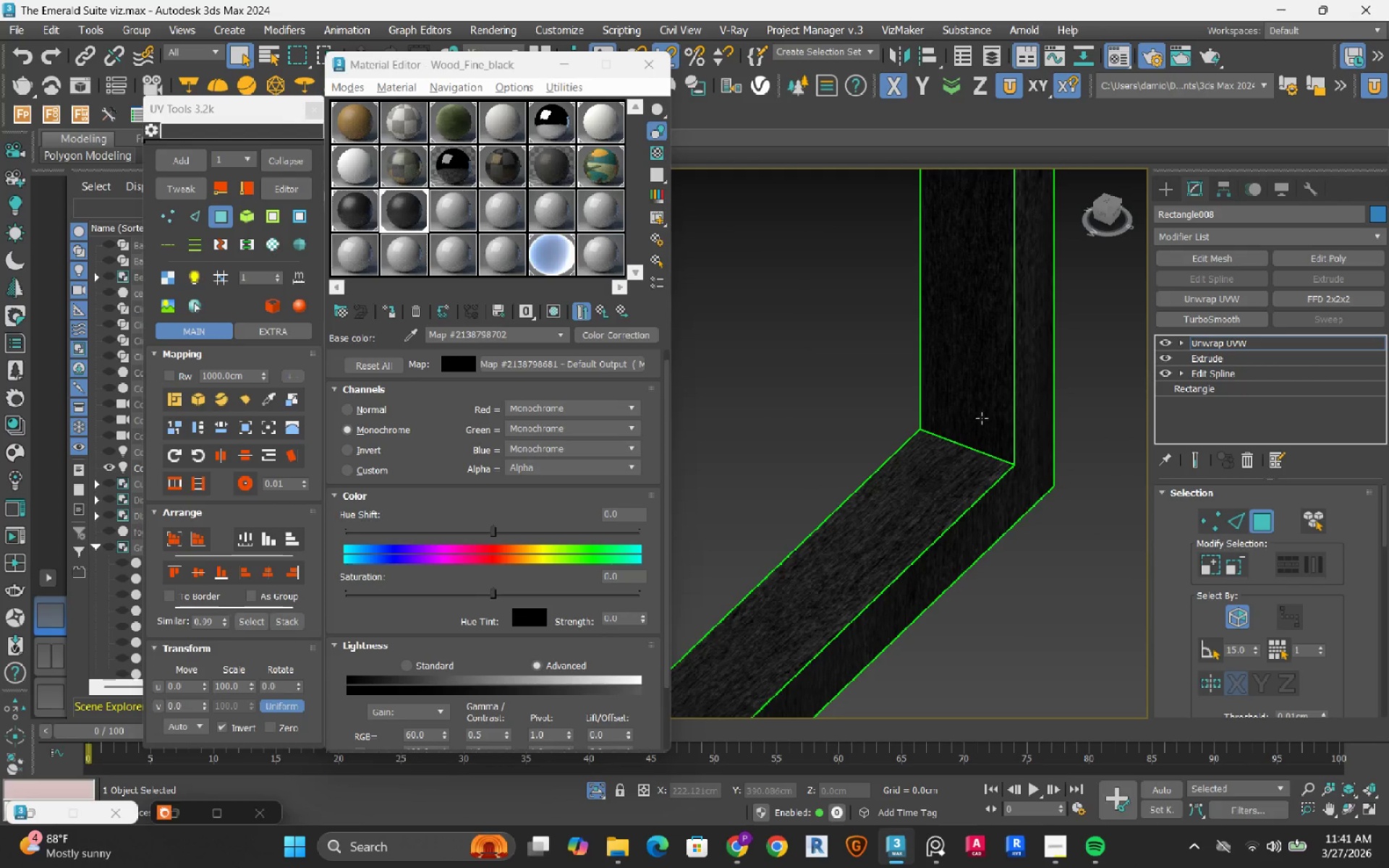 
hold_key(key=AltLeft, duration=0.72)
 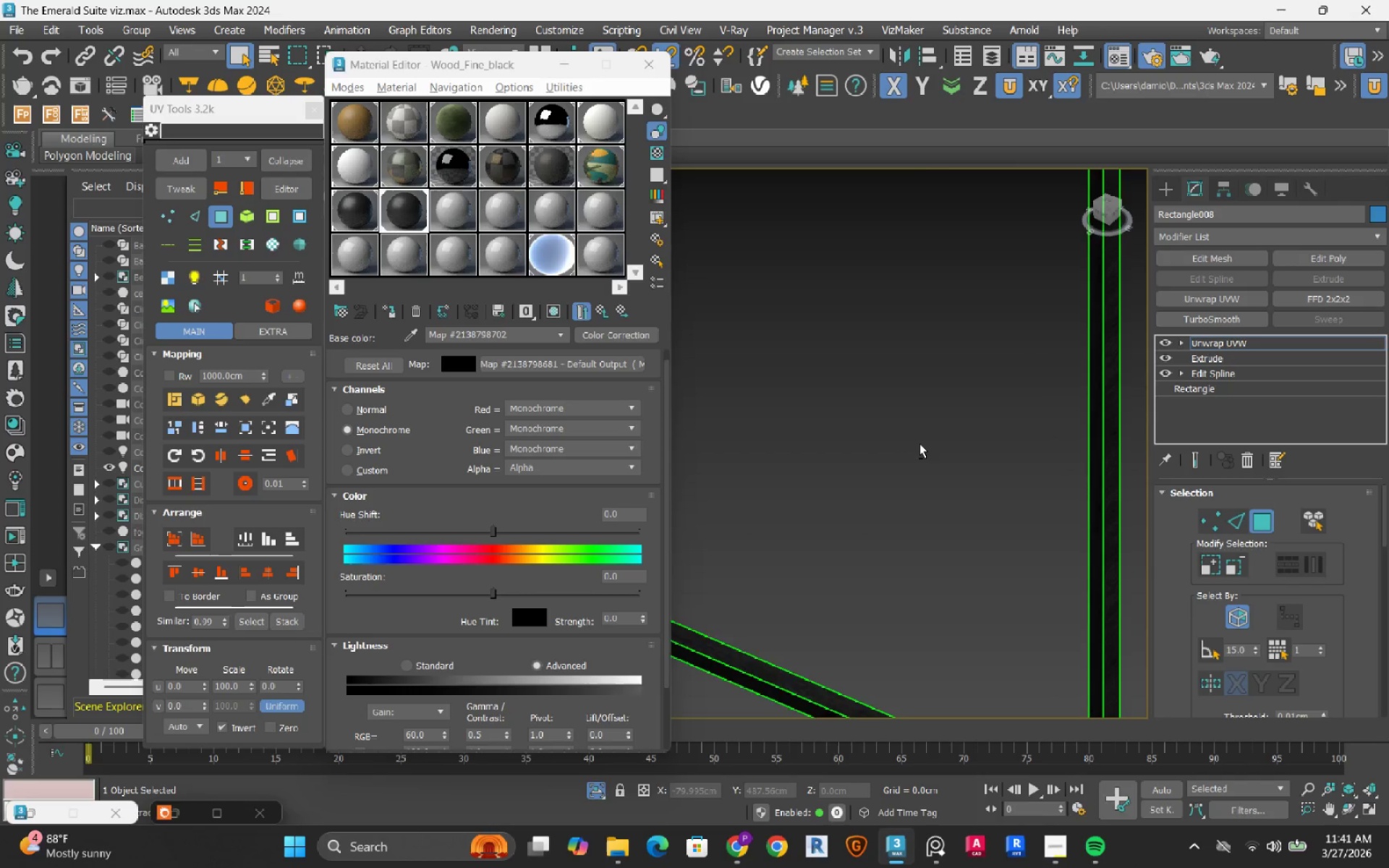 
scroll: coordinate [919, 443], scroll_direction: down, amount: 6.0
 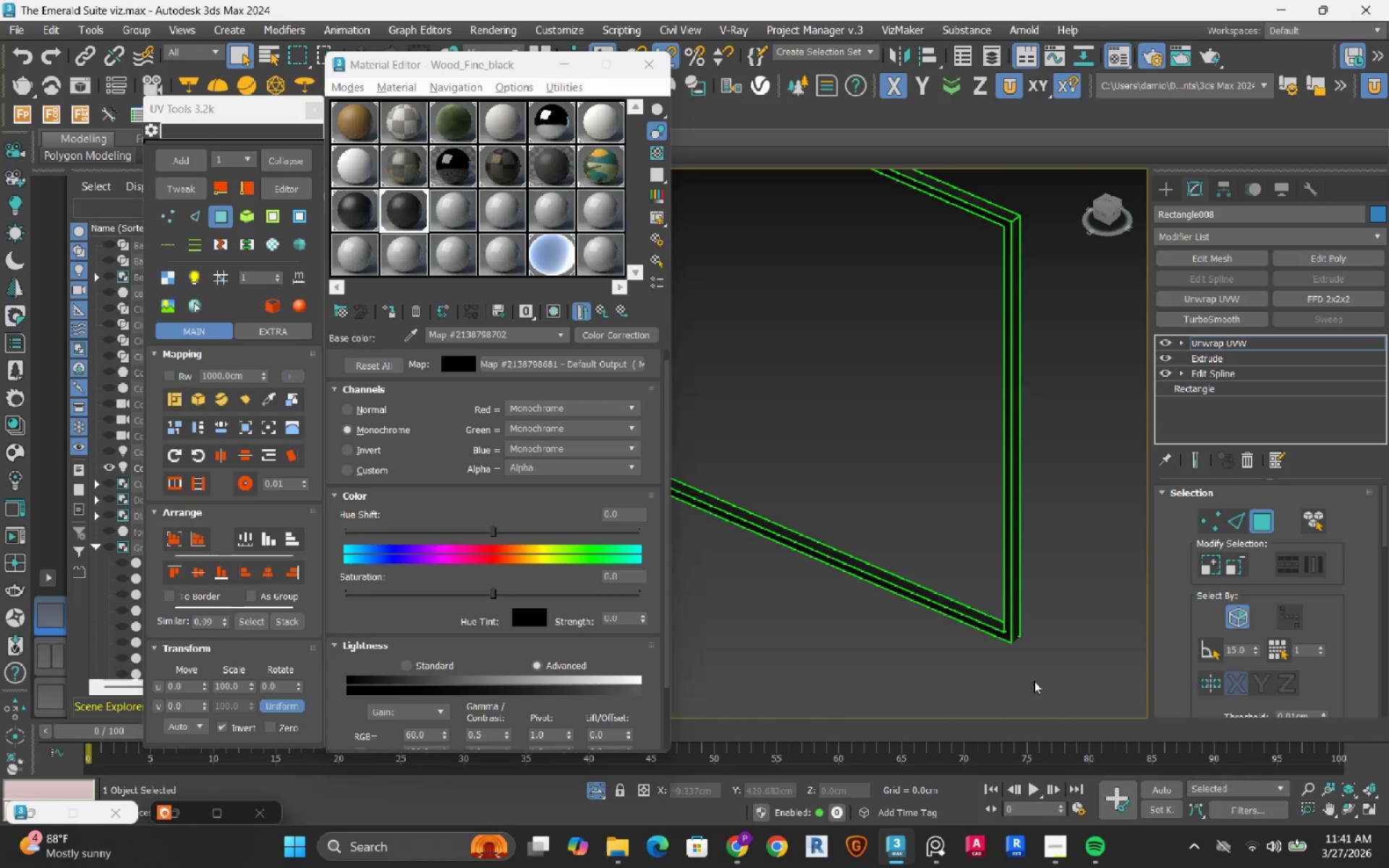 
left_click([977, 524])
 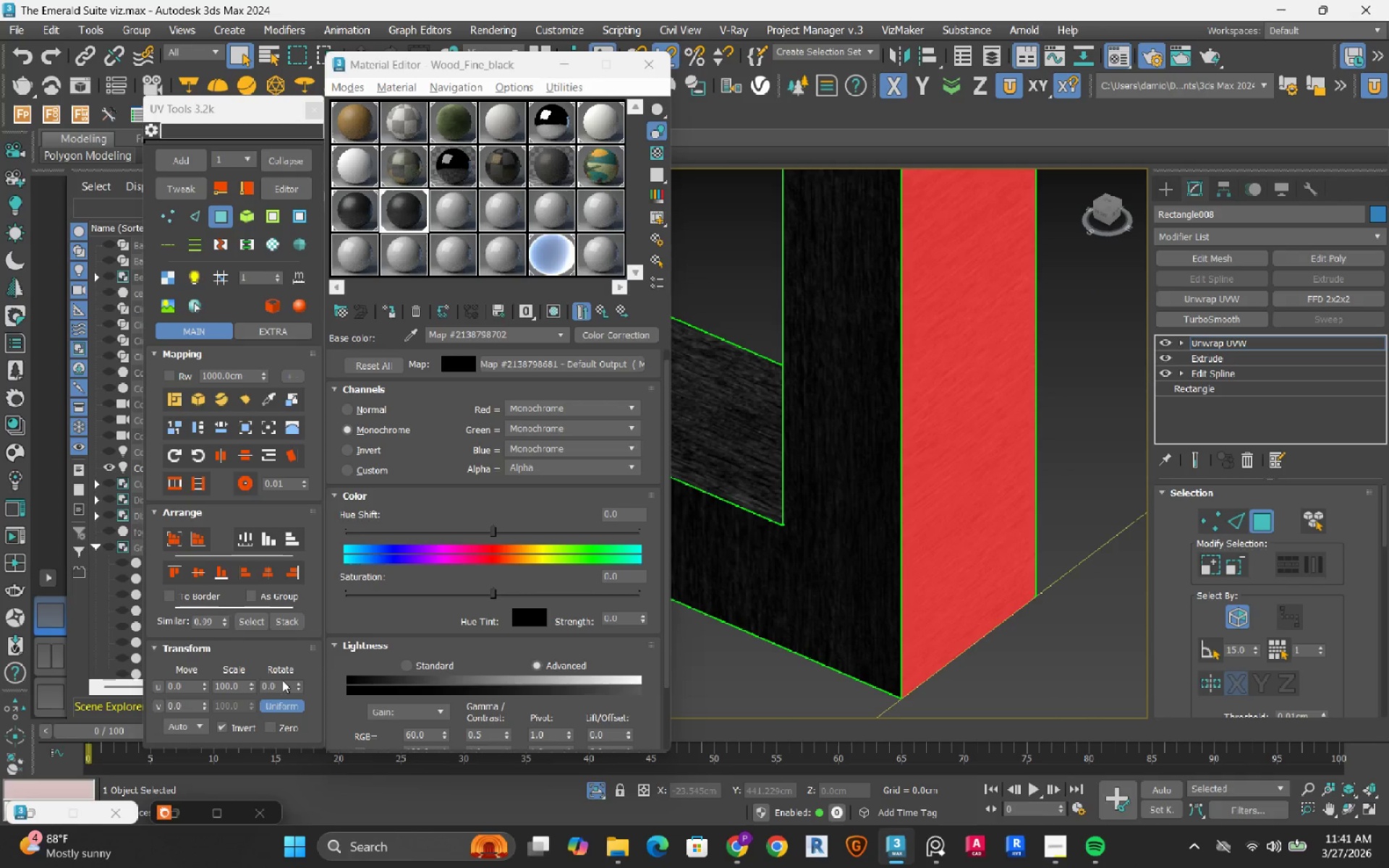 
scroll: coordinate [977, 524], scroll_direction: up, amount: 8.0
 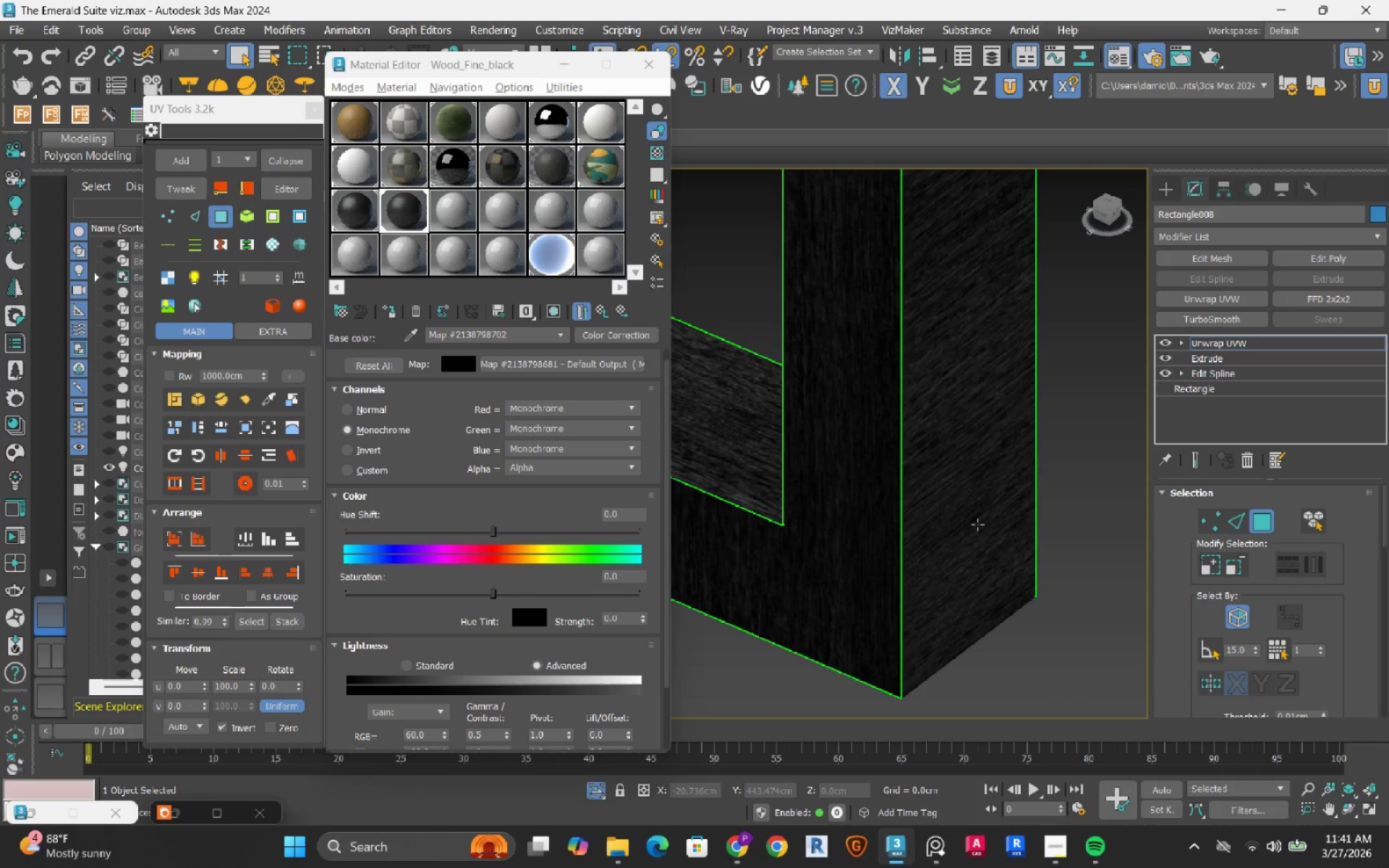 
double_click([281, 689])
 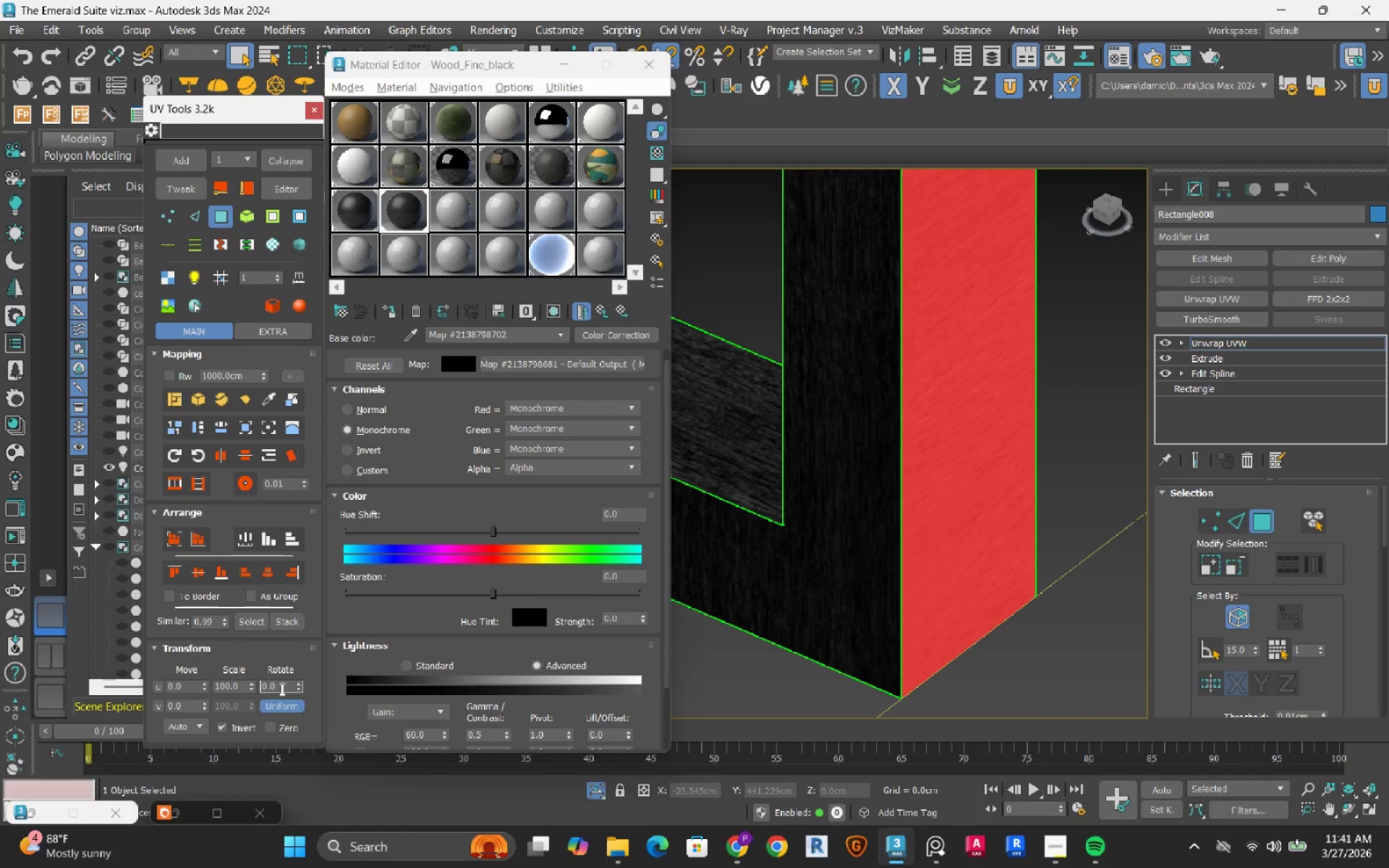 
triple_click([281, 689])
 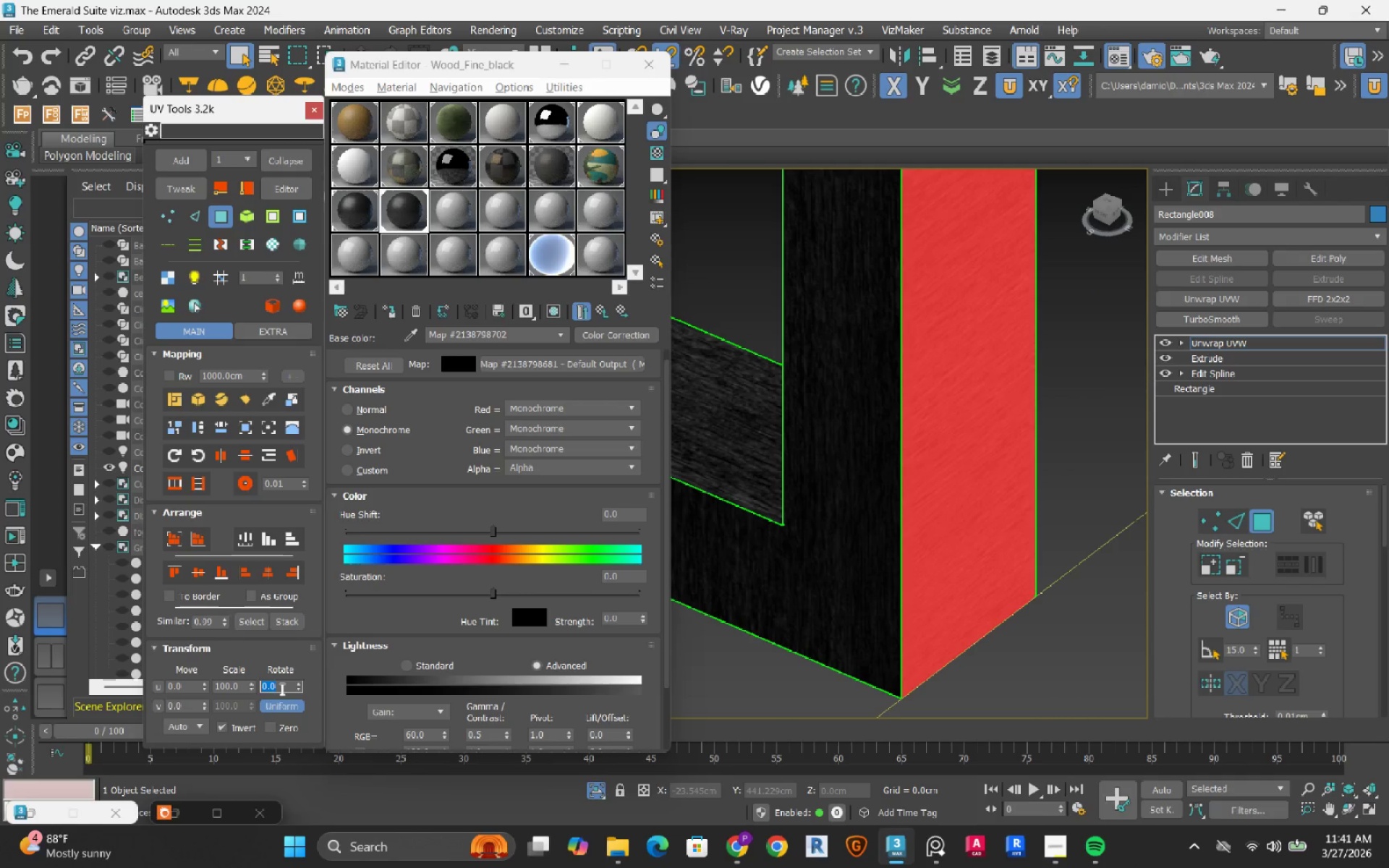 
key(Numpad9)
 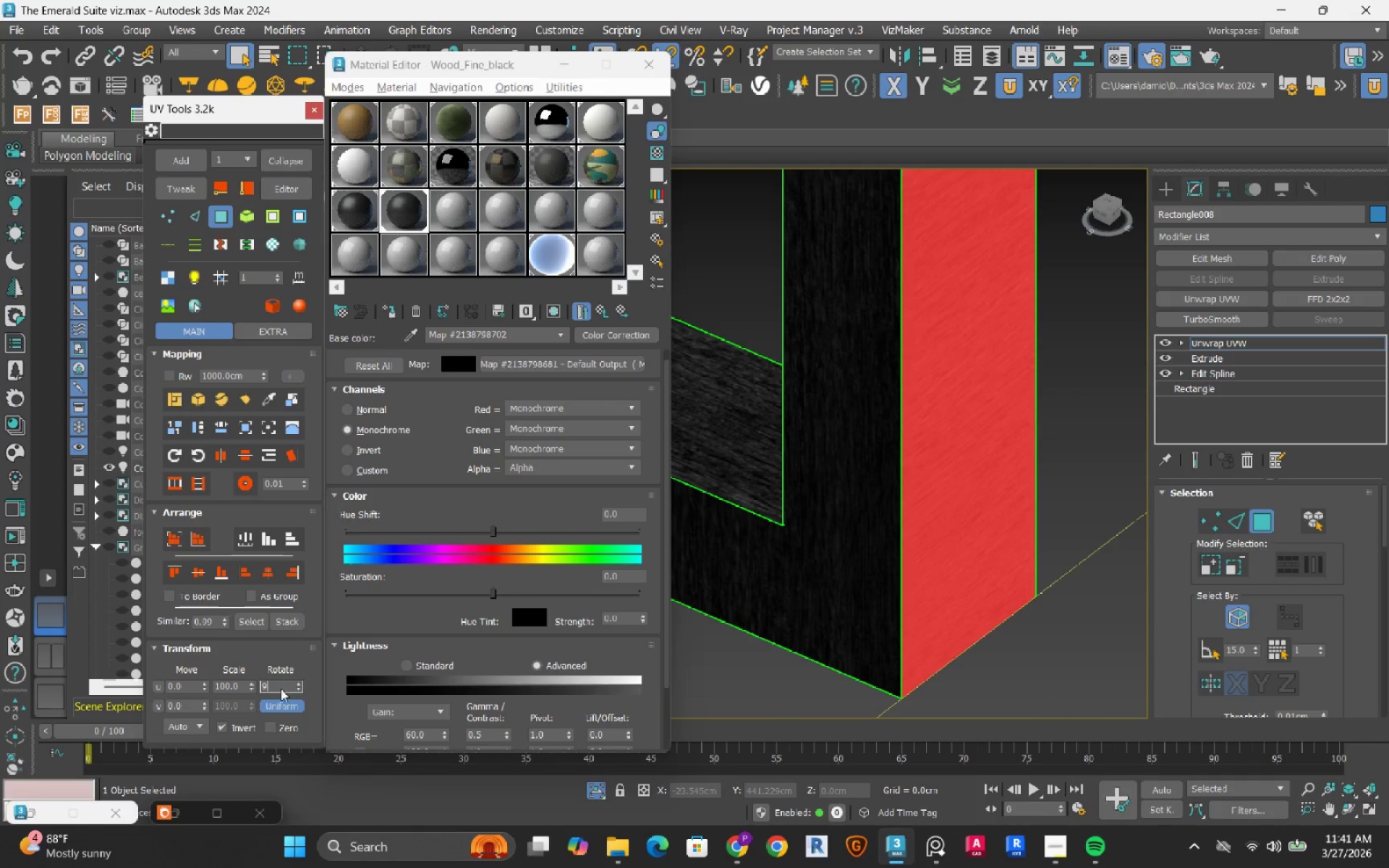 
key(Numpad0)
 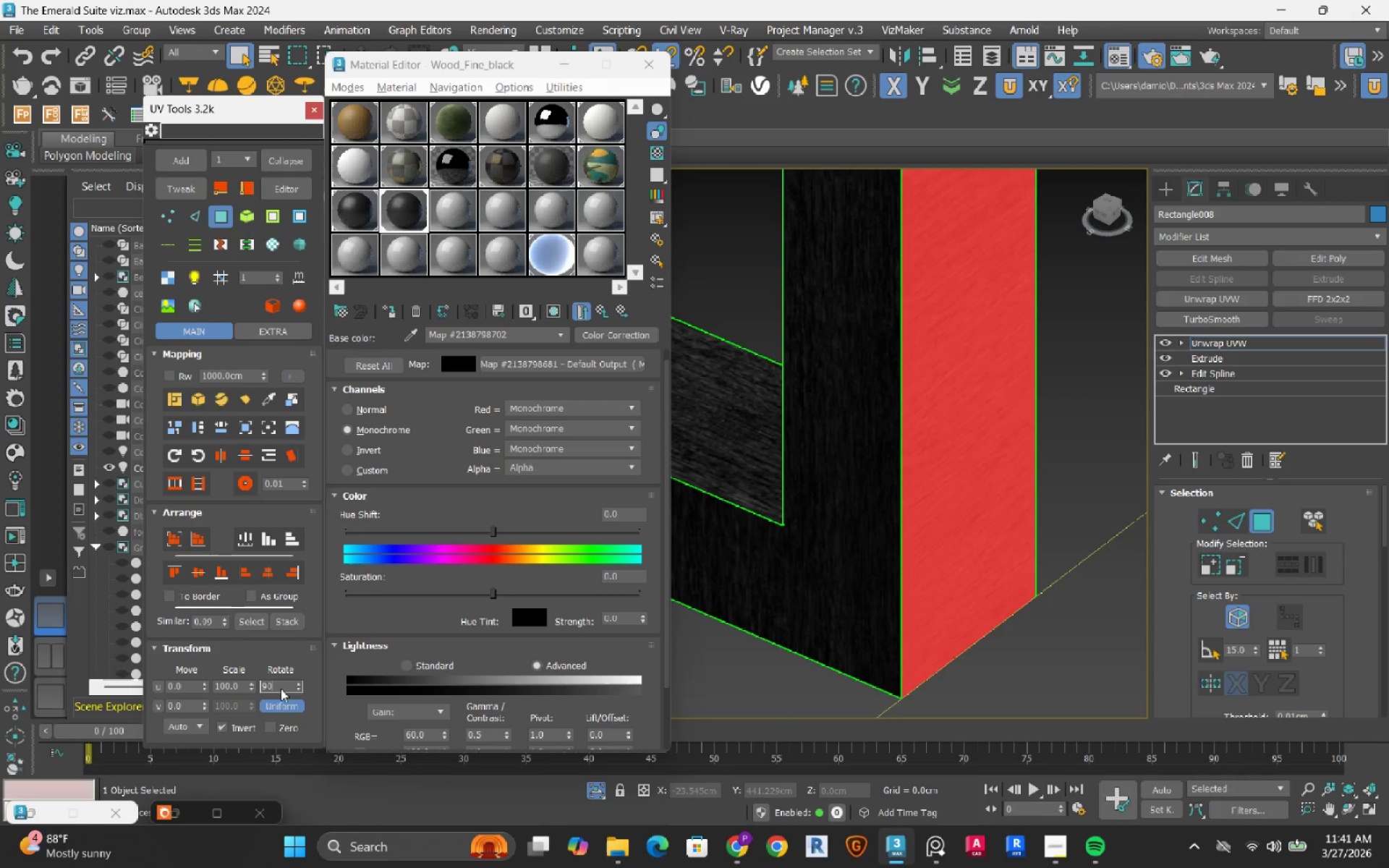 
key(NumpadEnter)
 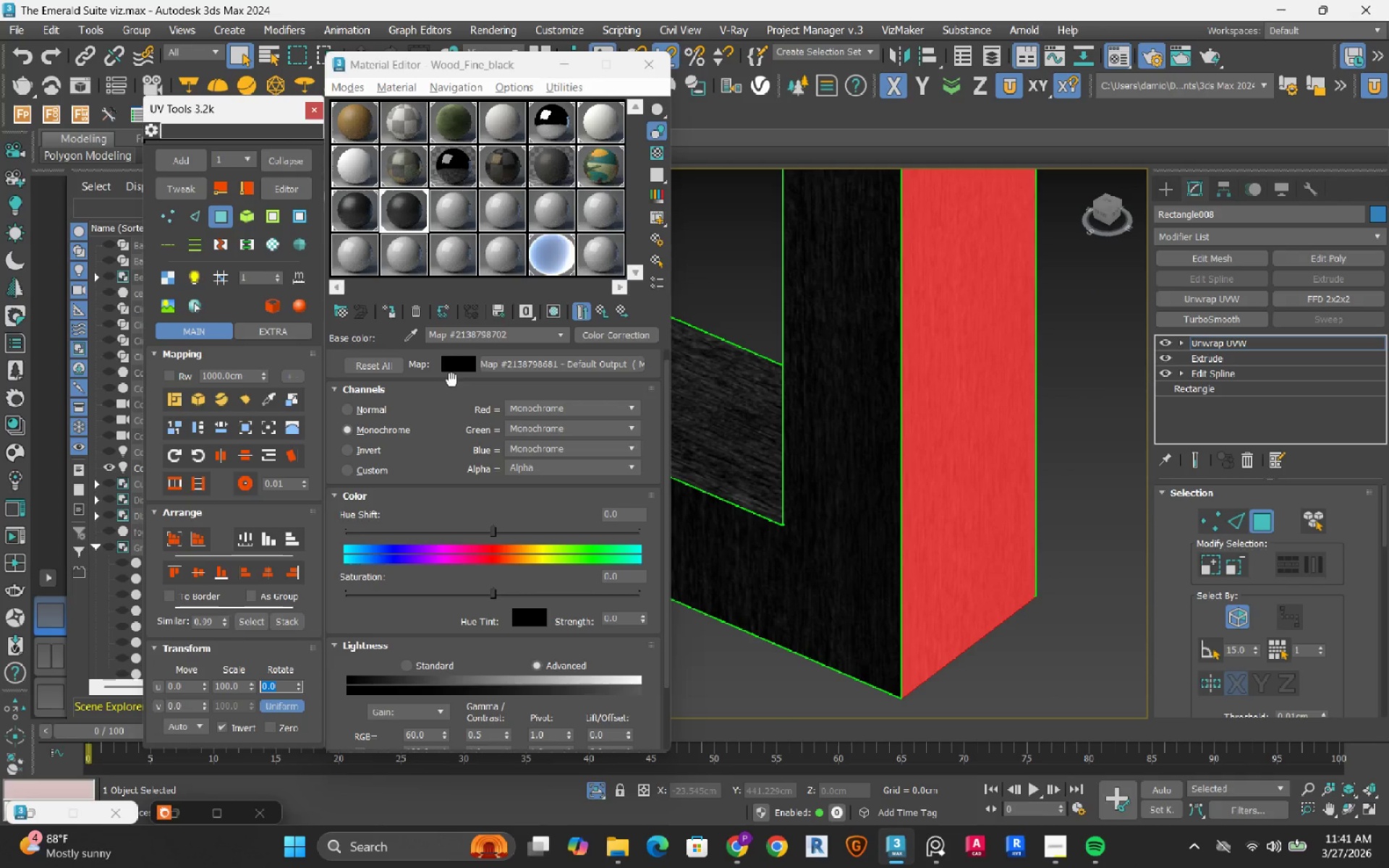 
left_click([1069, 409])
 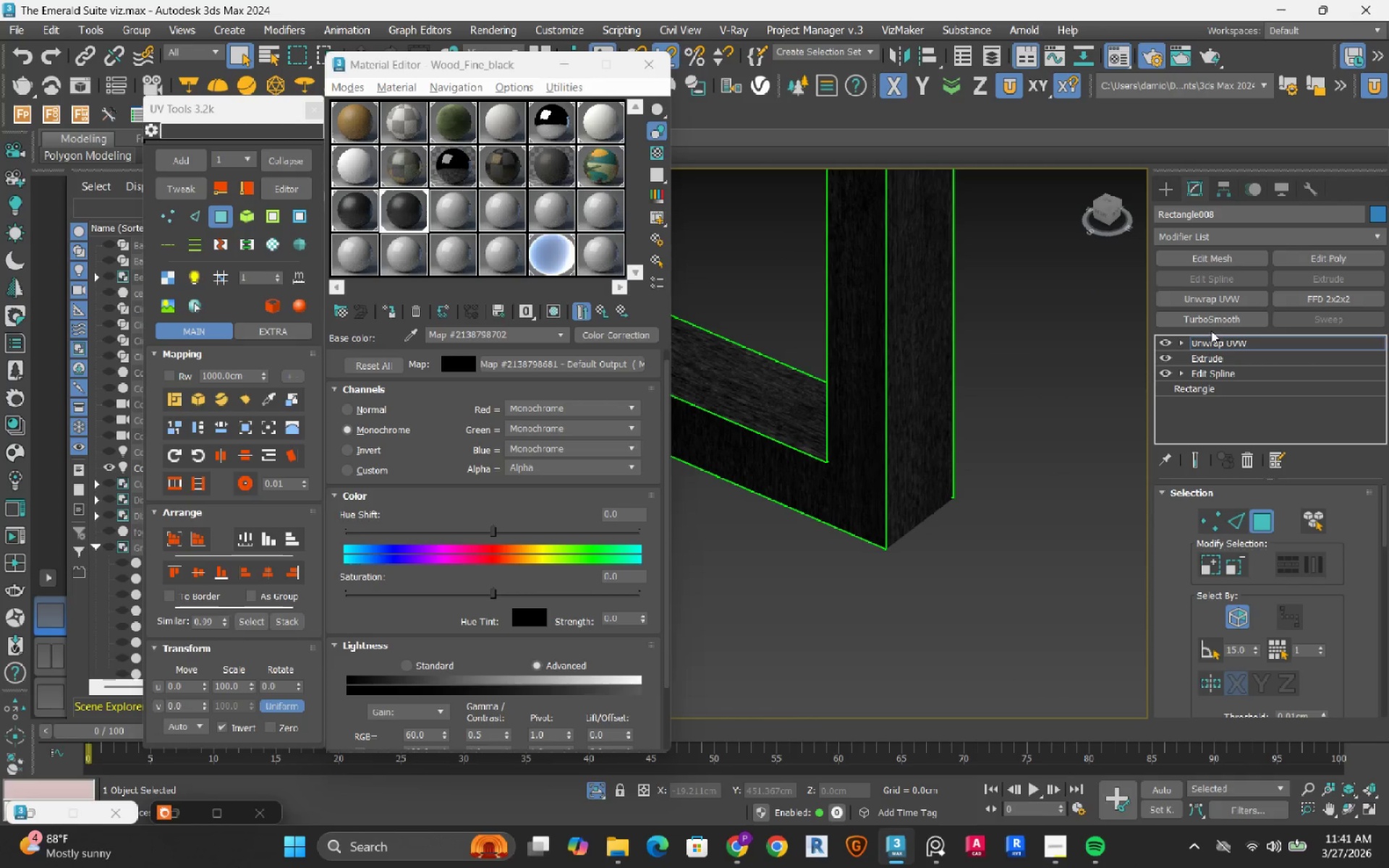 
scroll: coordinate [870, 401], scroll_direction: down, amount: 2.0
 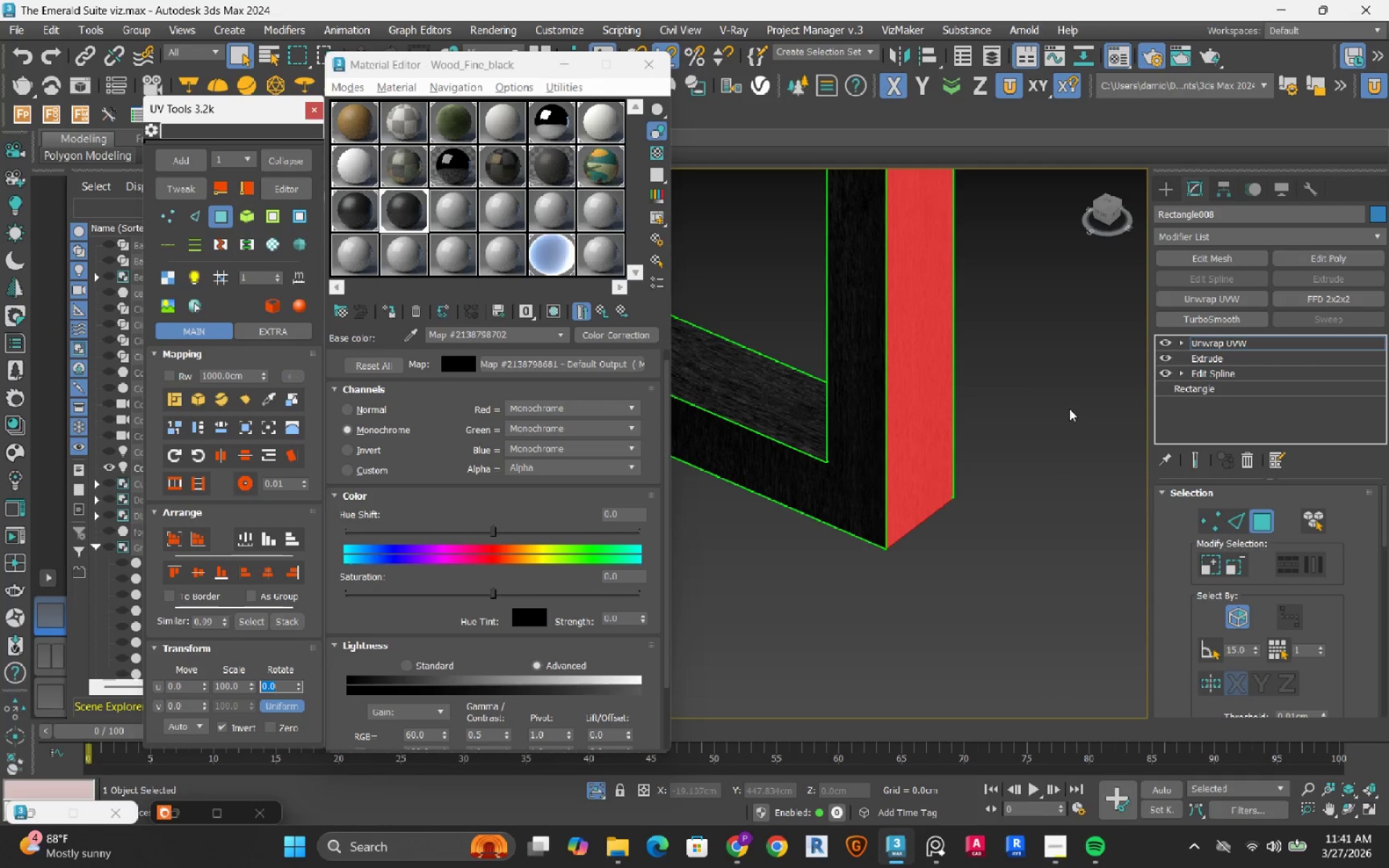 
left_click([1226, 349])
 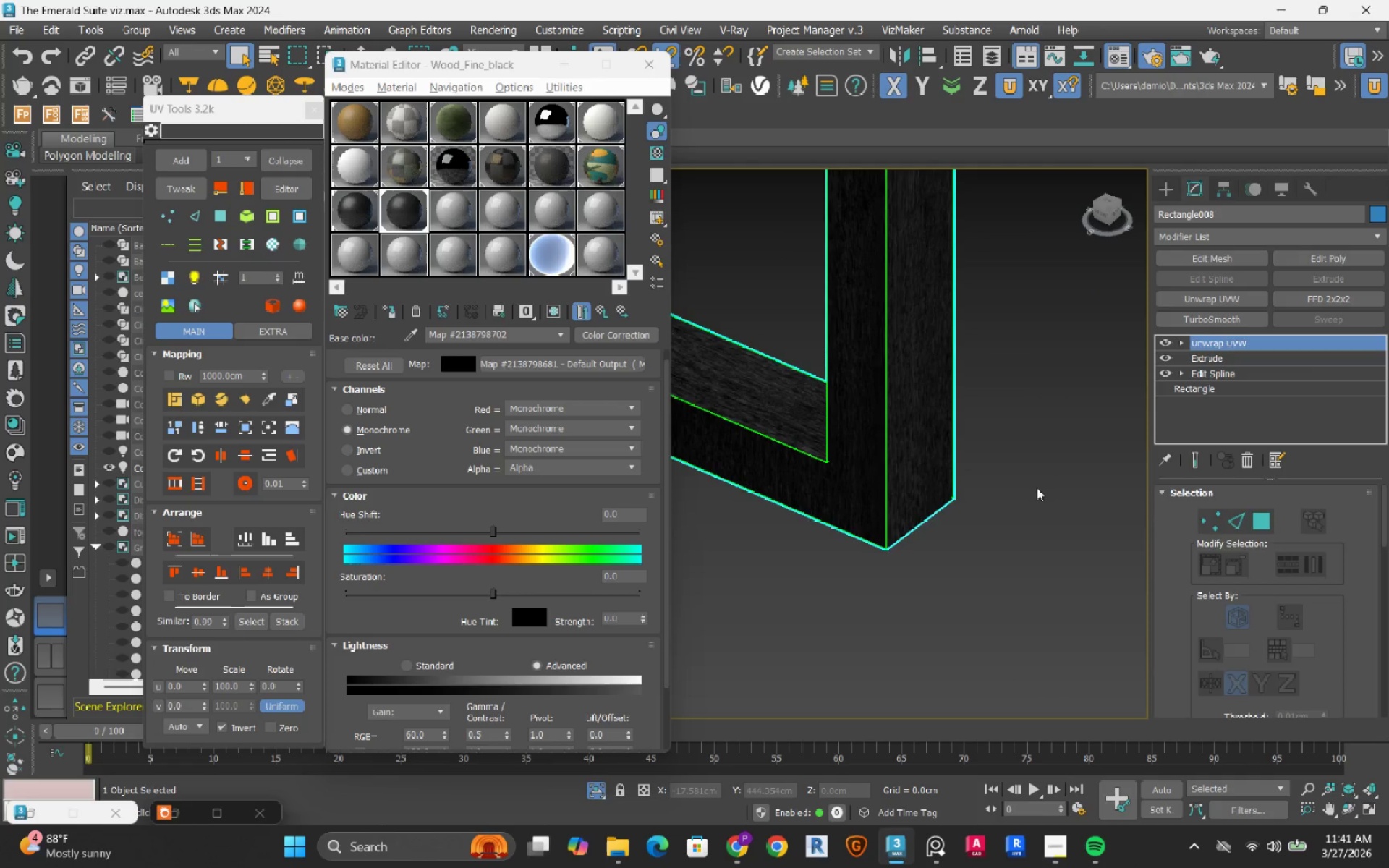 
scroll: coordinate [1037, 488], scroll_direction: down, amount: 3.0
 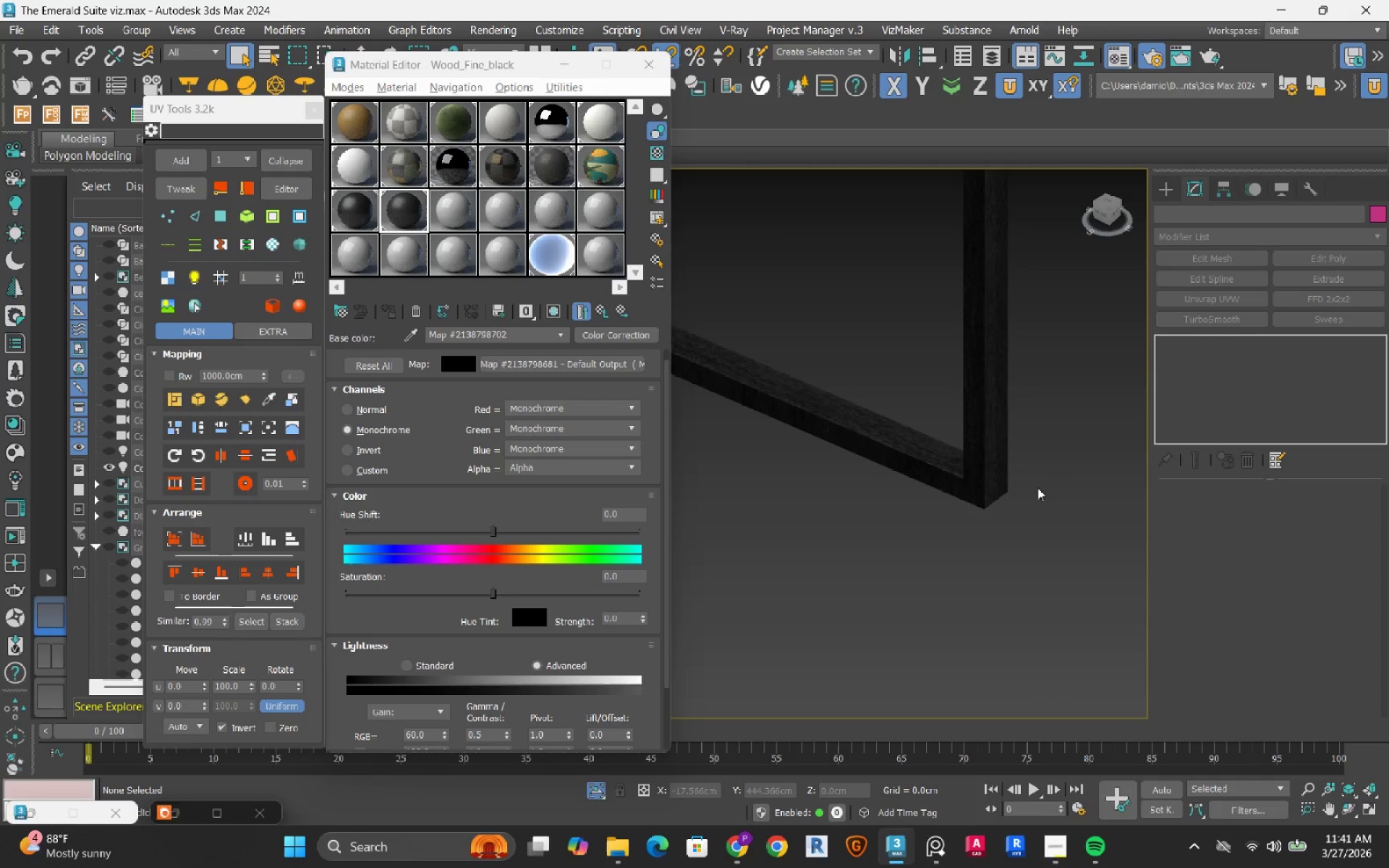 
key(Control+S)
 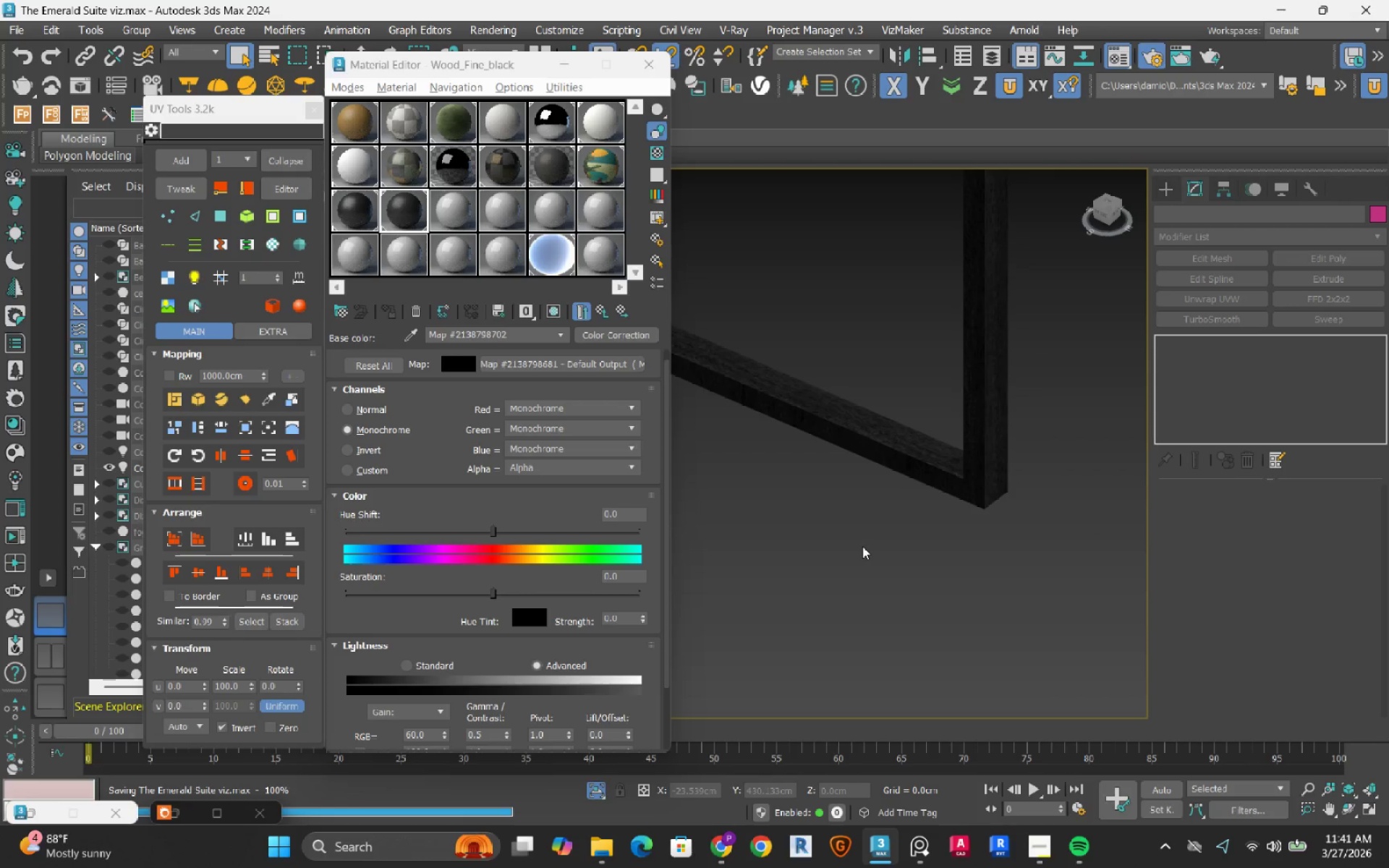 
wait(6.75)
 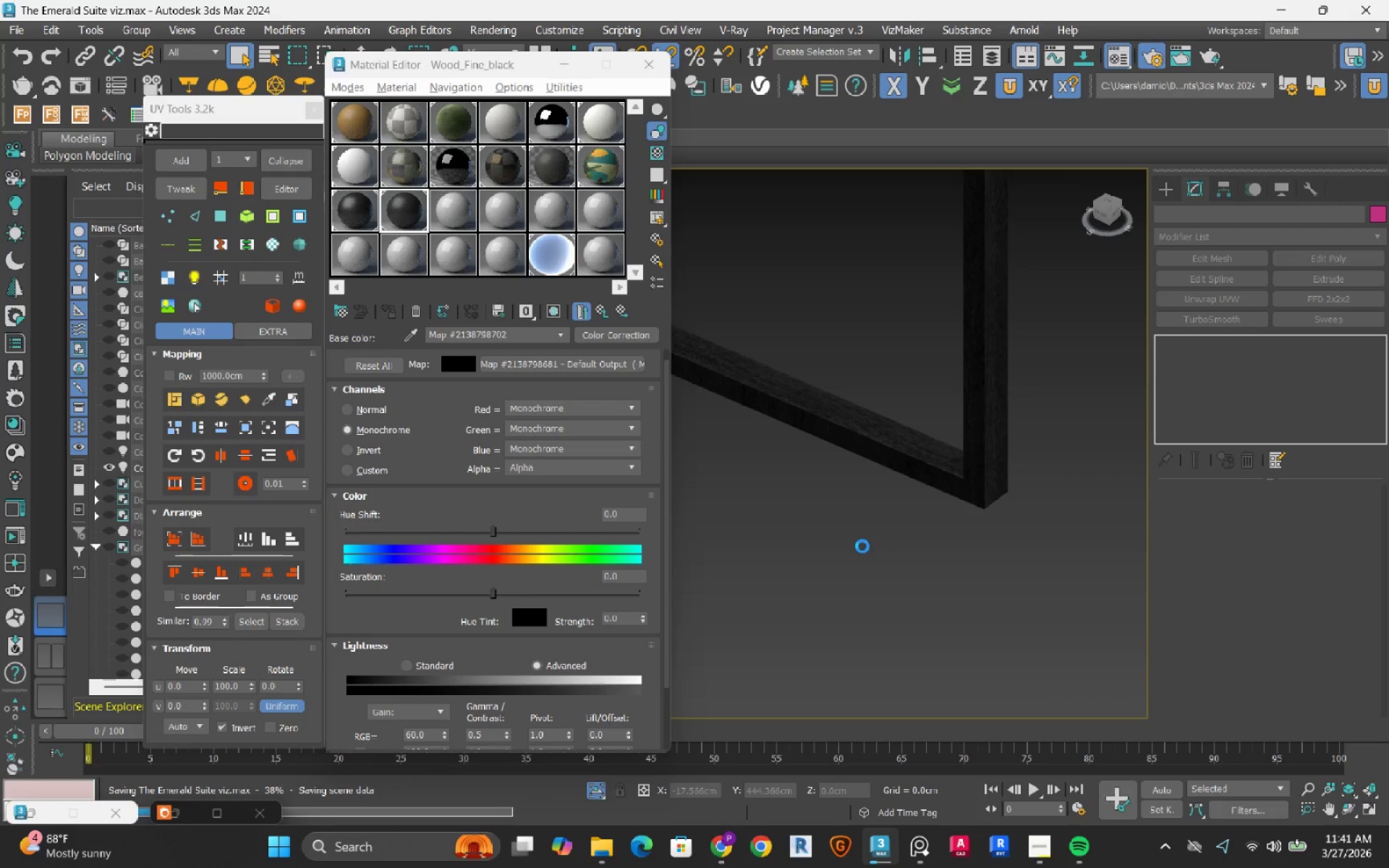 
scroll: coordinate [876, 515], scroll_direction: down, amount: 5.0
 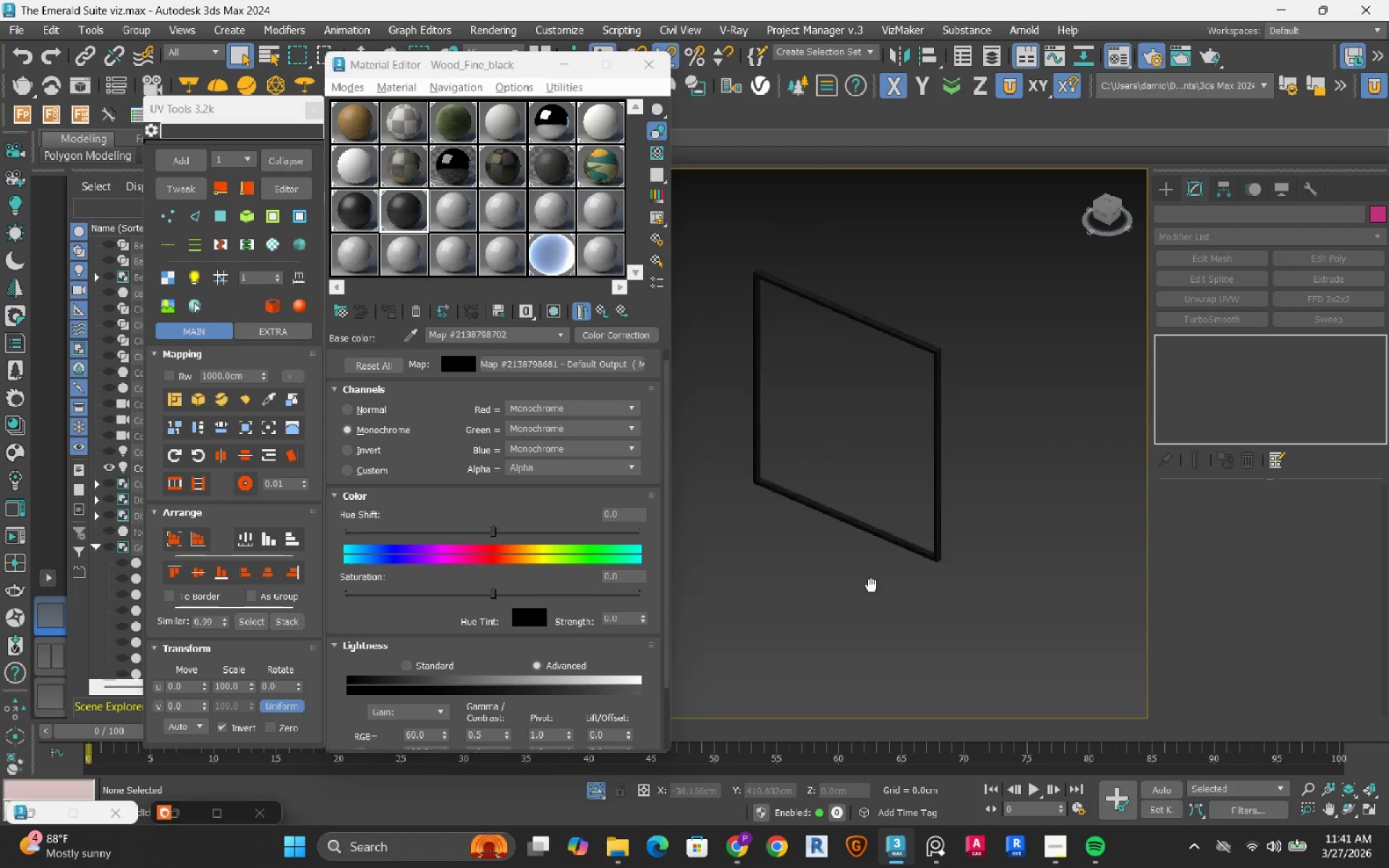 
hold_key(key=AltLeft, duration=0.59)
 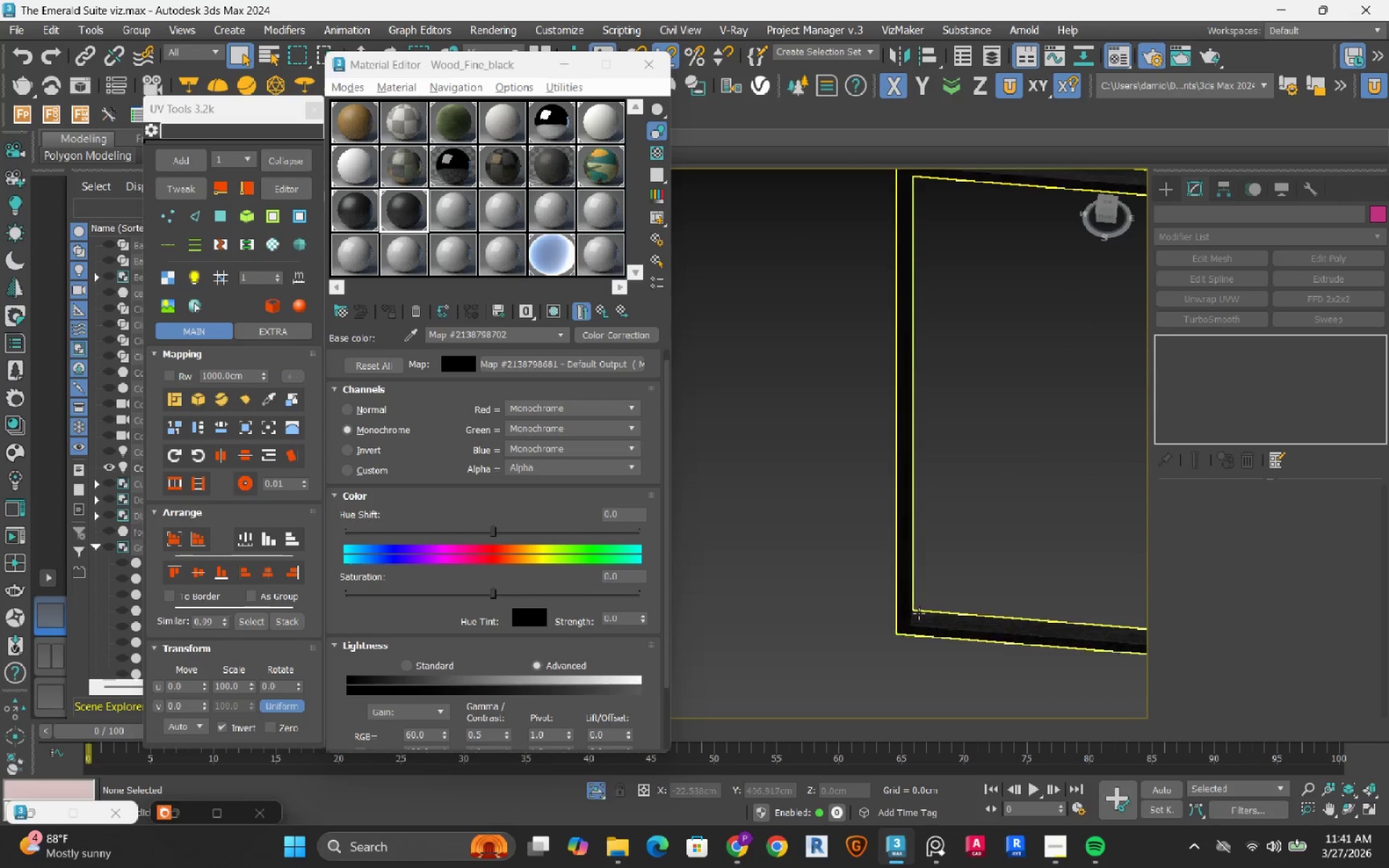 
hold_key(key=AltLeft, duration=7.69)
scroll: coordinate [900, 630], scroll_direction: up, amount: 9.0
 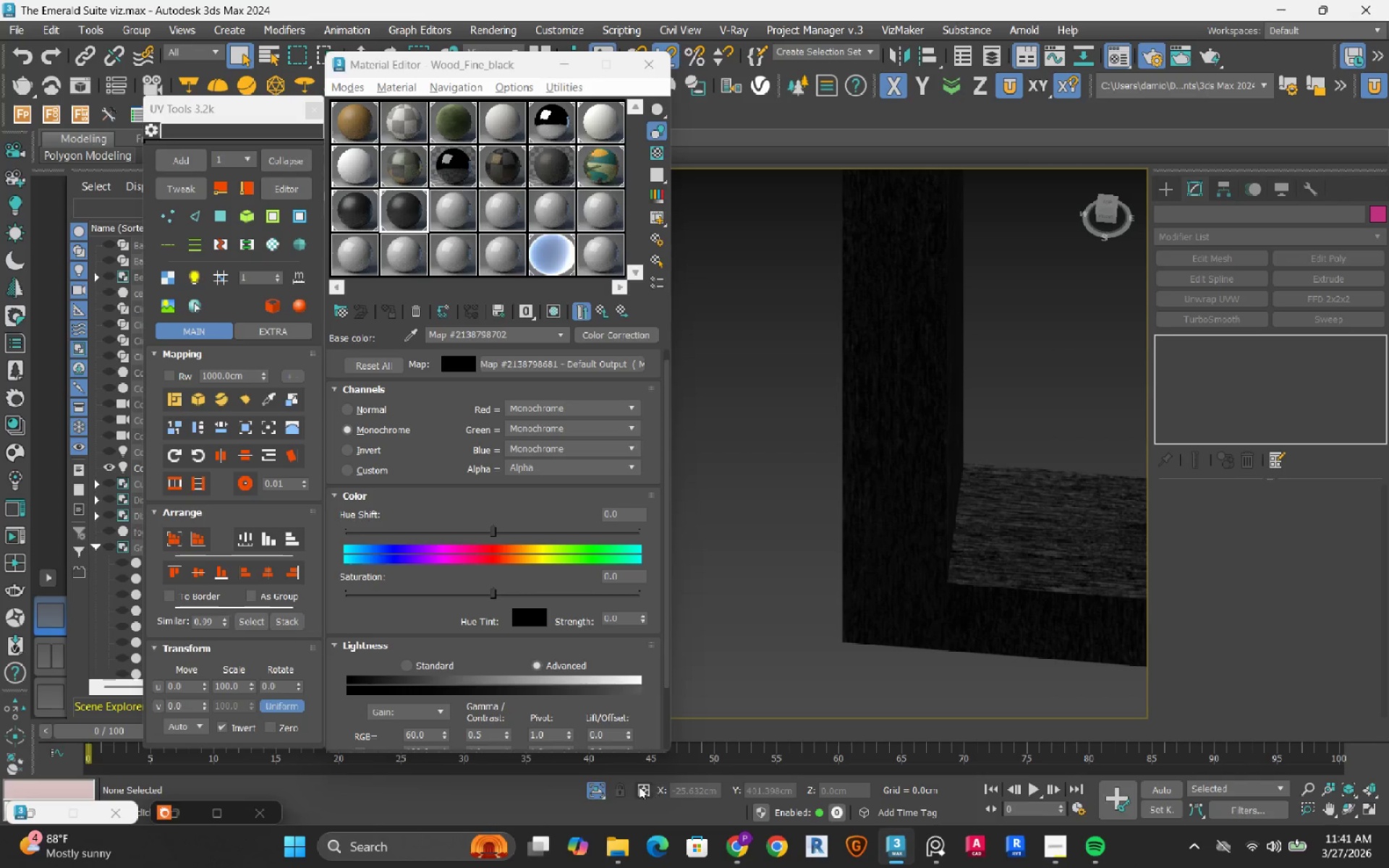 
left_click([595, 791])
 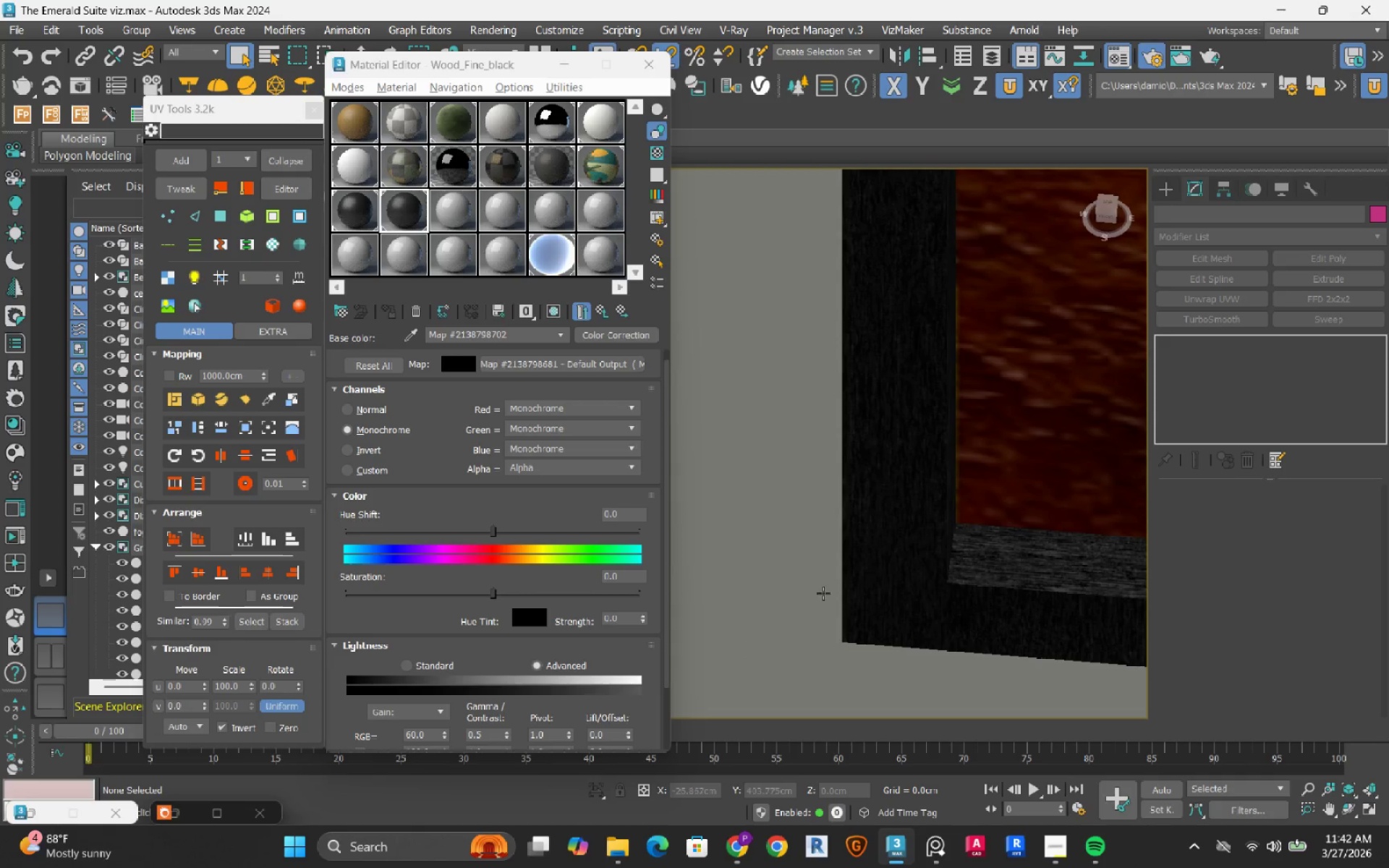 
scroll: coordinate [826, 592], scroll_direction: down, amount: 7.0
 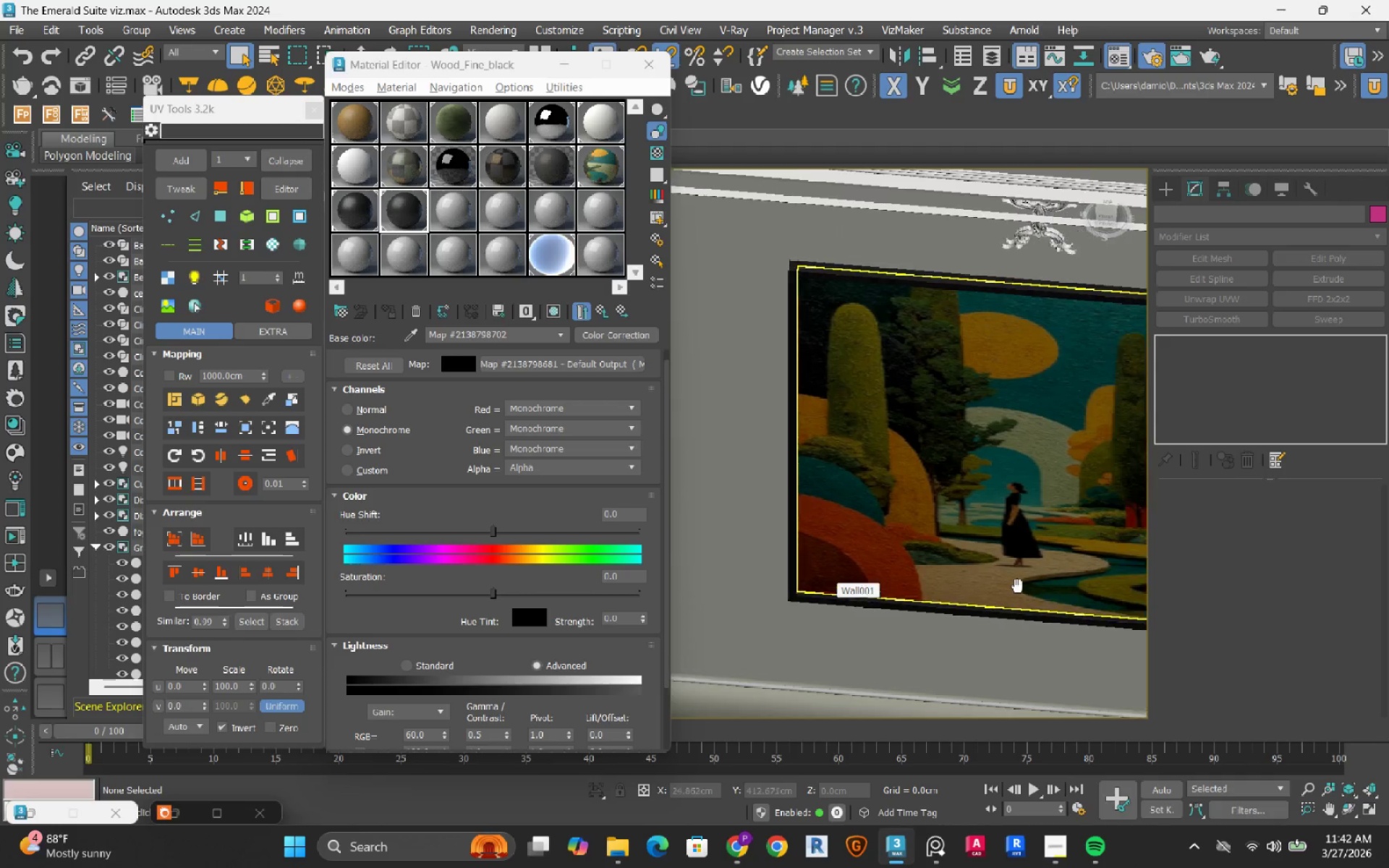 
hold_key(key=AltLeft, duration=1.51)
 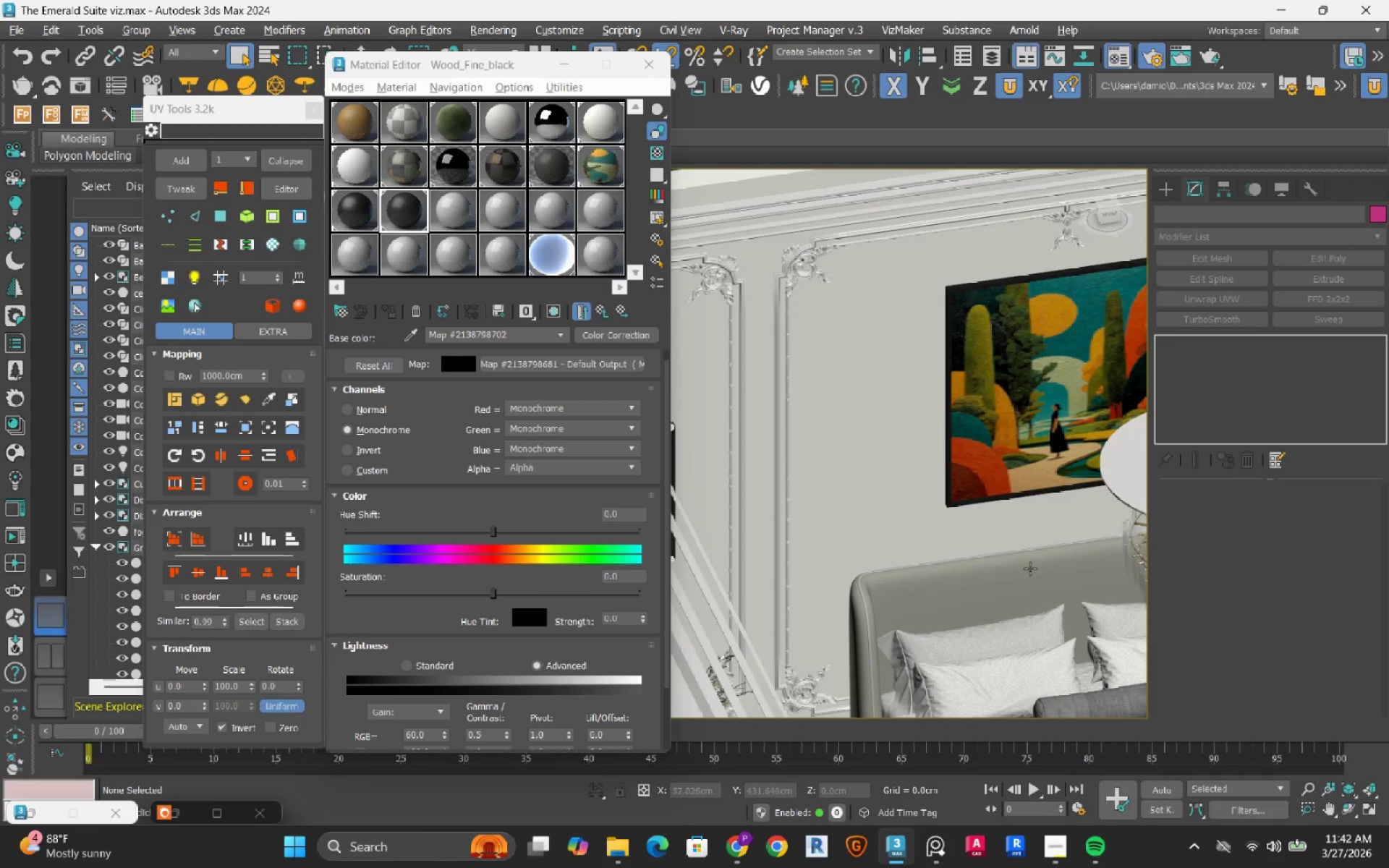 
scroll: coordinate [969, 595], scroll_direction: down, amount: 2.0
 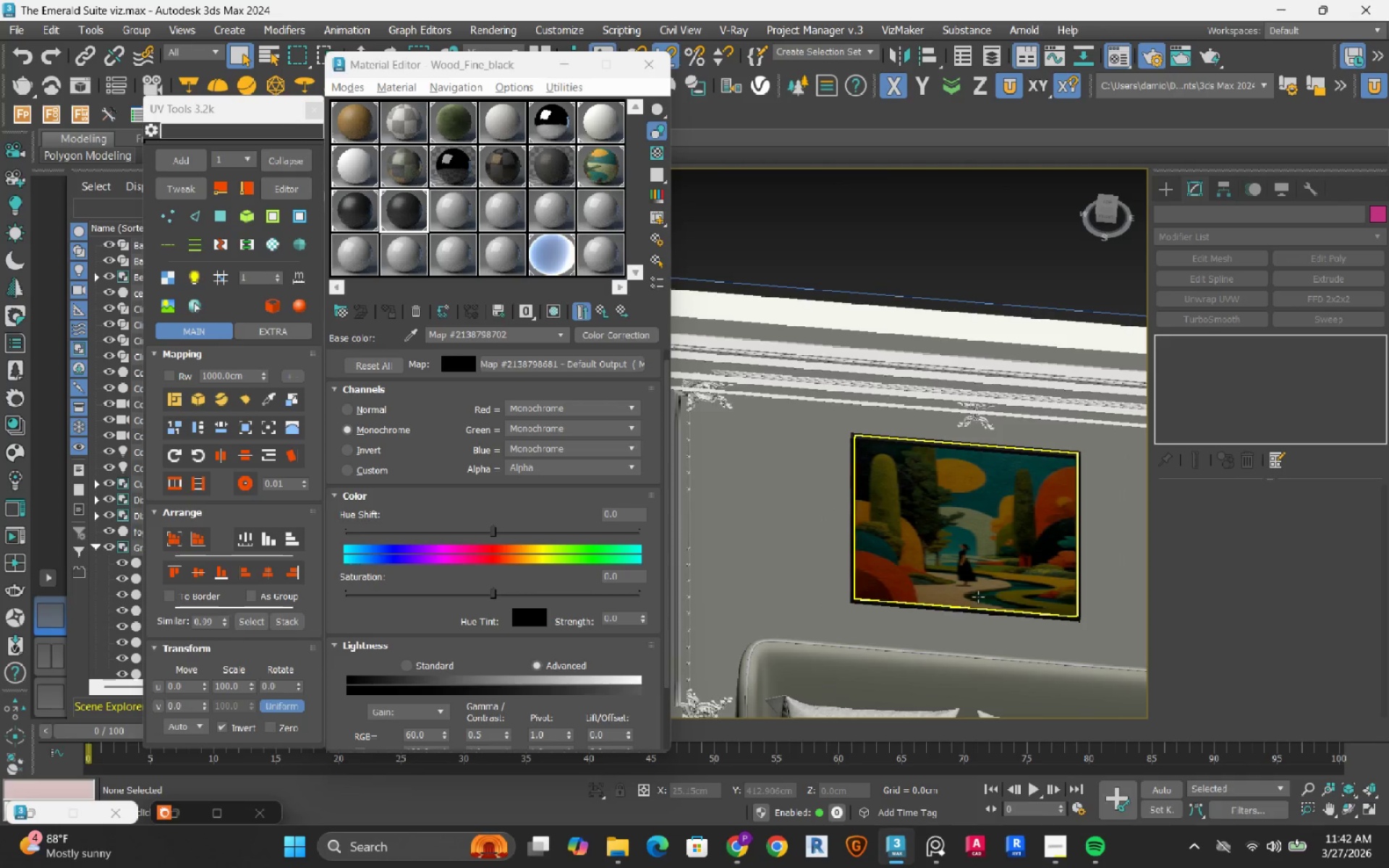 
key(Alt+AltLeft)
 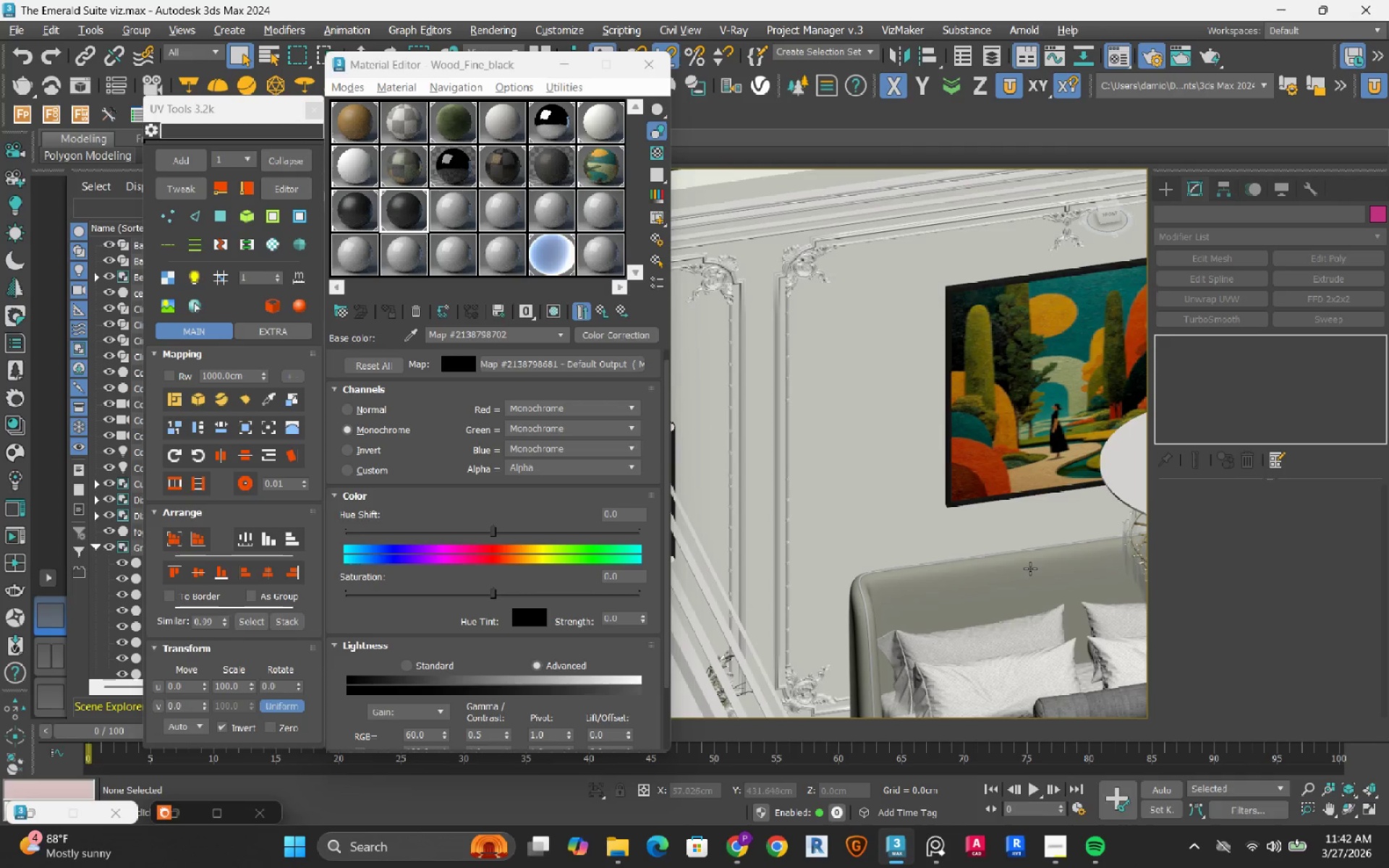 
key(Alt+AltLeft)
 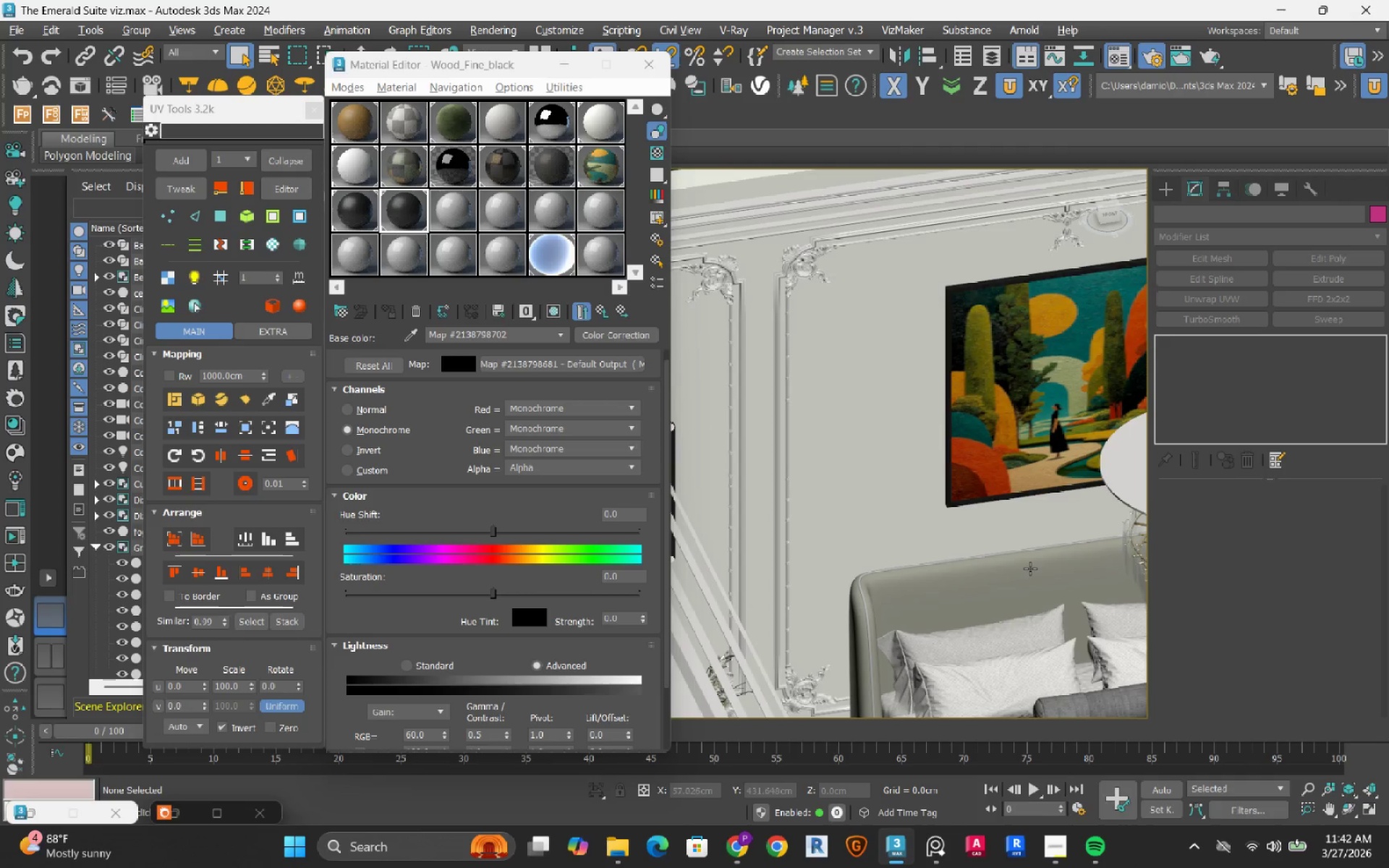 
key(Alt+AltLeft)
 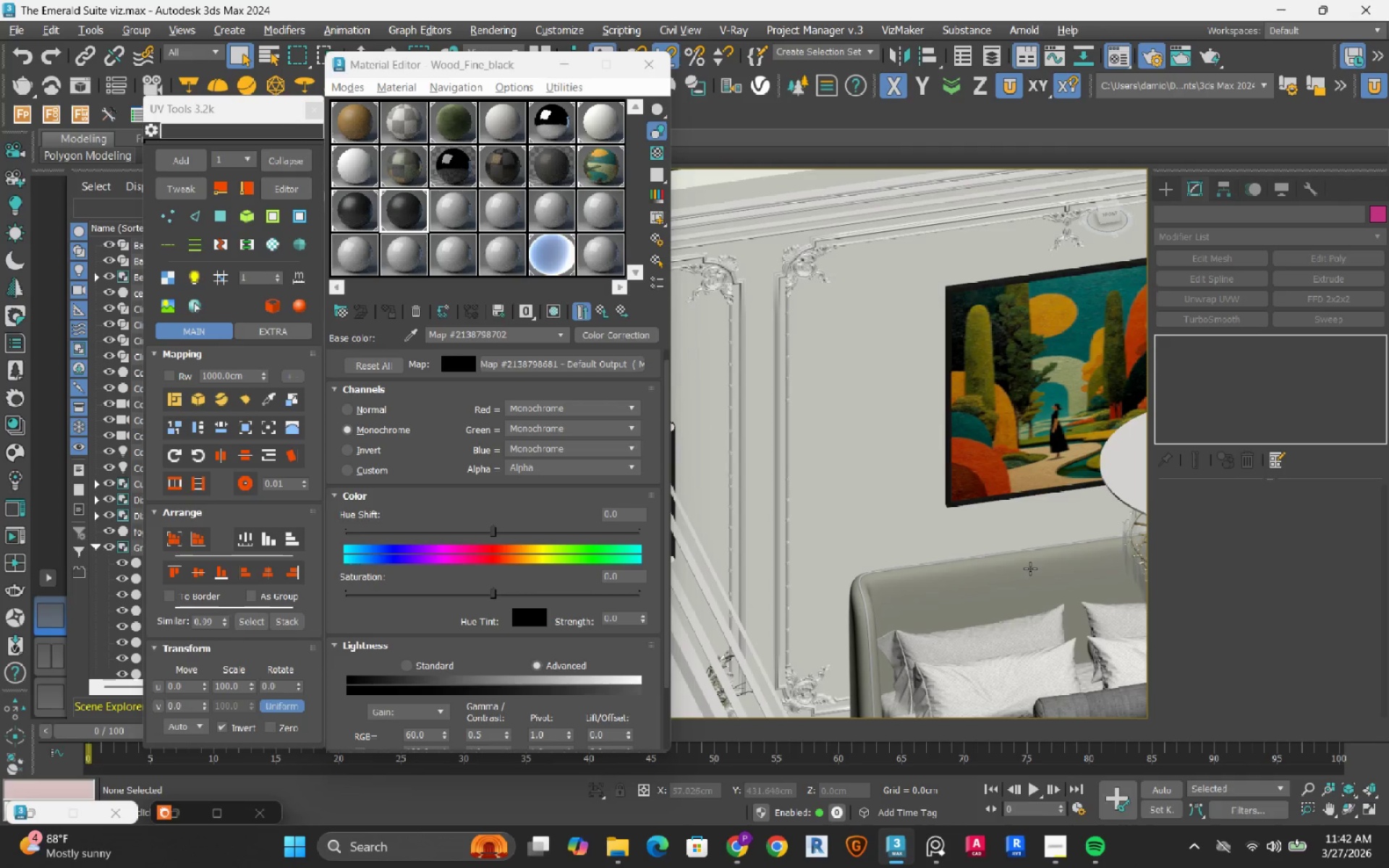 
key(Alt+AltLeft)
 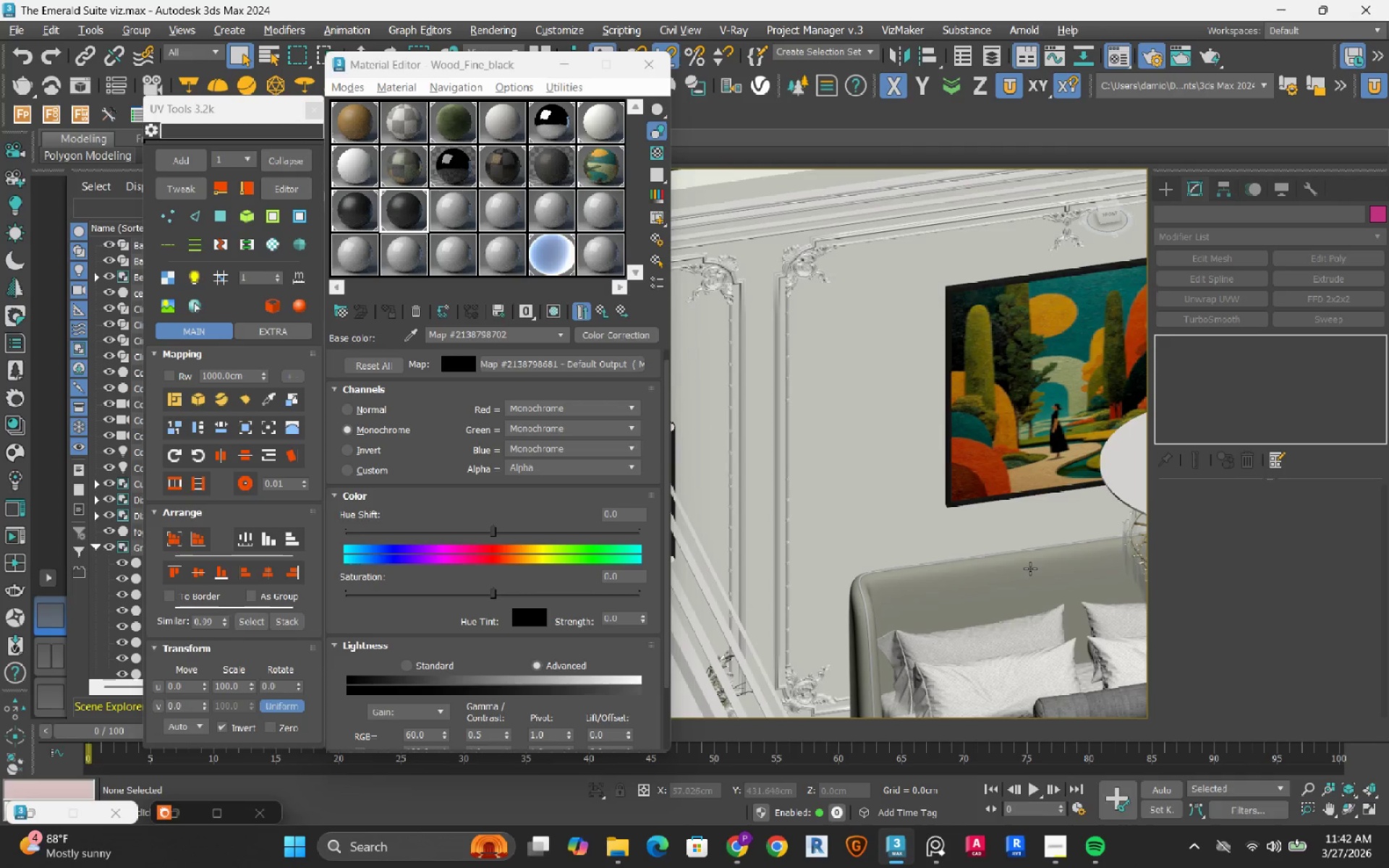 
key(Alt+AltLeft)
 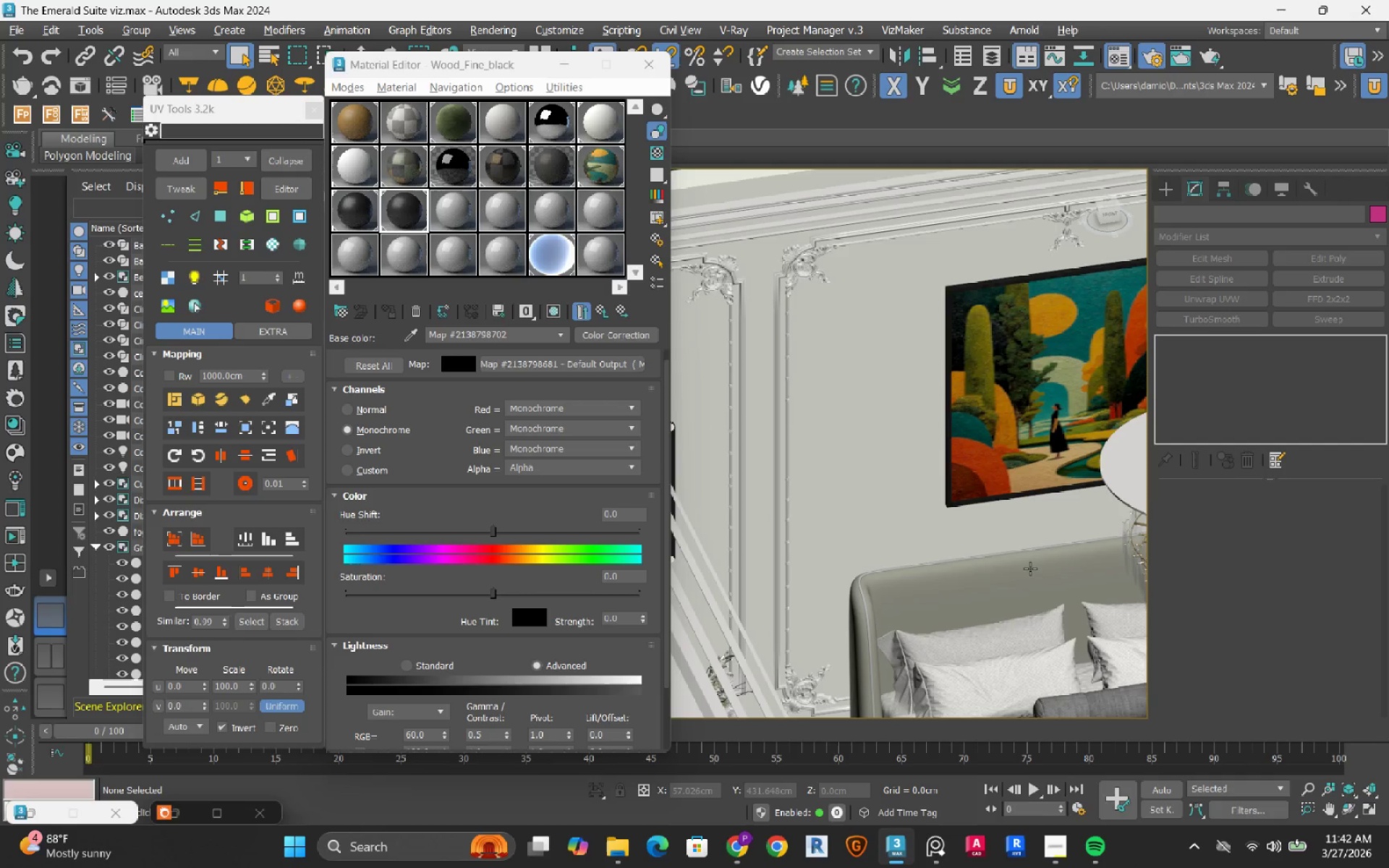 
key(Alt+AltLeft)
 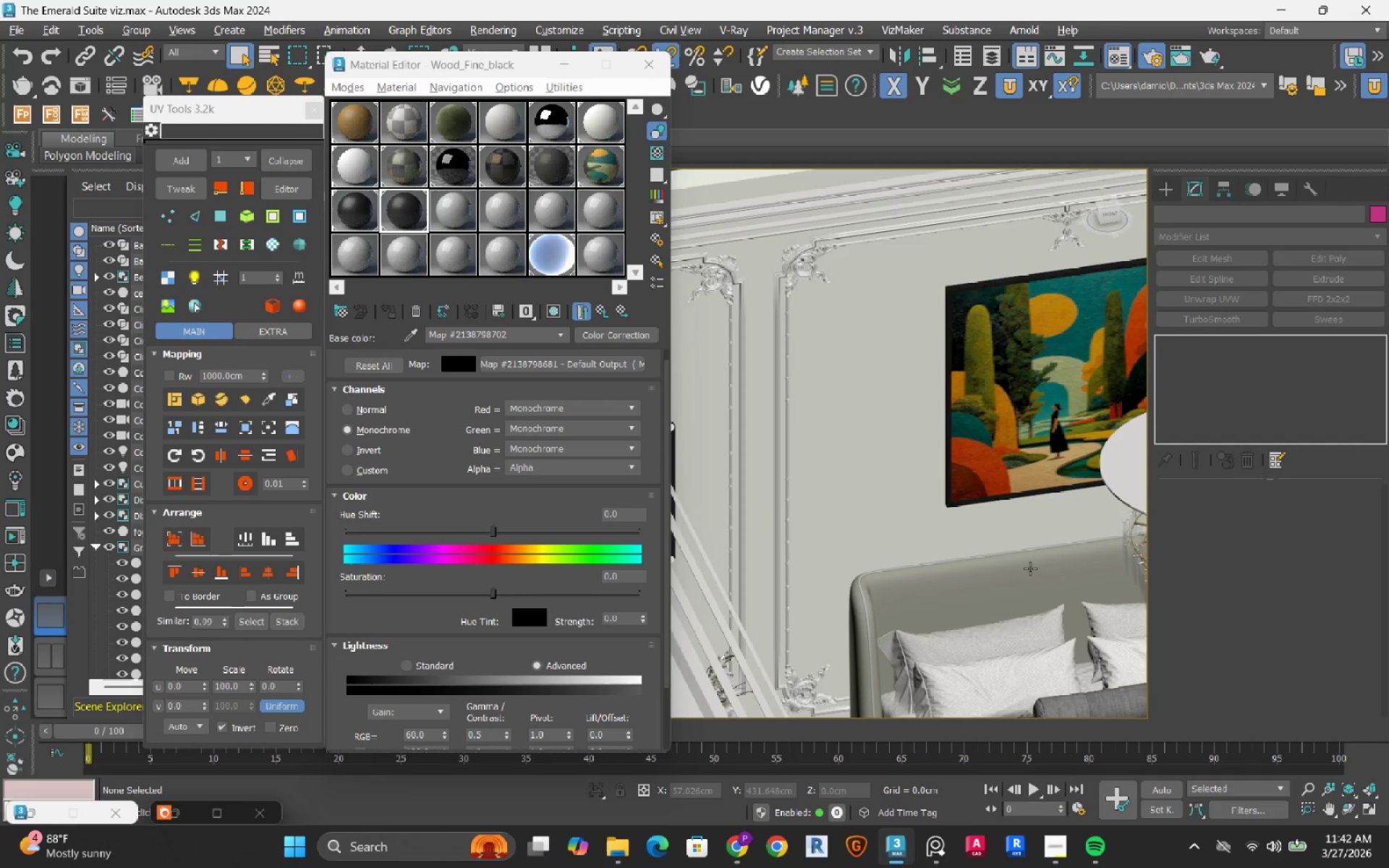 
key(Alt+AltLeft)
 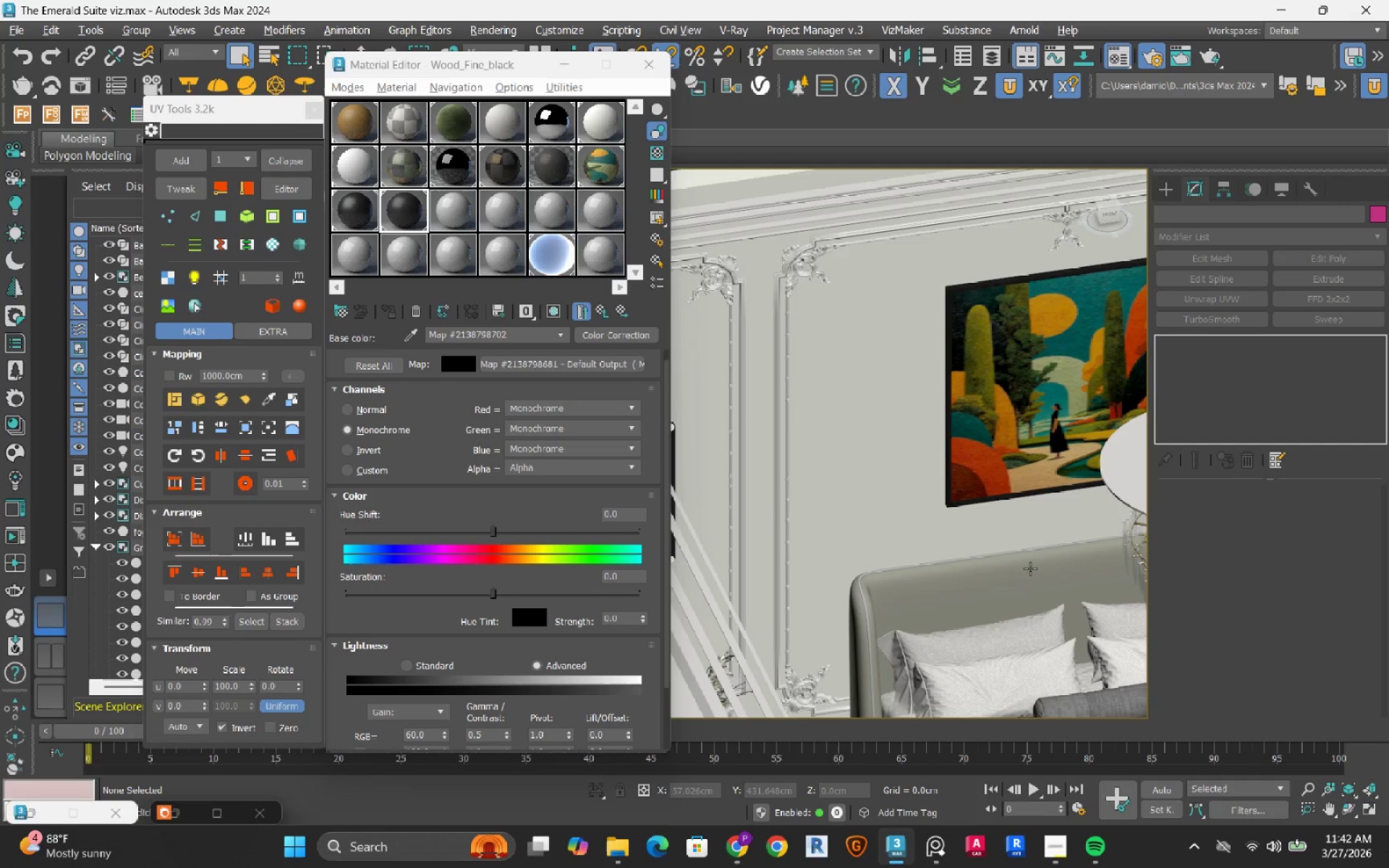 
key(Alt+AltLeft)
 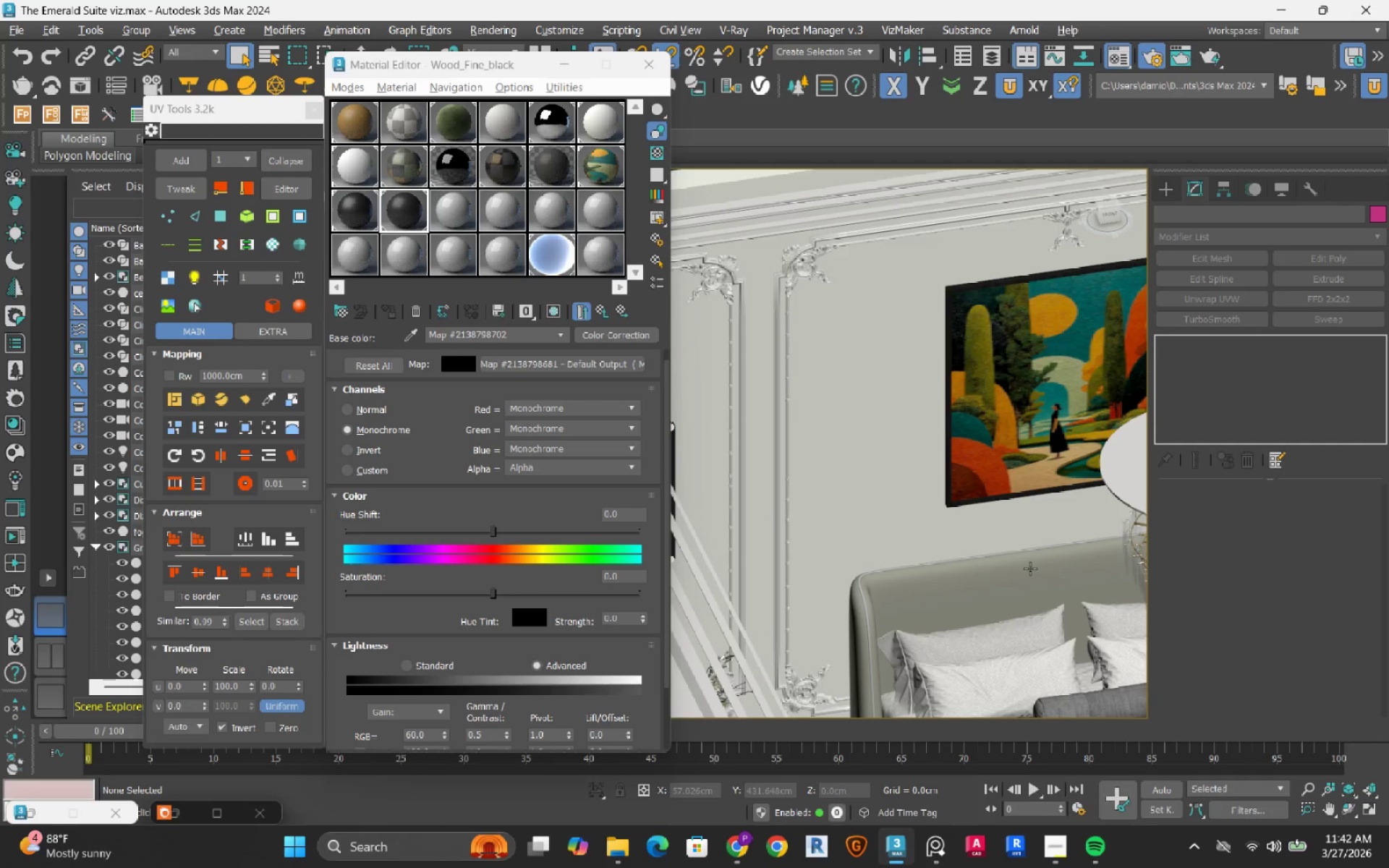 
key(Alt+AltLeft)
 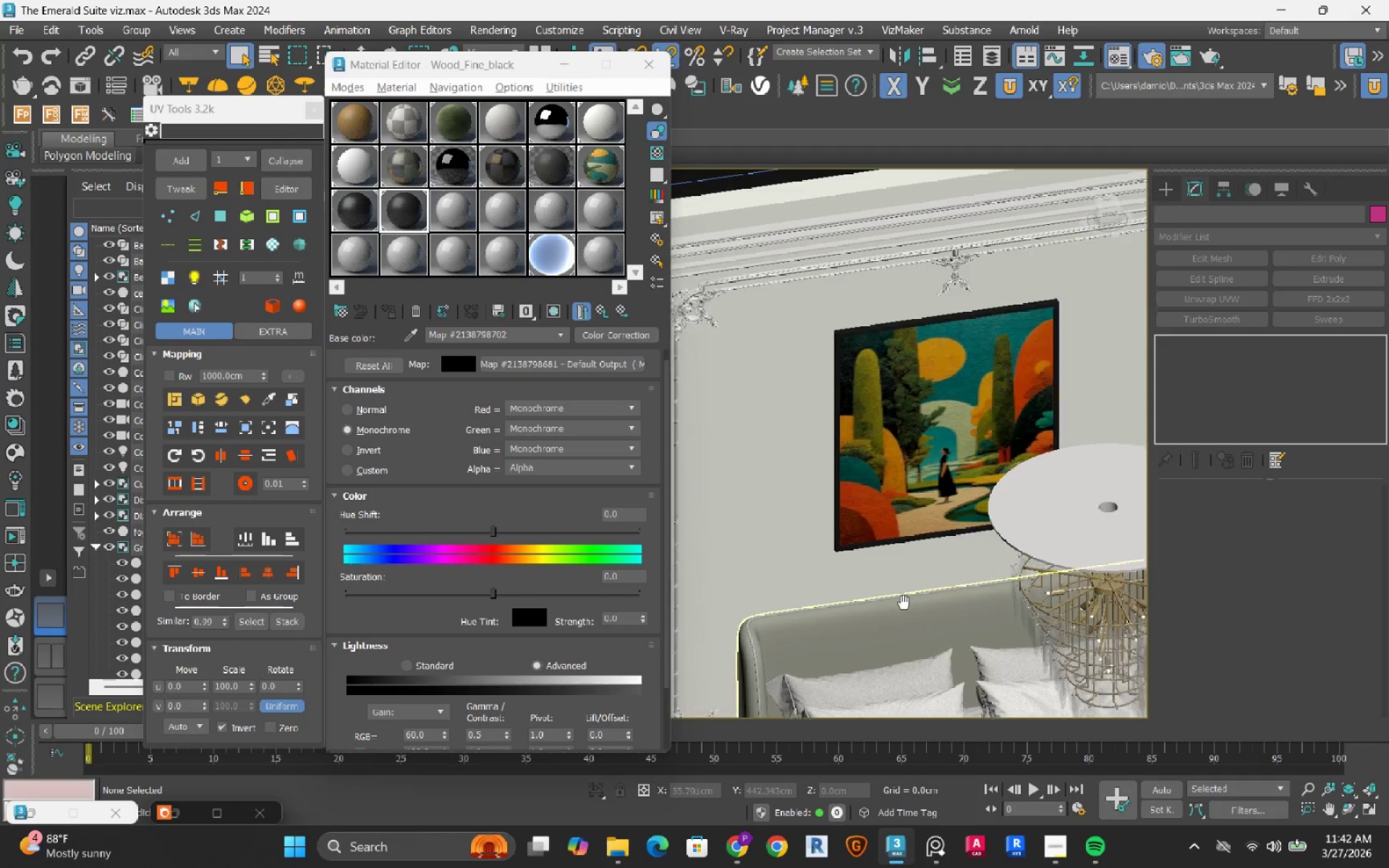 
hold_key(key=AltLeft, duration=0.8)
 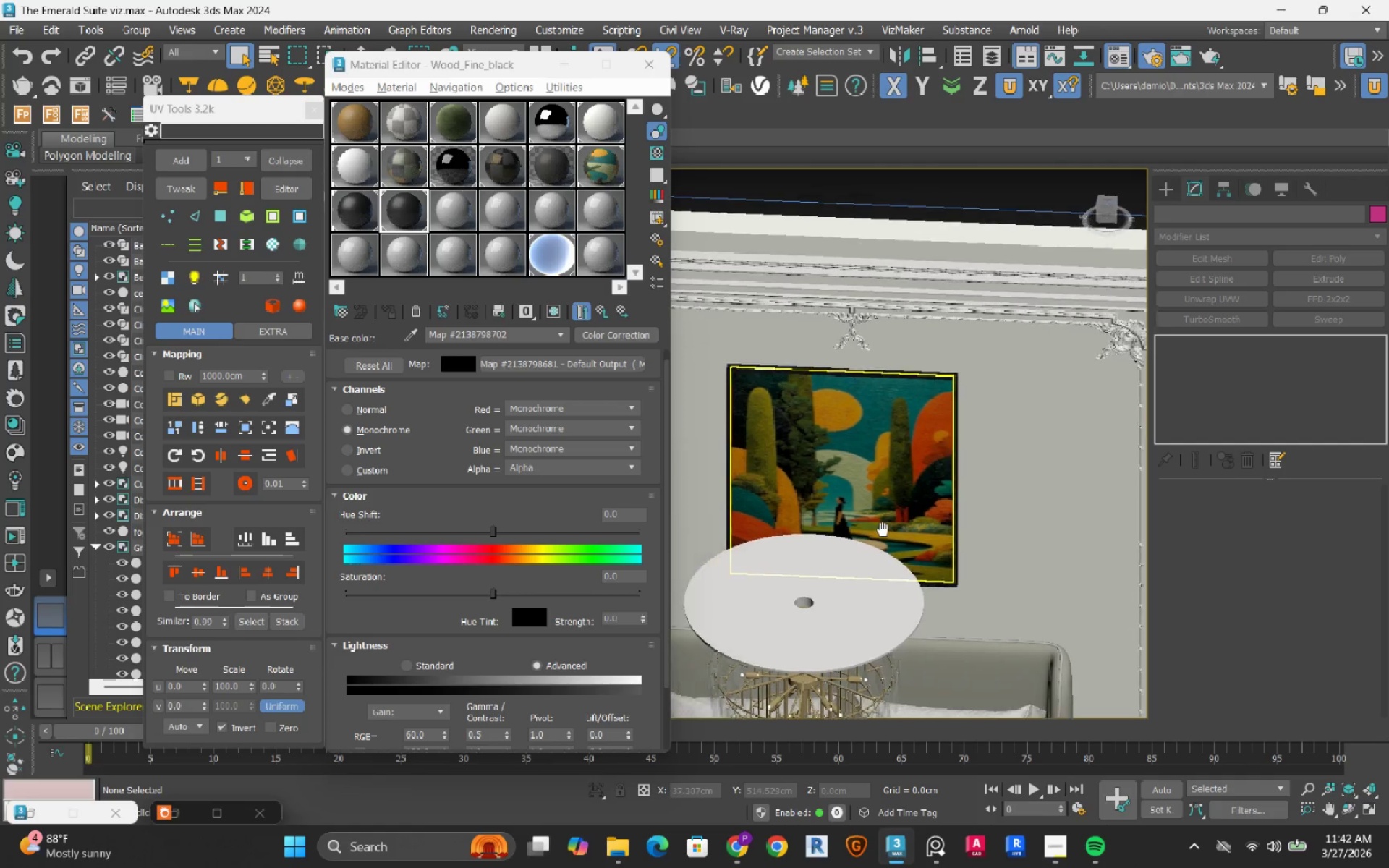 
hold_key(key=AltLeft, duration=0.59)
 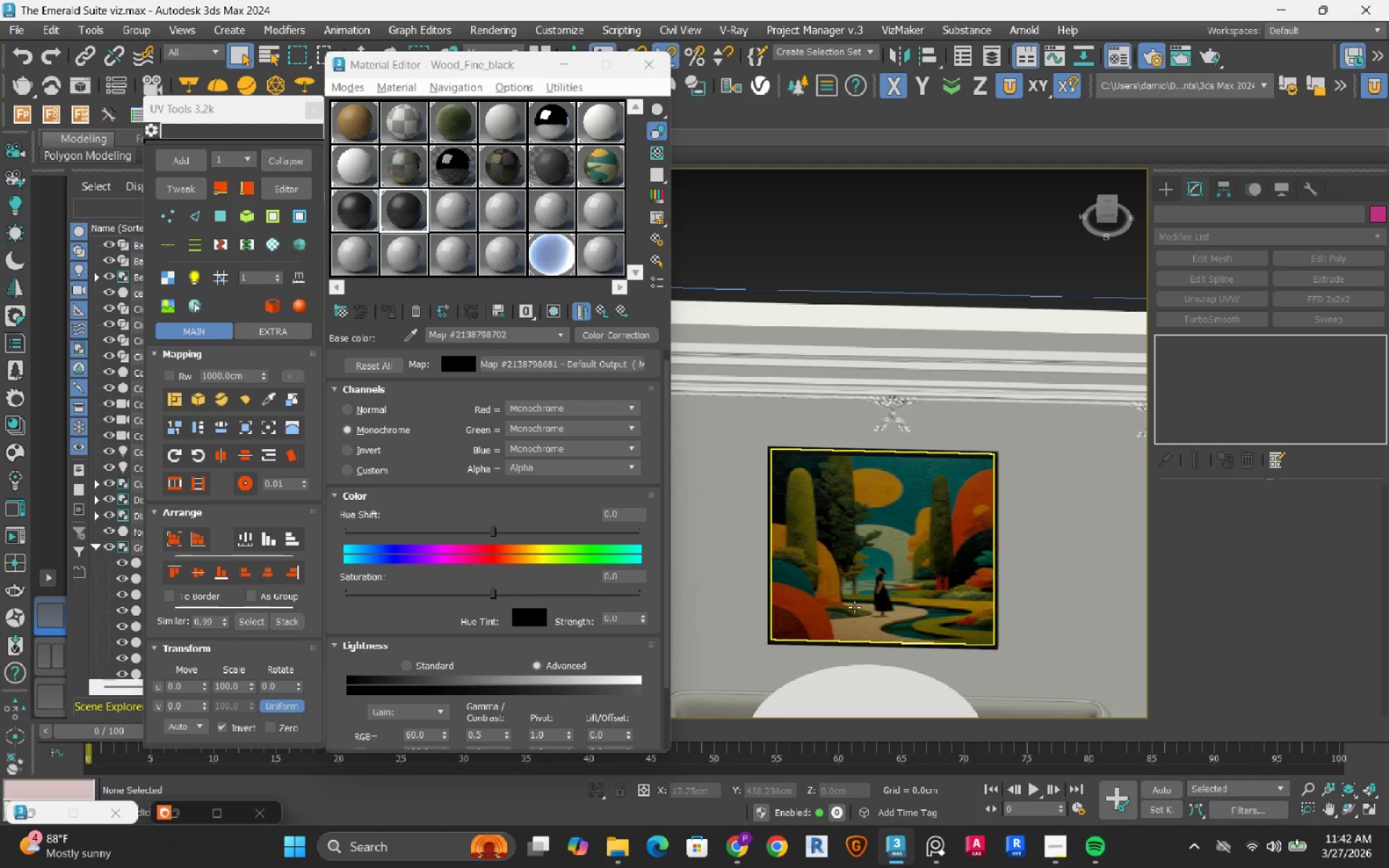 
scroll: coordinate [849, 612], scroll_direction: up, amount: 2.0
 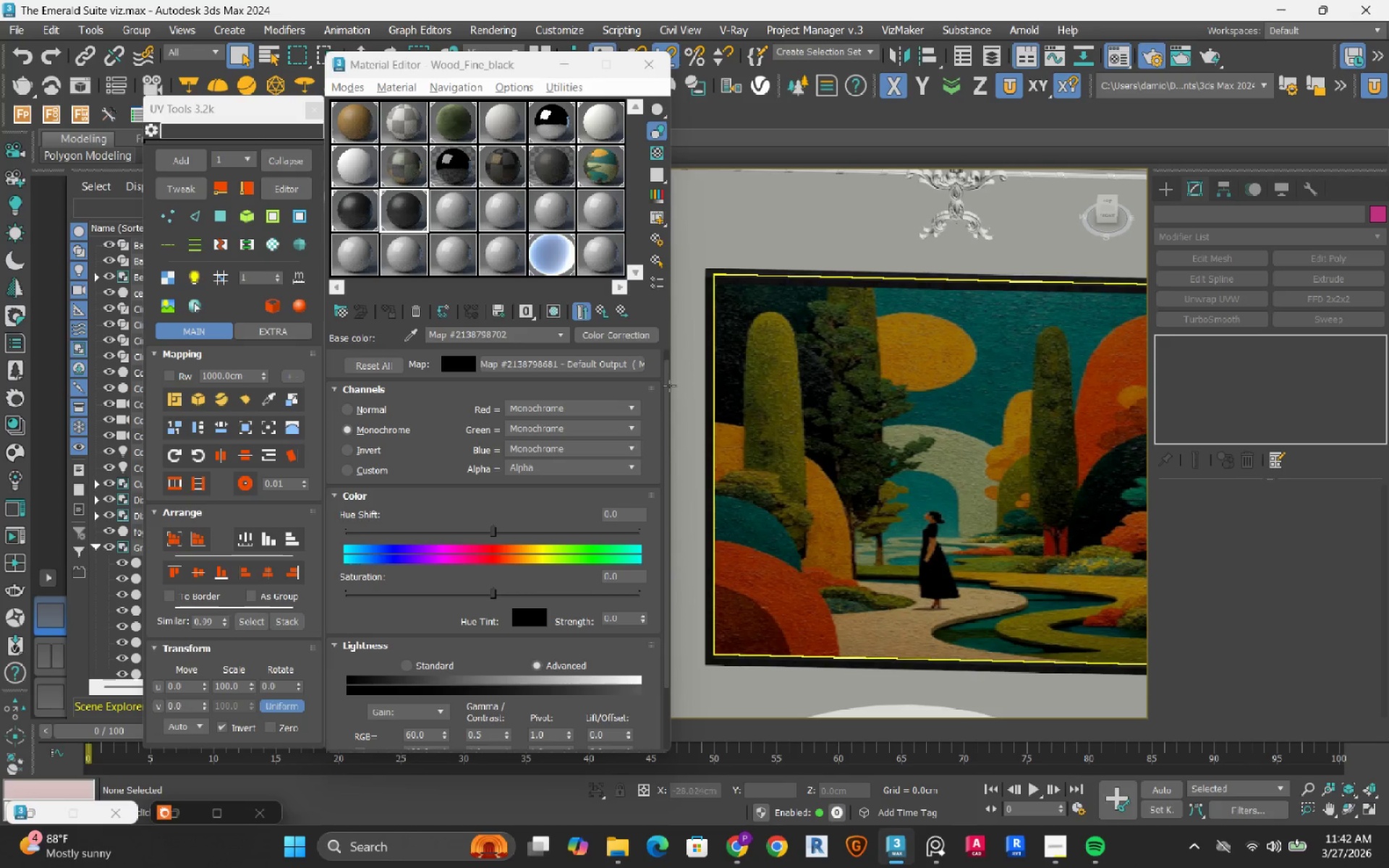 
left_click([601, 166])
 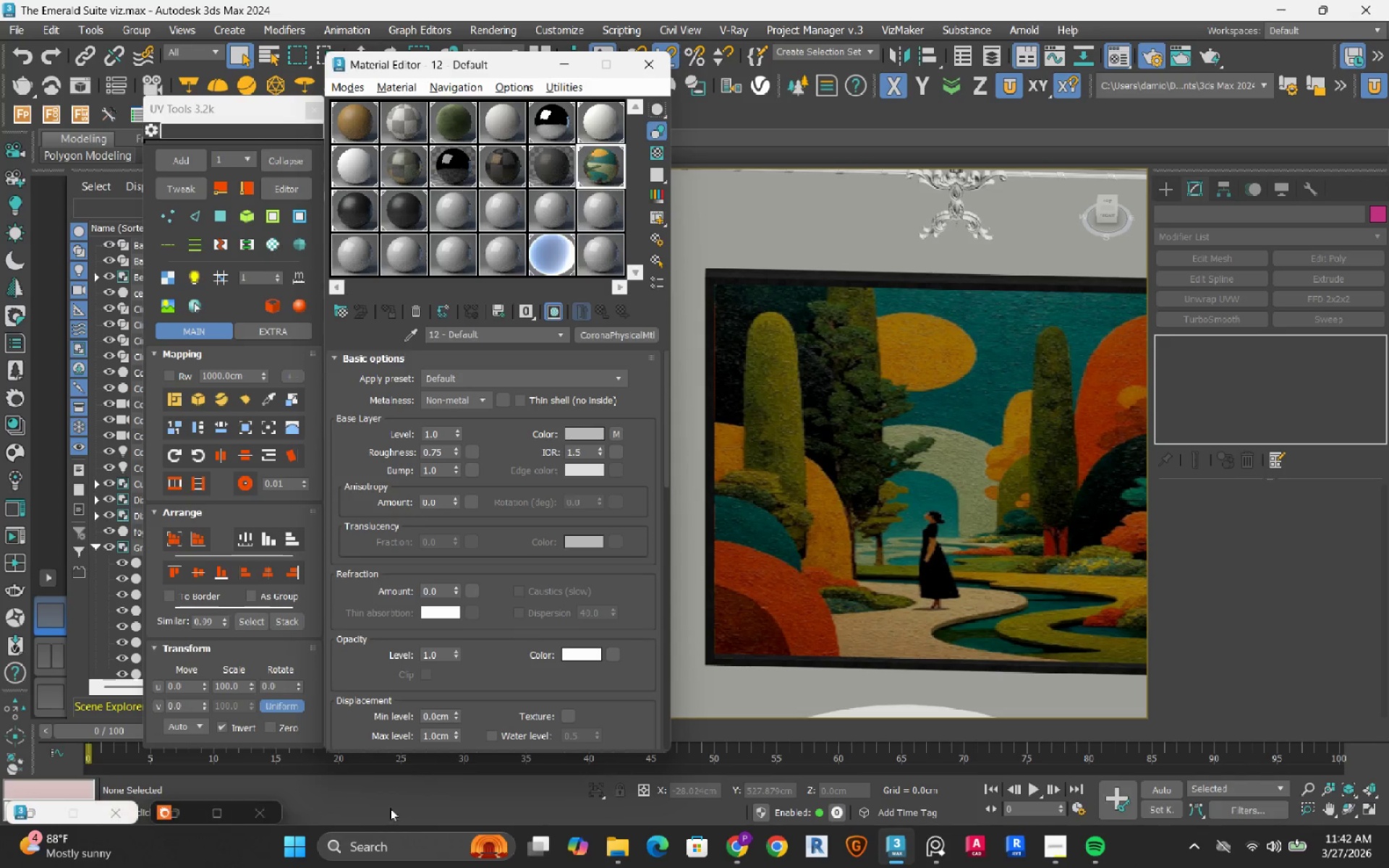 
left_click([601, 864])
 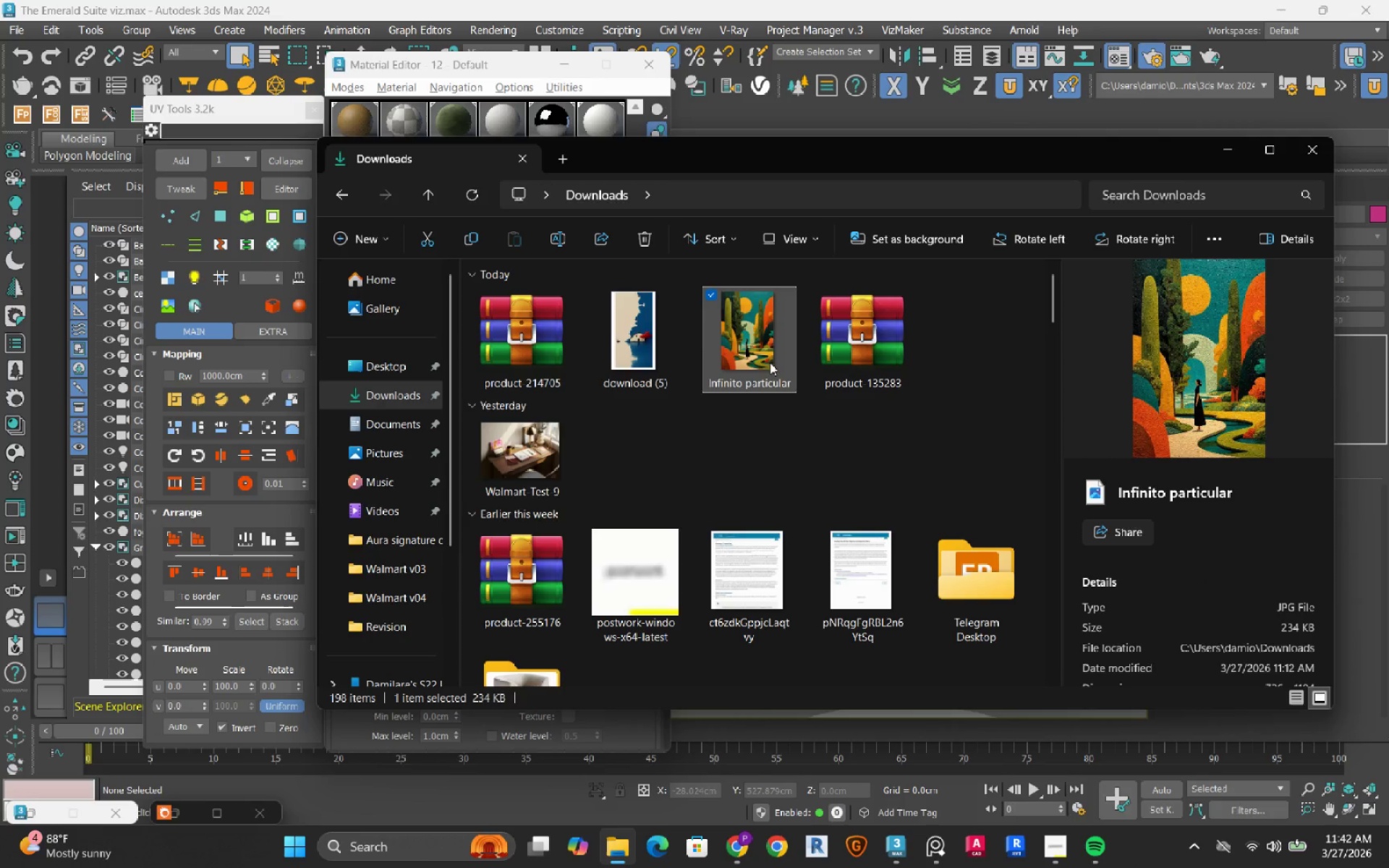 
left_click([657, 339])
 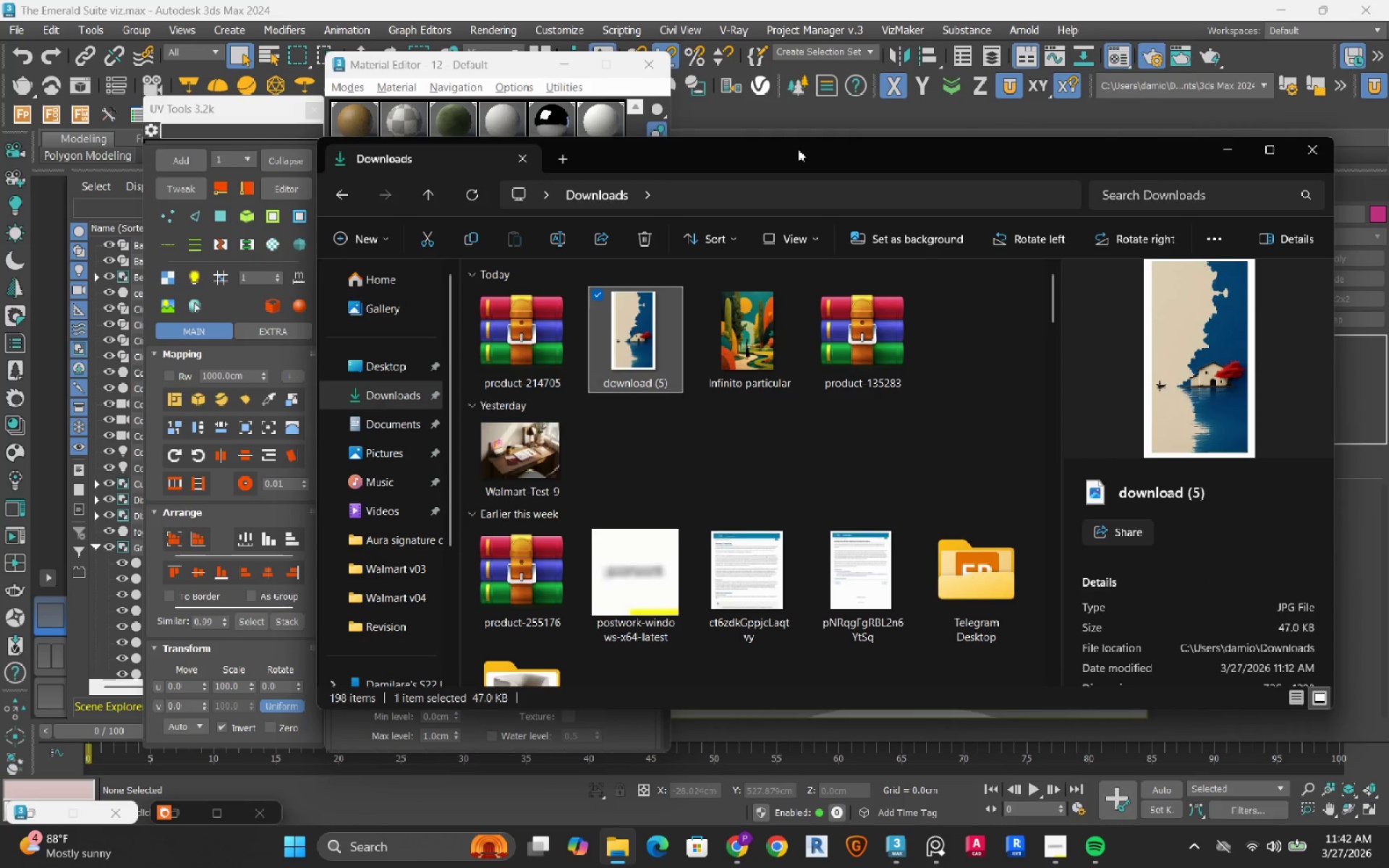 
left_click_drag(start_coordinate=[798, 149], to_coordinate=[431, 406])
 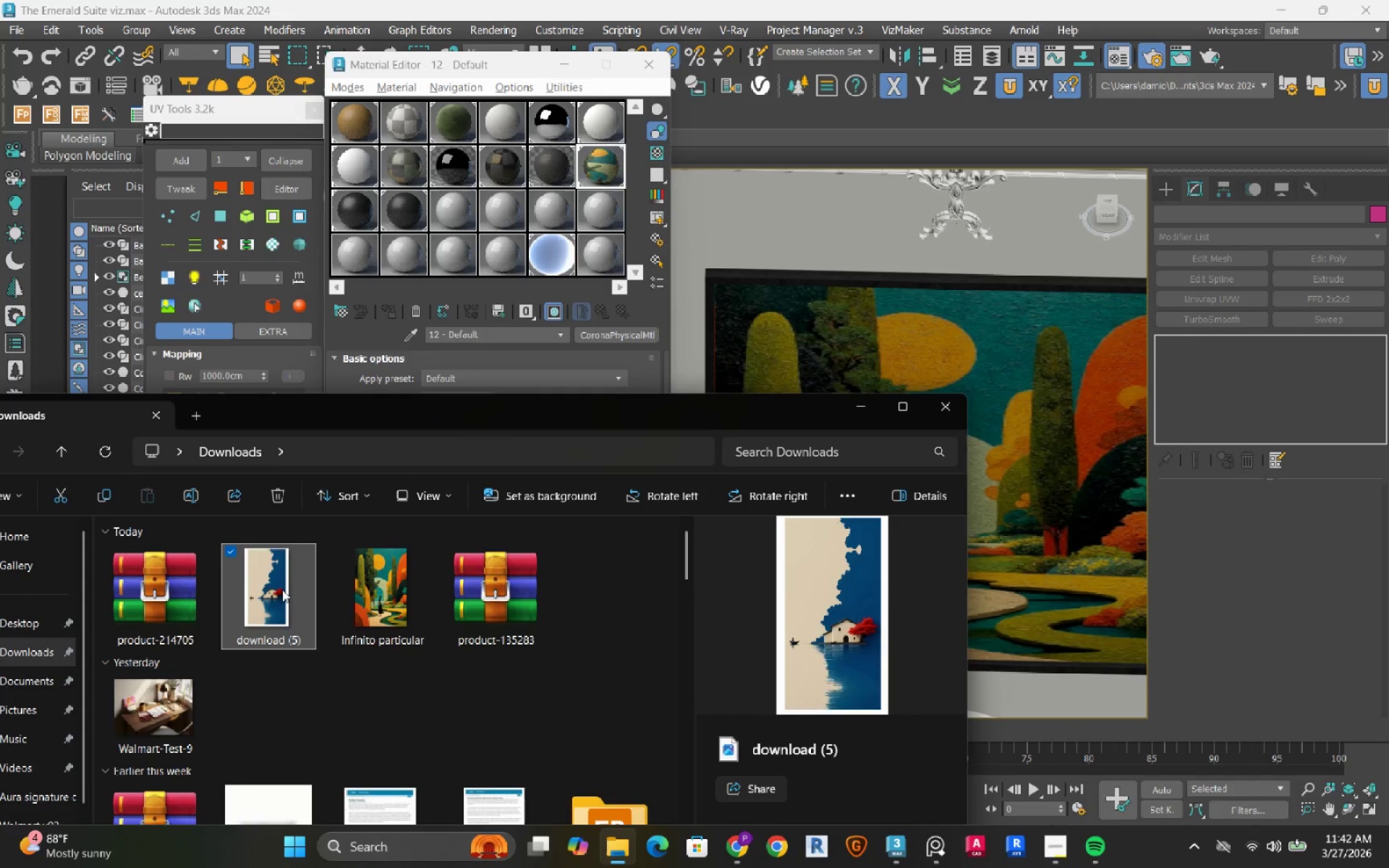 
left_click_drag(start_coordinate=[270, 592], to_coordinate=[231, 615])
 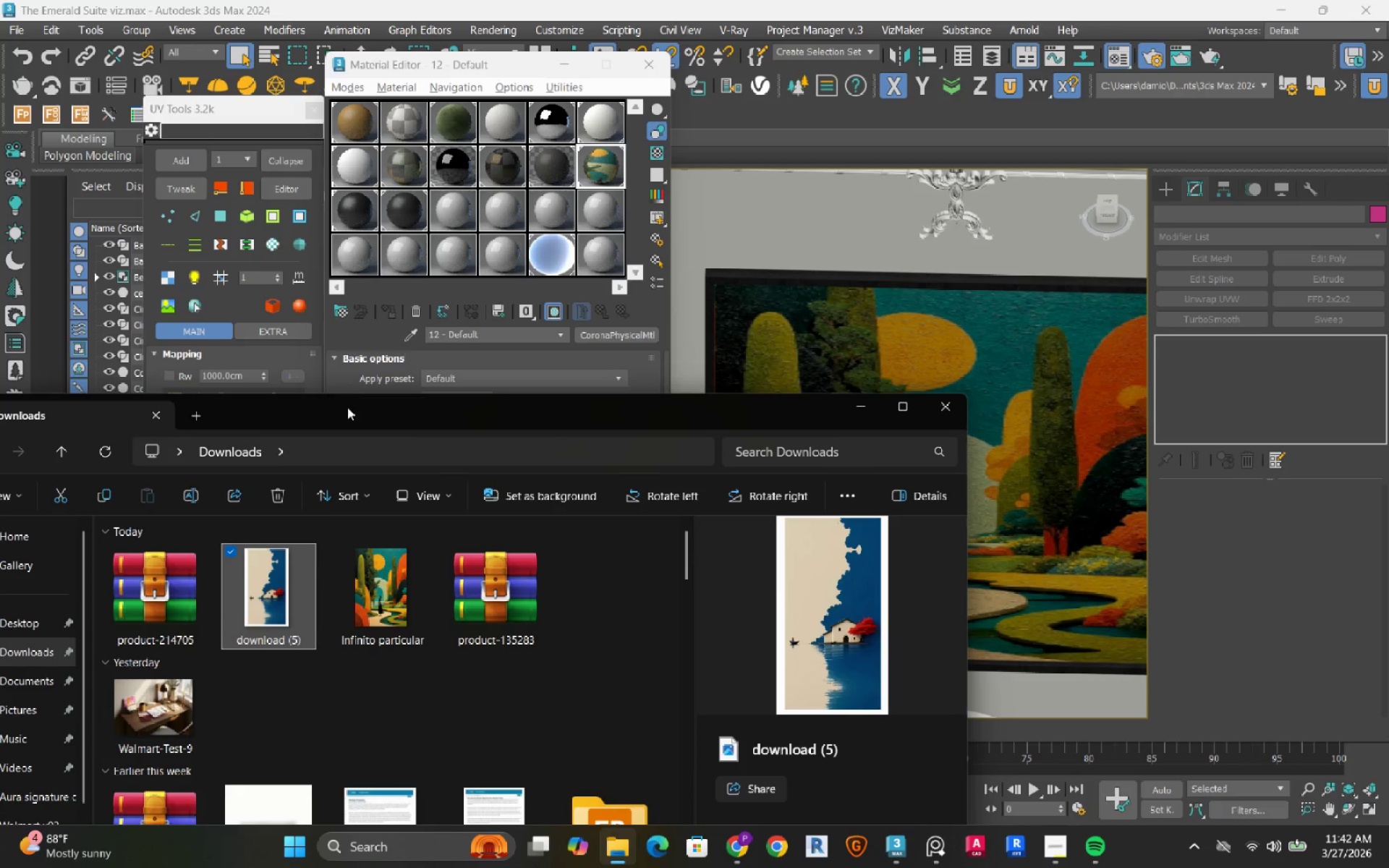 
left_click_drag(start_coordinate=[349, 418], to_coordinate=[359, 535])
 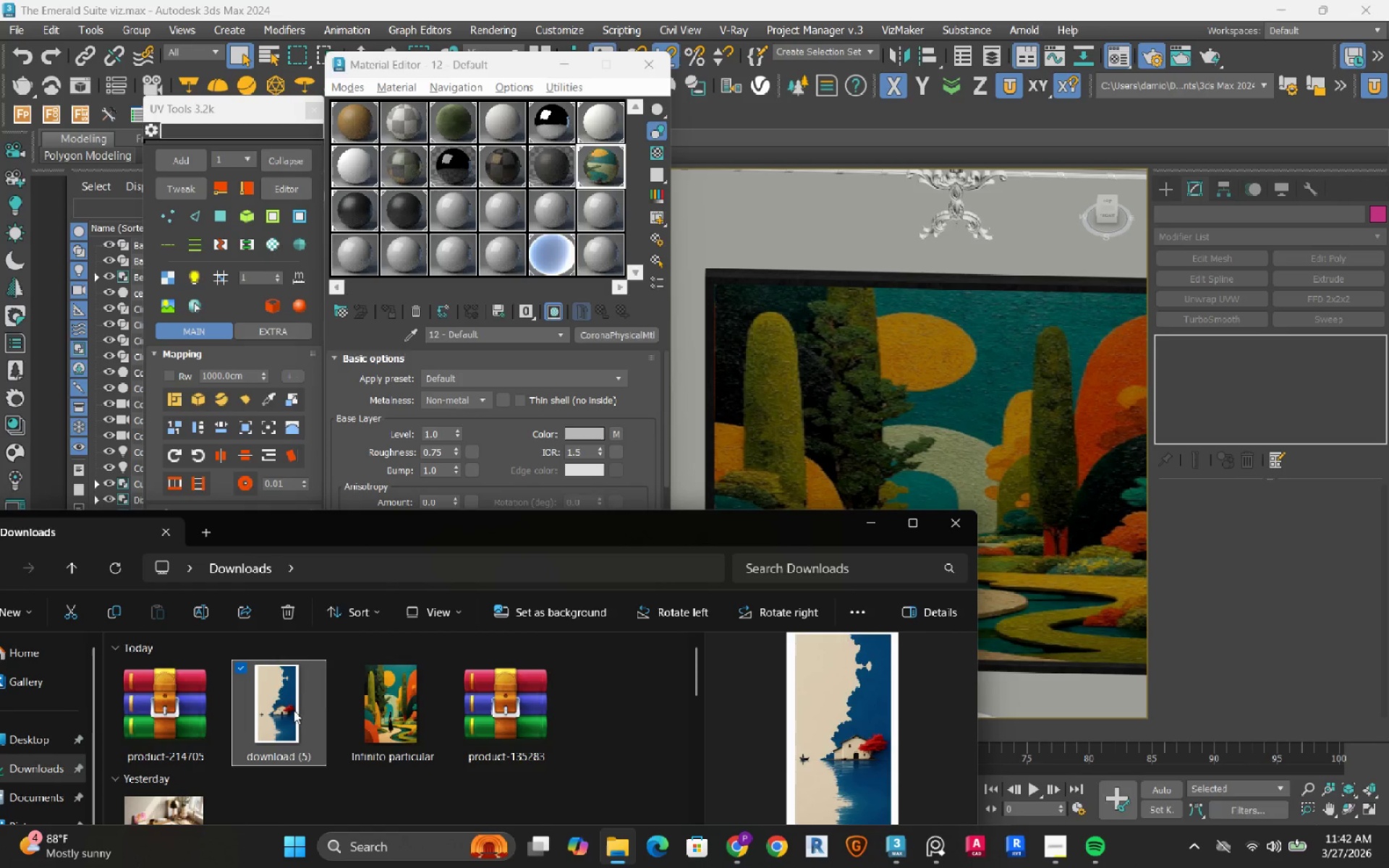 
left_click_drag(start_coordinate=[289, 713], to_coordinate=[617, 435])
 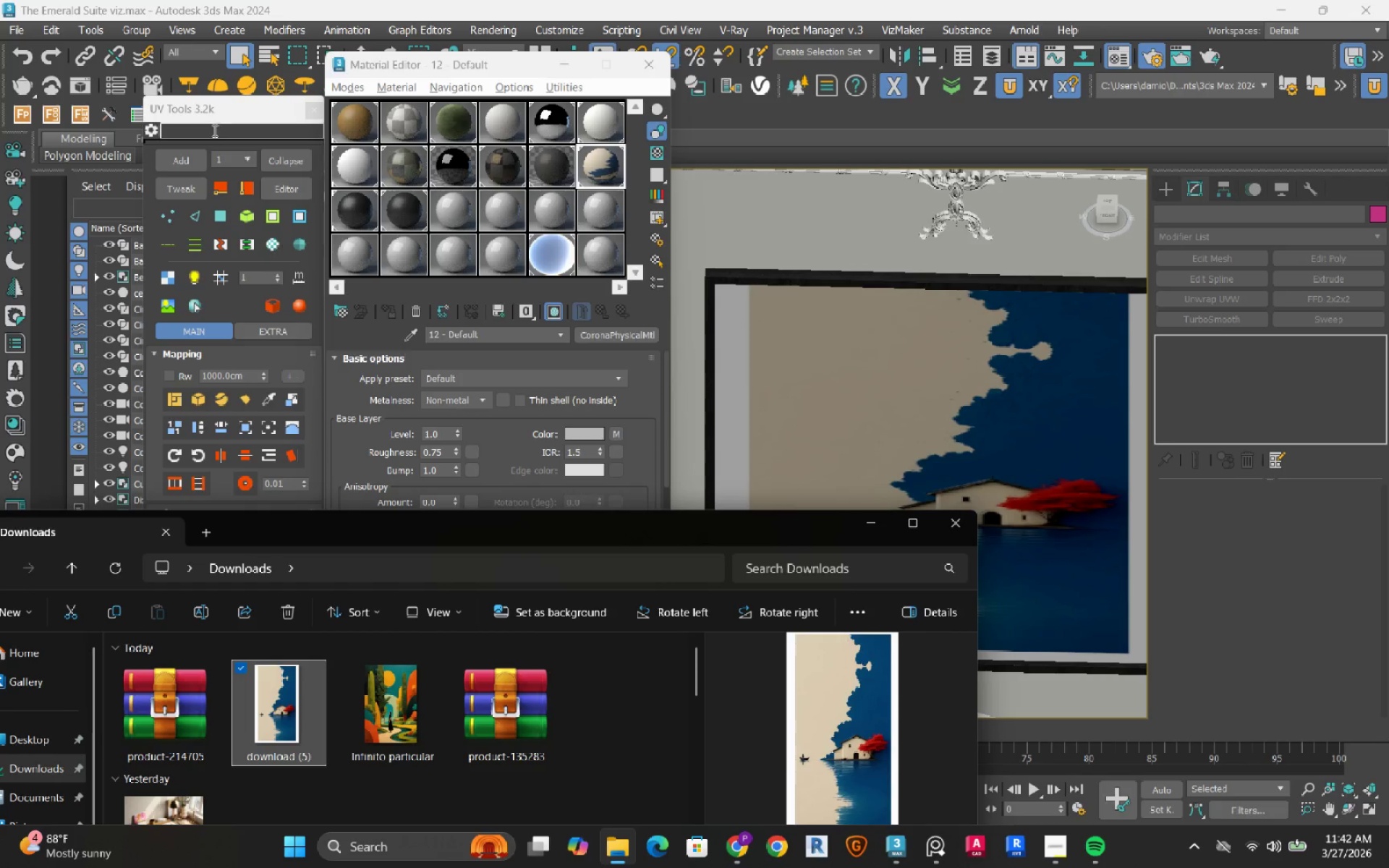 
left_click([18, 57])
 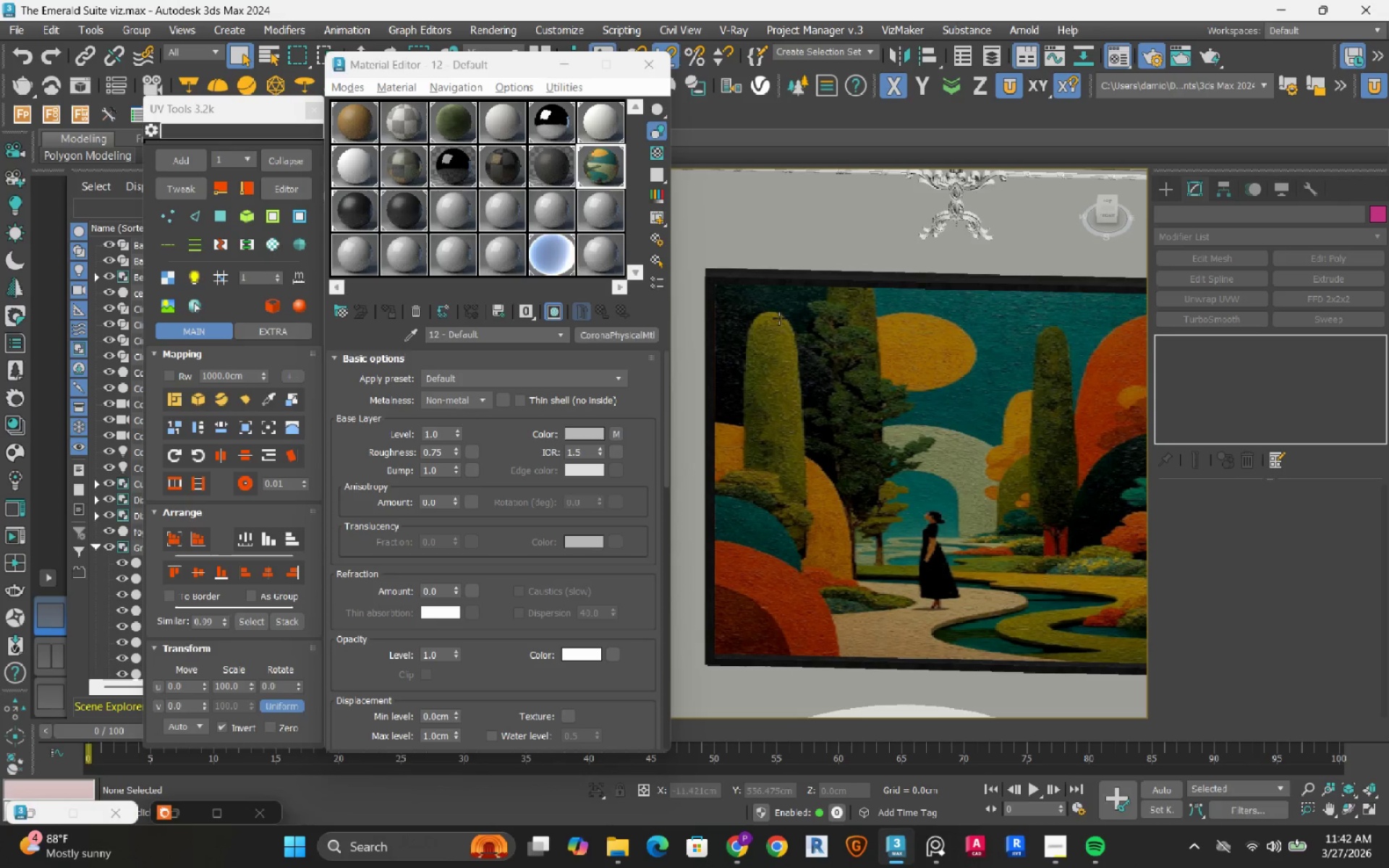 
scroll: coordinate [967, 367], scroll_direction: down, amount: 7.0
 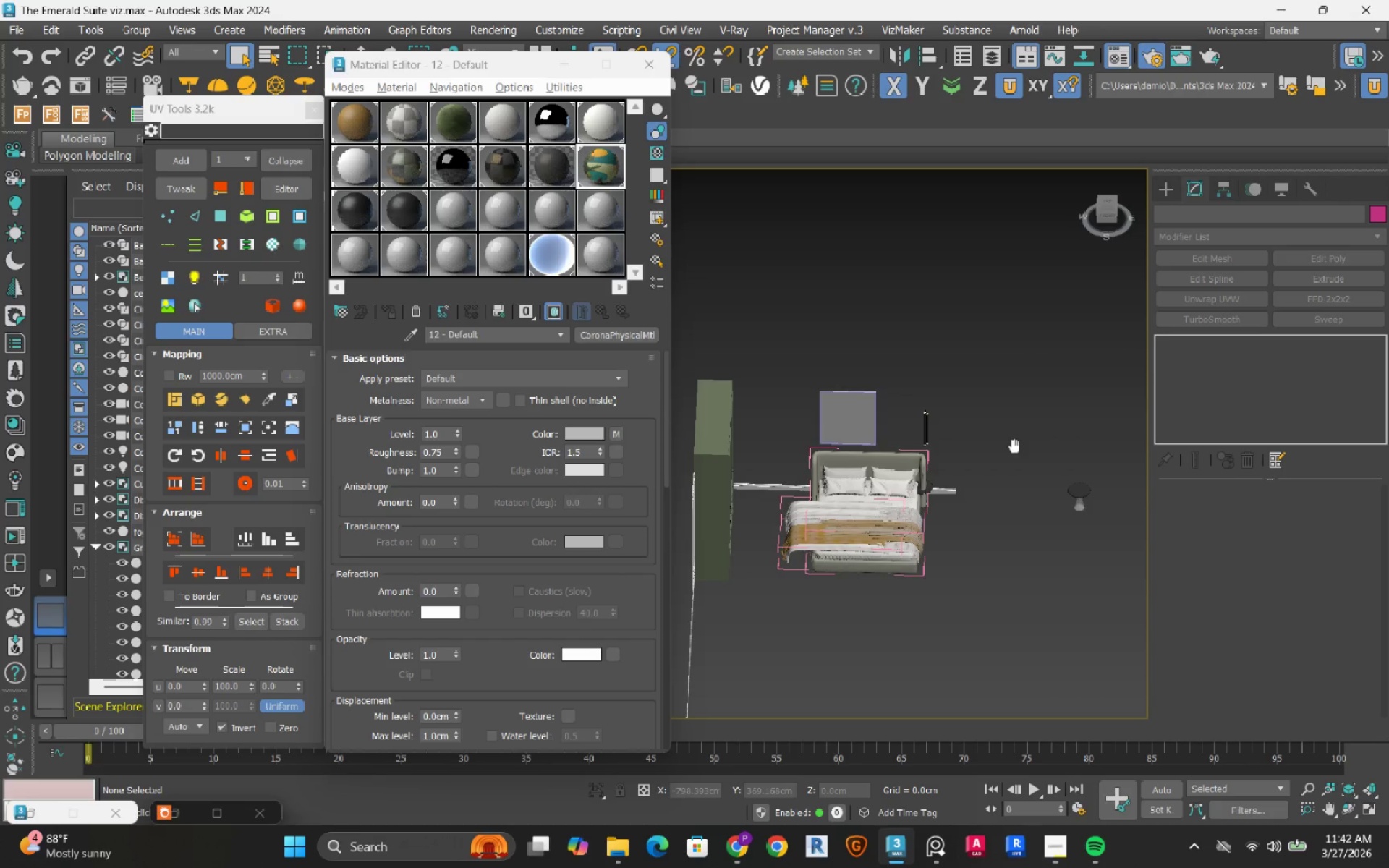 
scroll: coordinate [860, 428], scroll_direction: up, amount: 3.0
 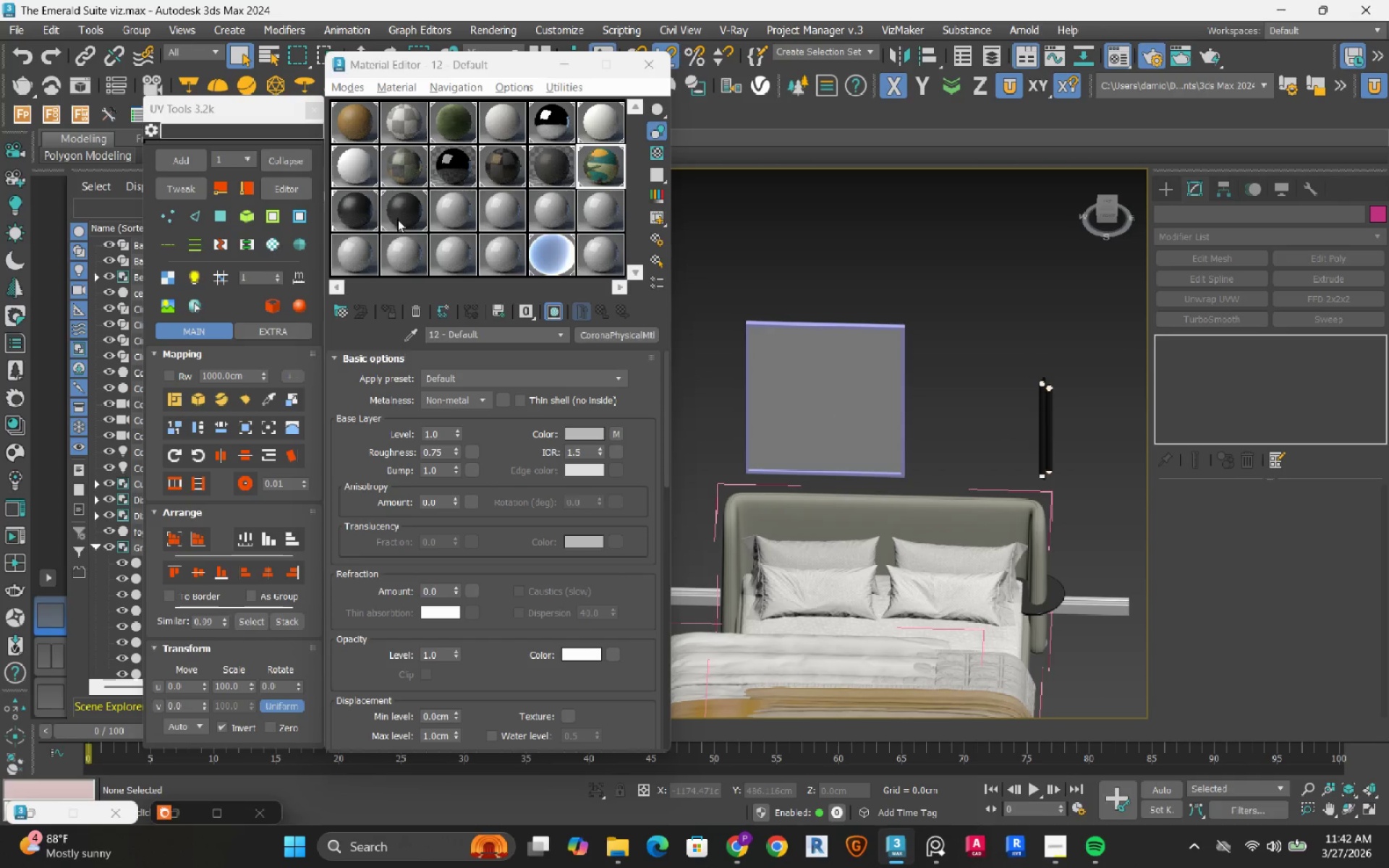 
left_click([353, 211])
 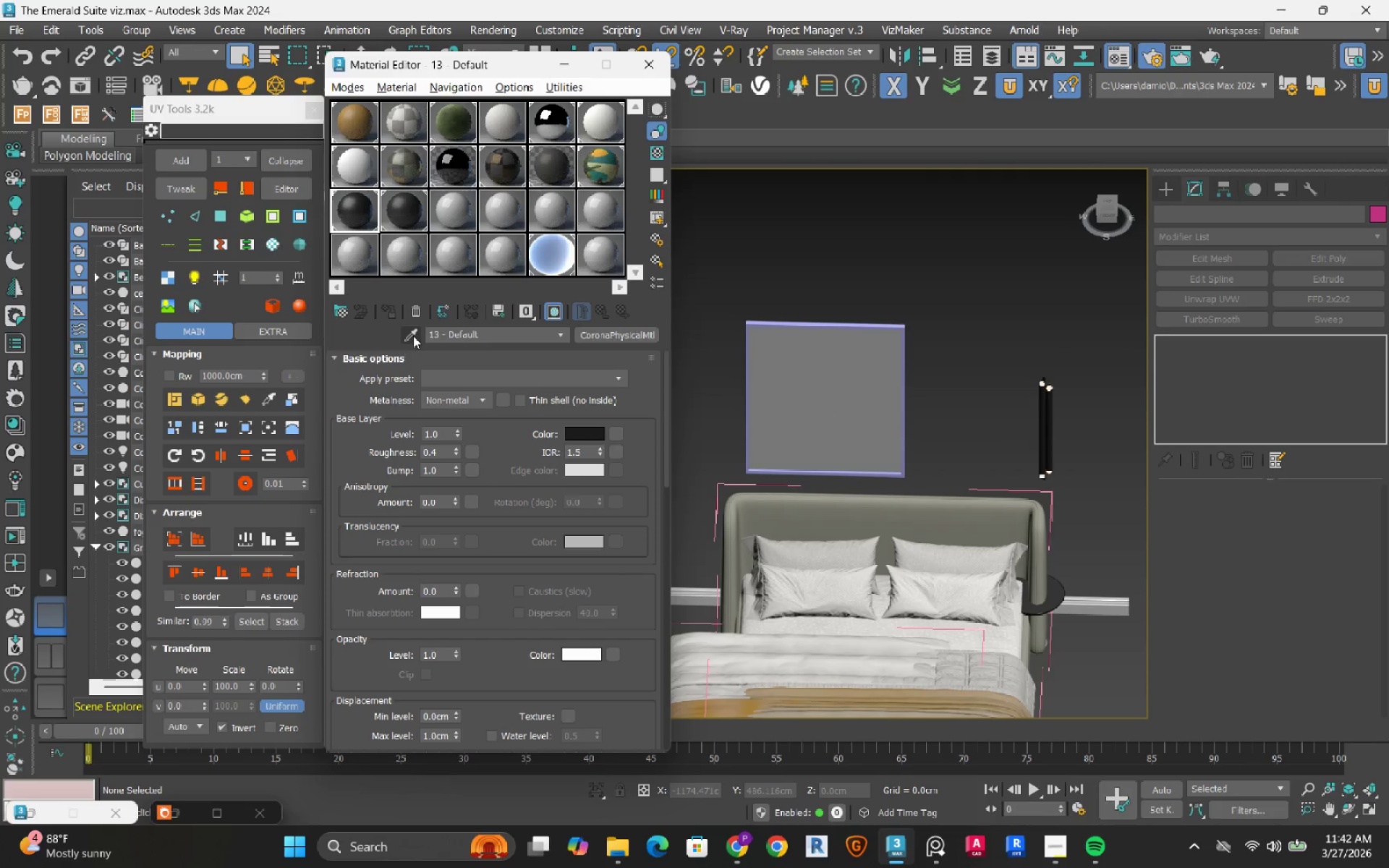 
left_click([413, 336])
 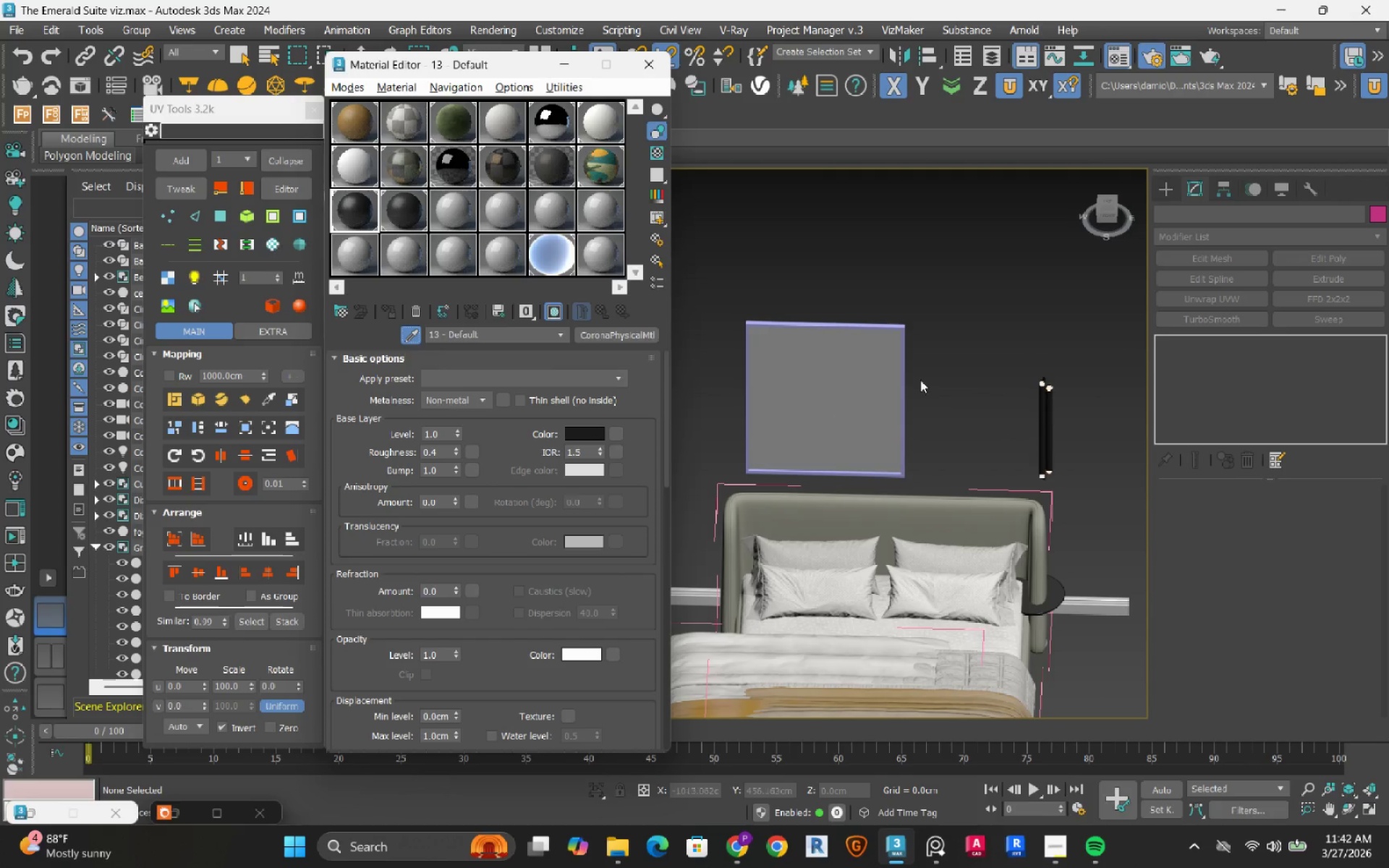 
left_click([837, 379])
 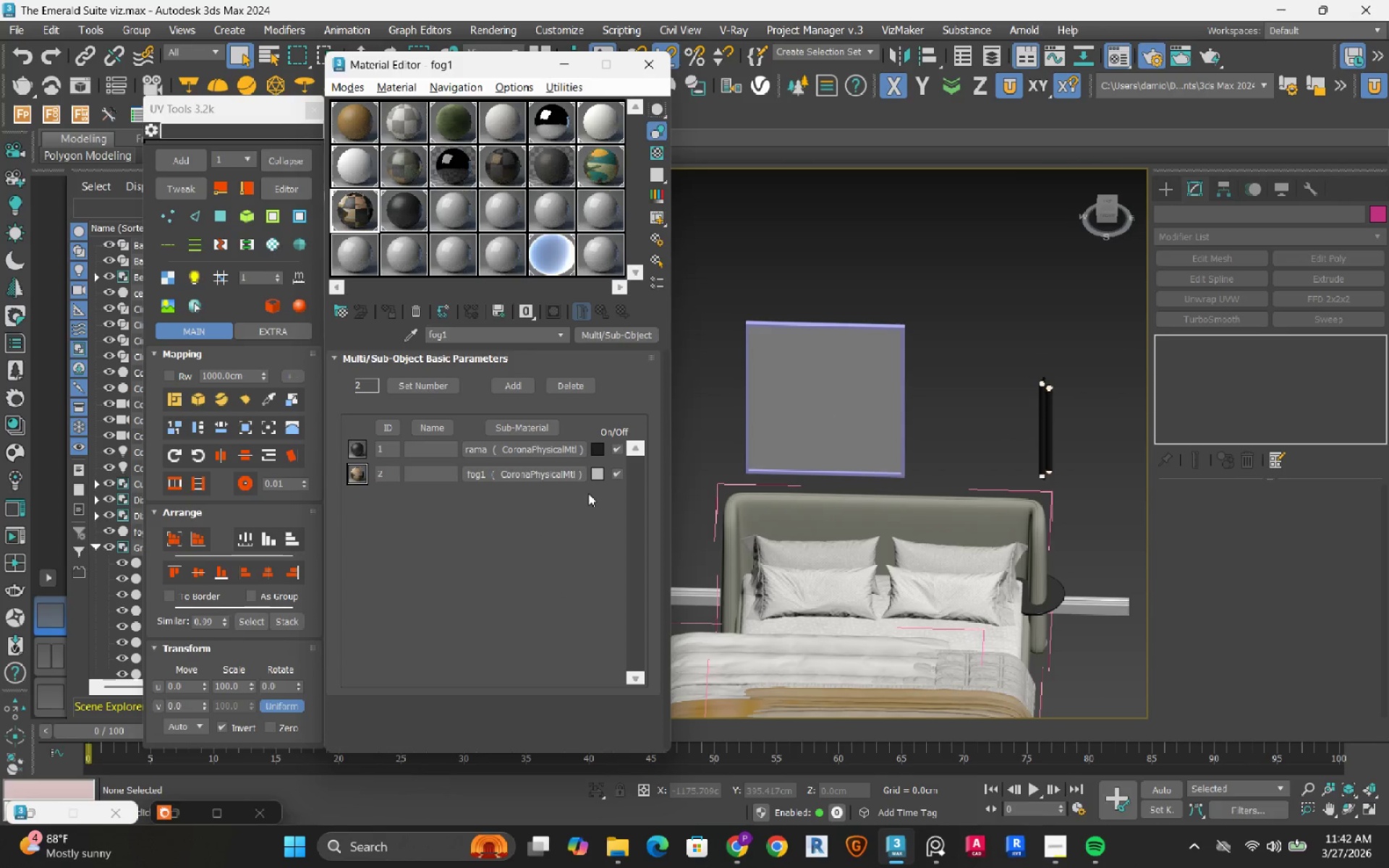 
scroll: coordinate [720, 438], scroll_direction: down, amount: 6.0
 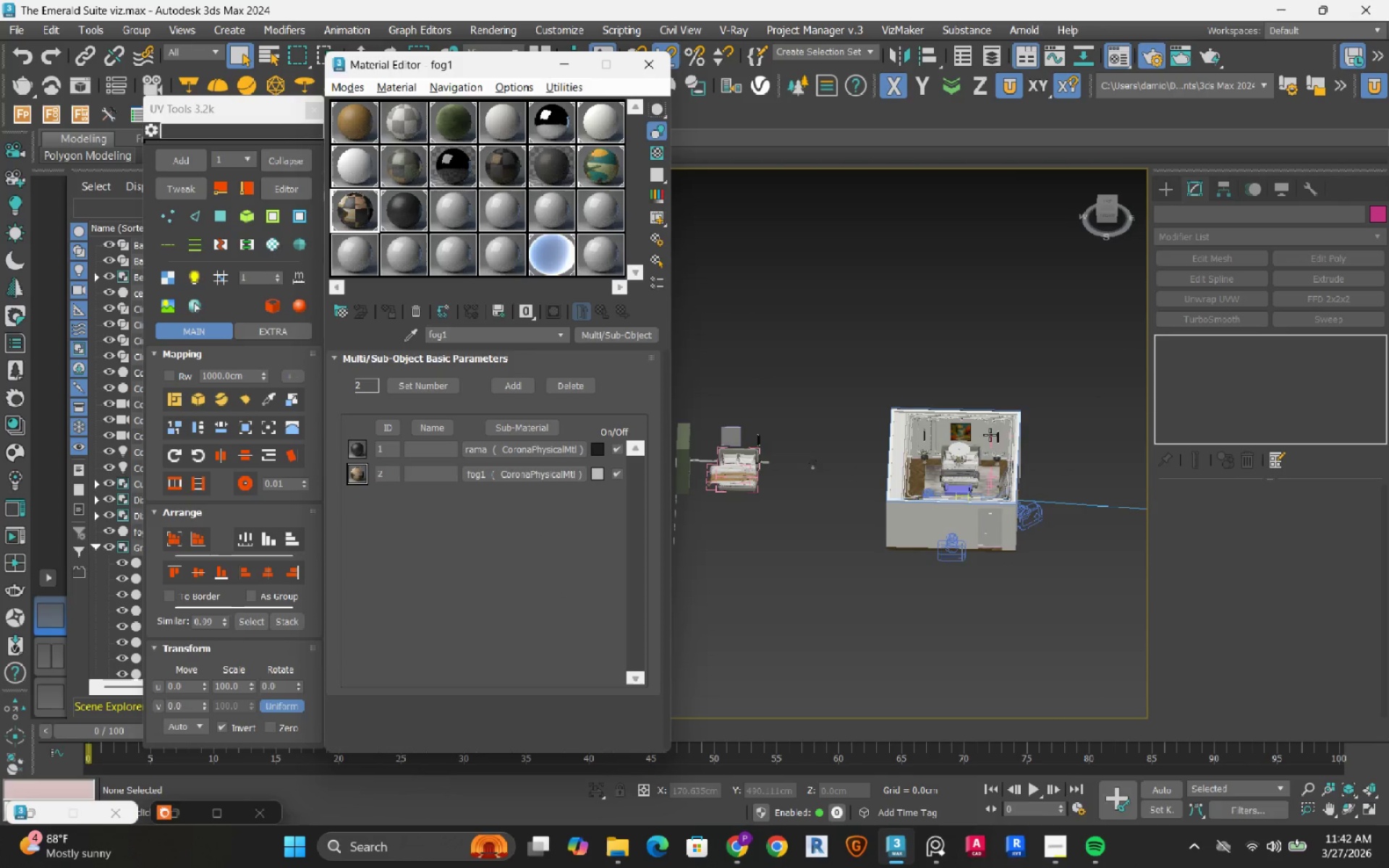 
scroll: coordinate [966, 428], scroll_direction: up, amount: 13.0
 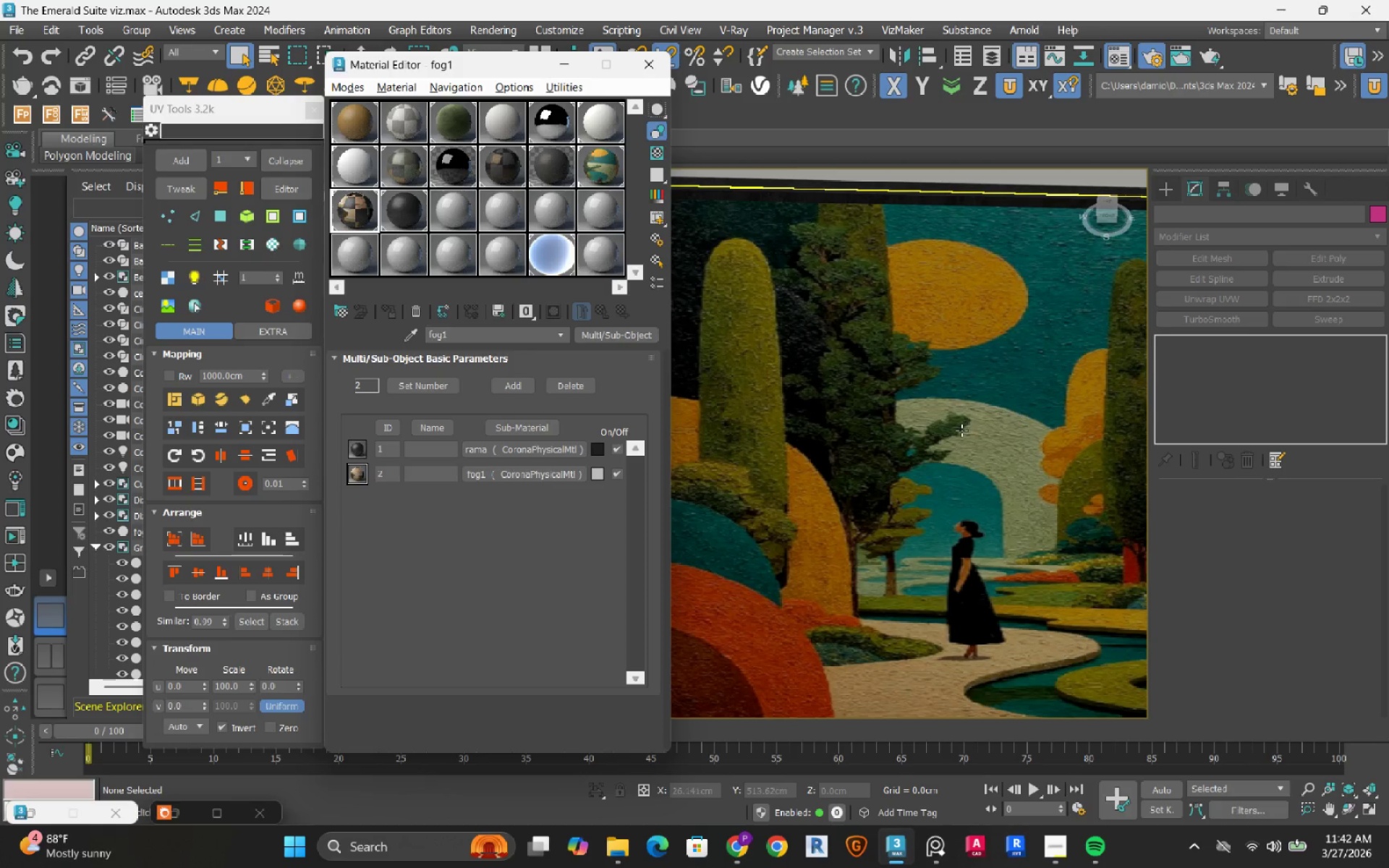 
scroll: coordinate [961, 430], scroll_direction: down, amount: 1.0
 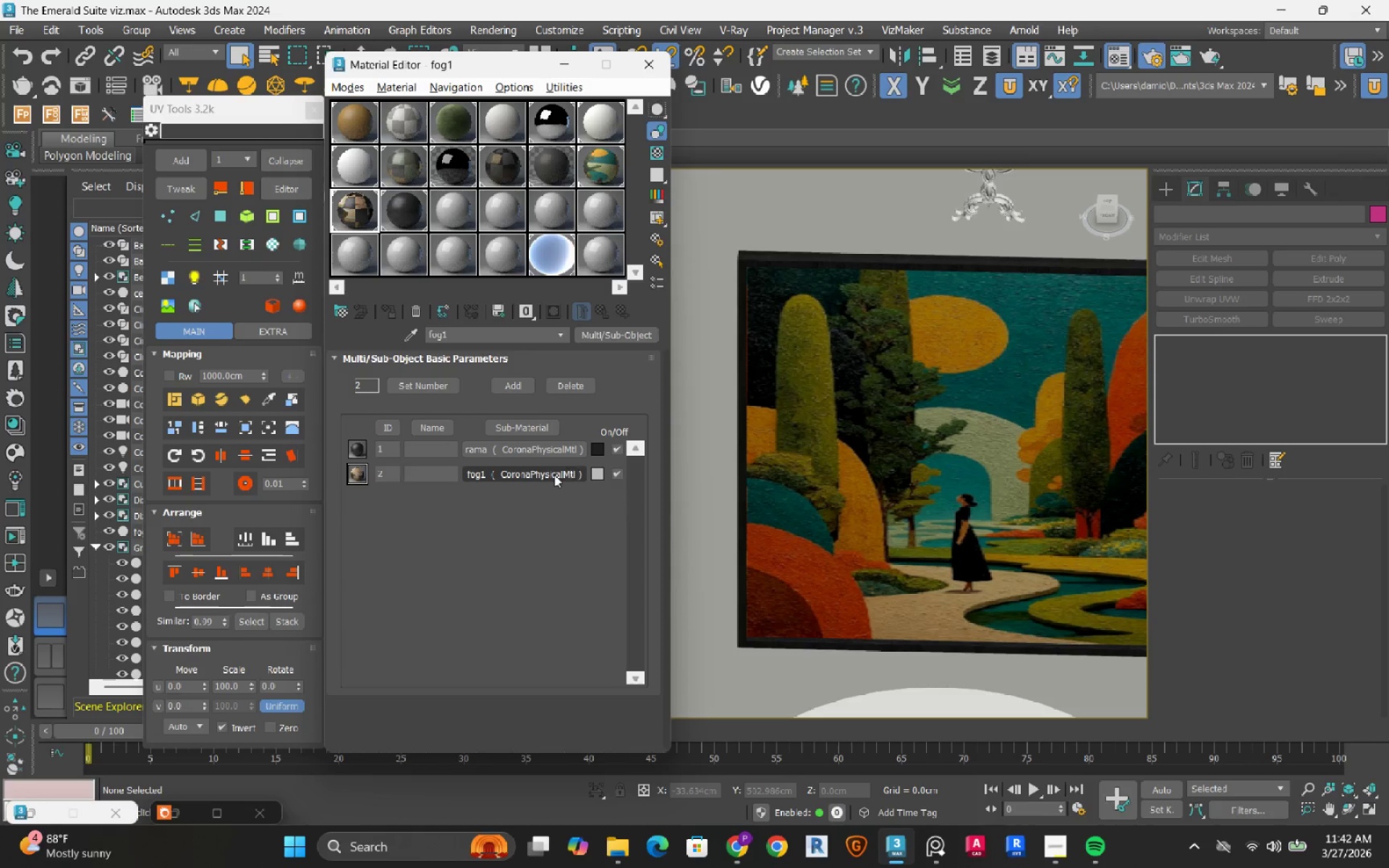 
left_click_drag(start_coordinate=[554, 475], to_coordinate=[918, 482])
 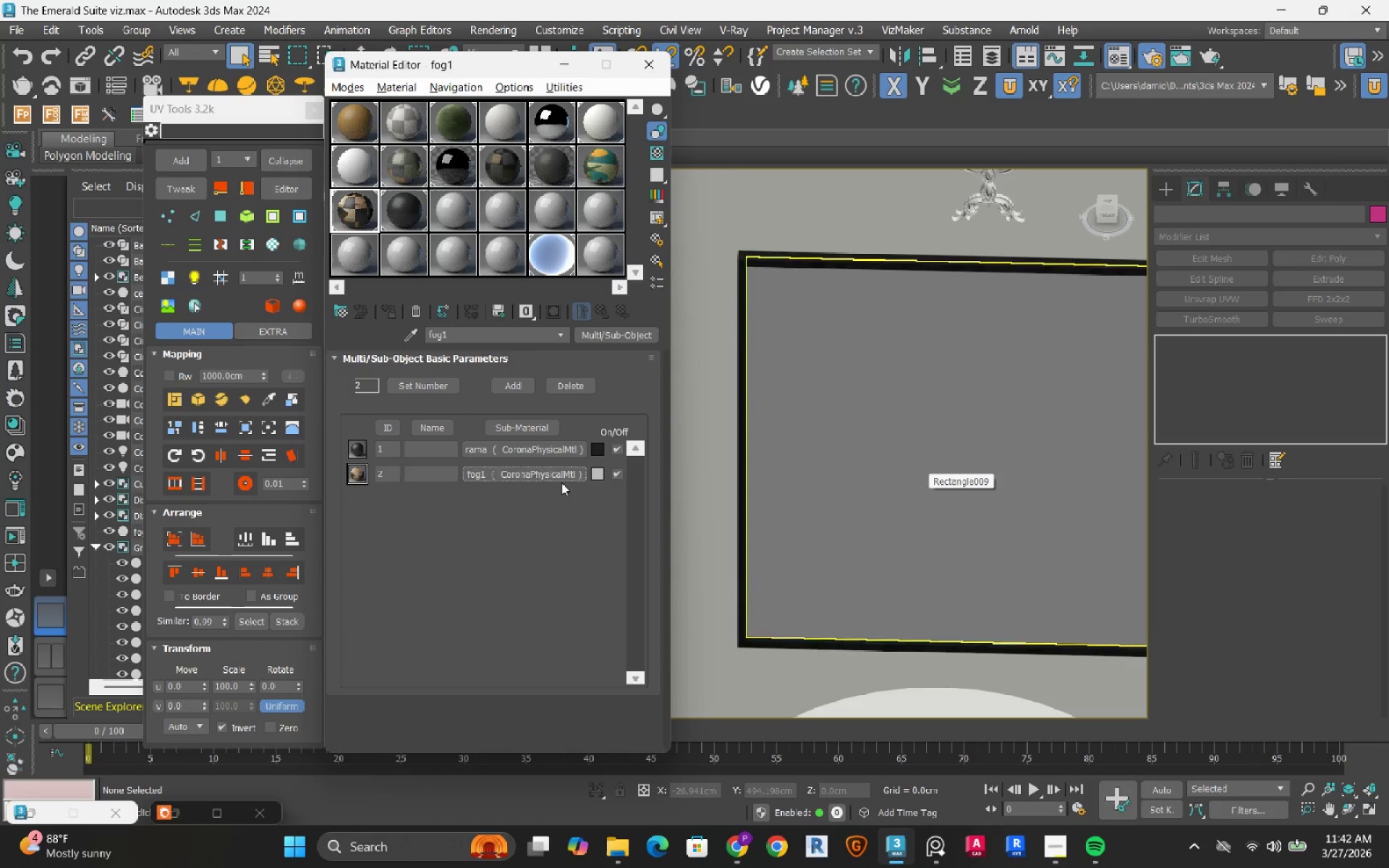 
left_click([540, 477])
 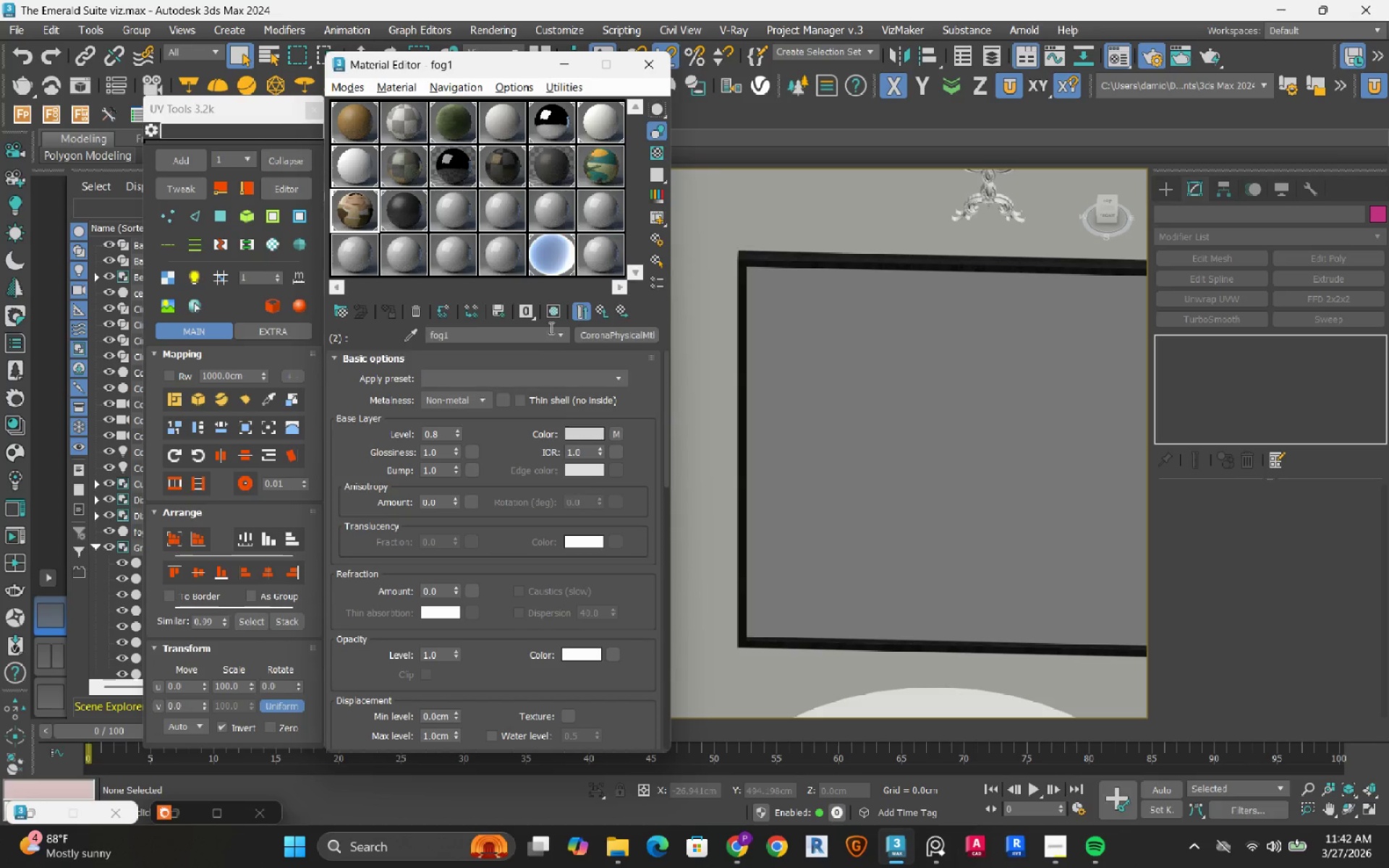 
left_click([550, 304])
 